 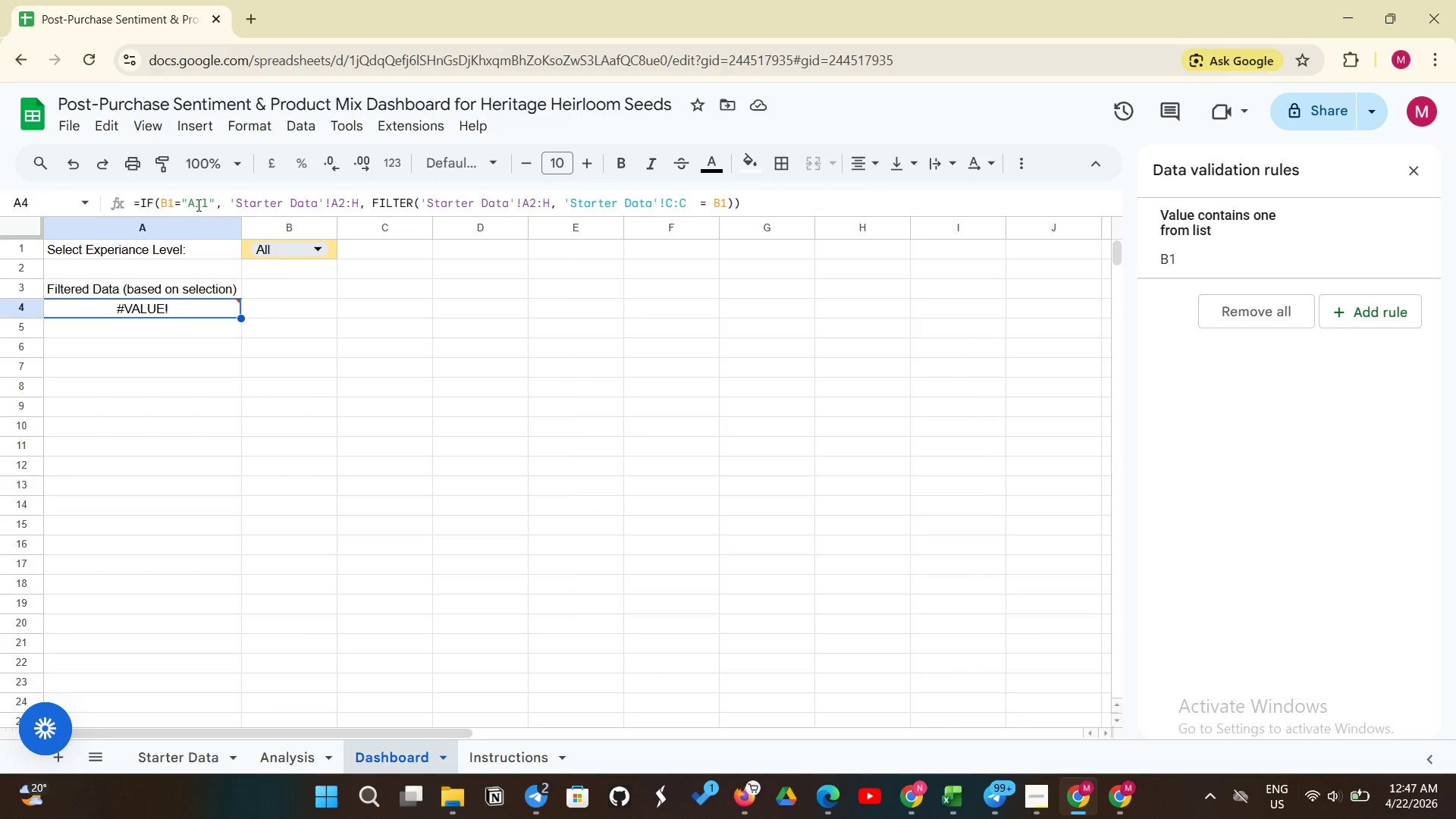 
left_click([360, 209])
 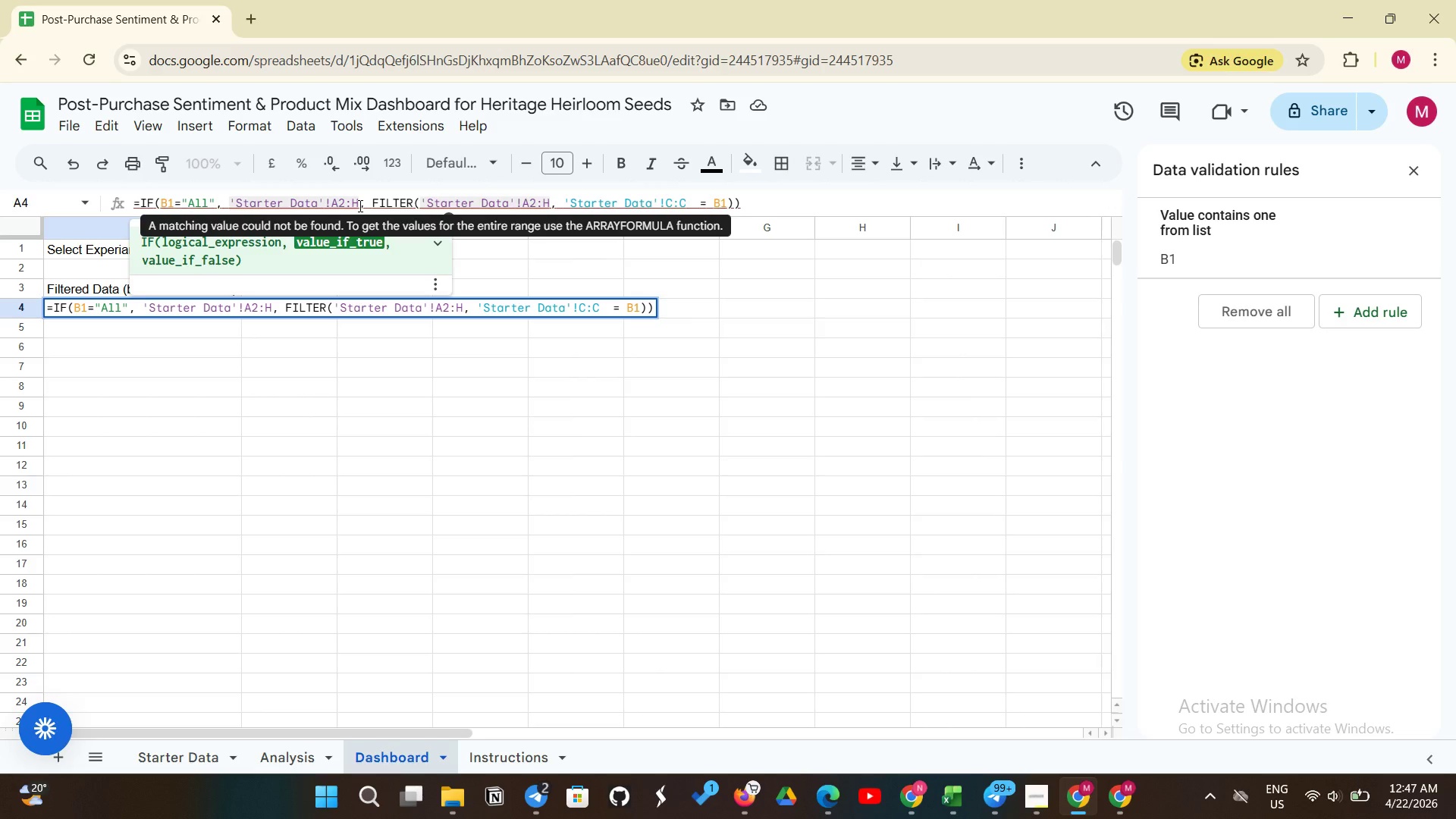 
type(121)
 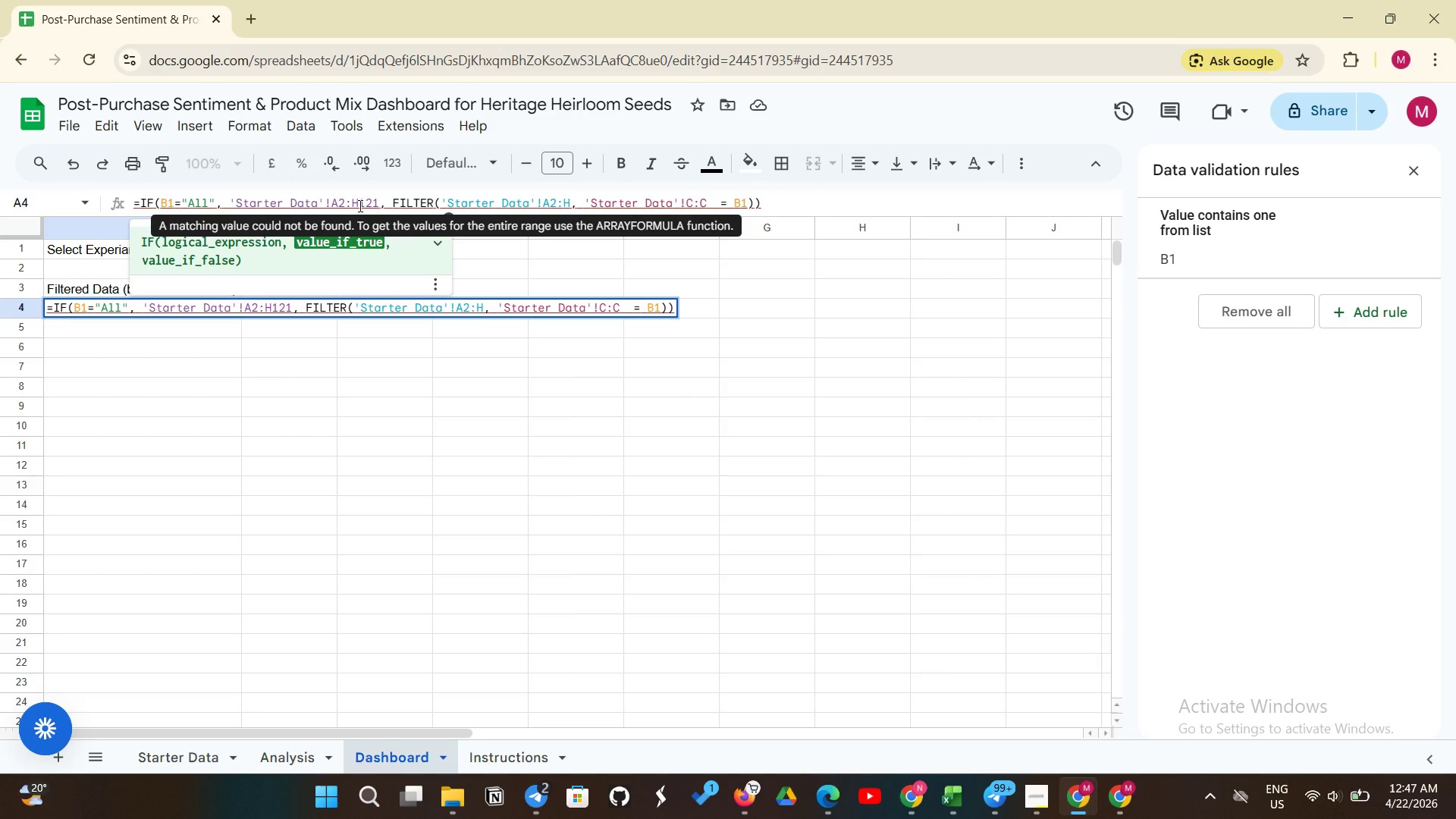 
wait(8.66)
 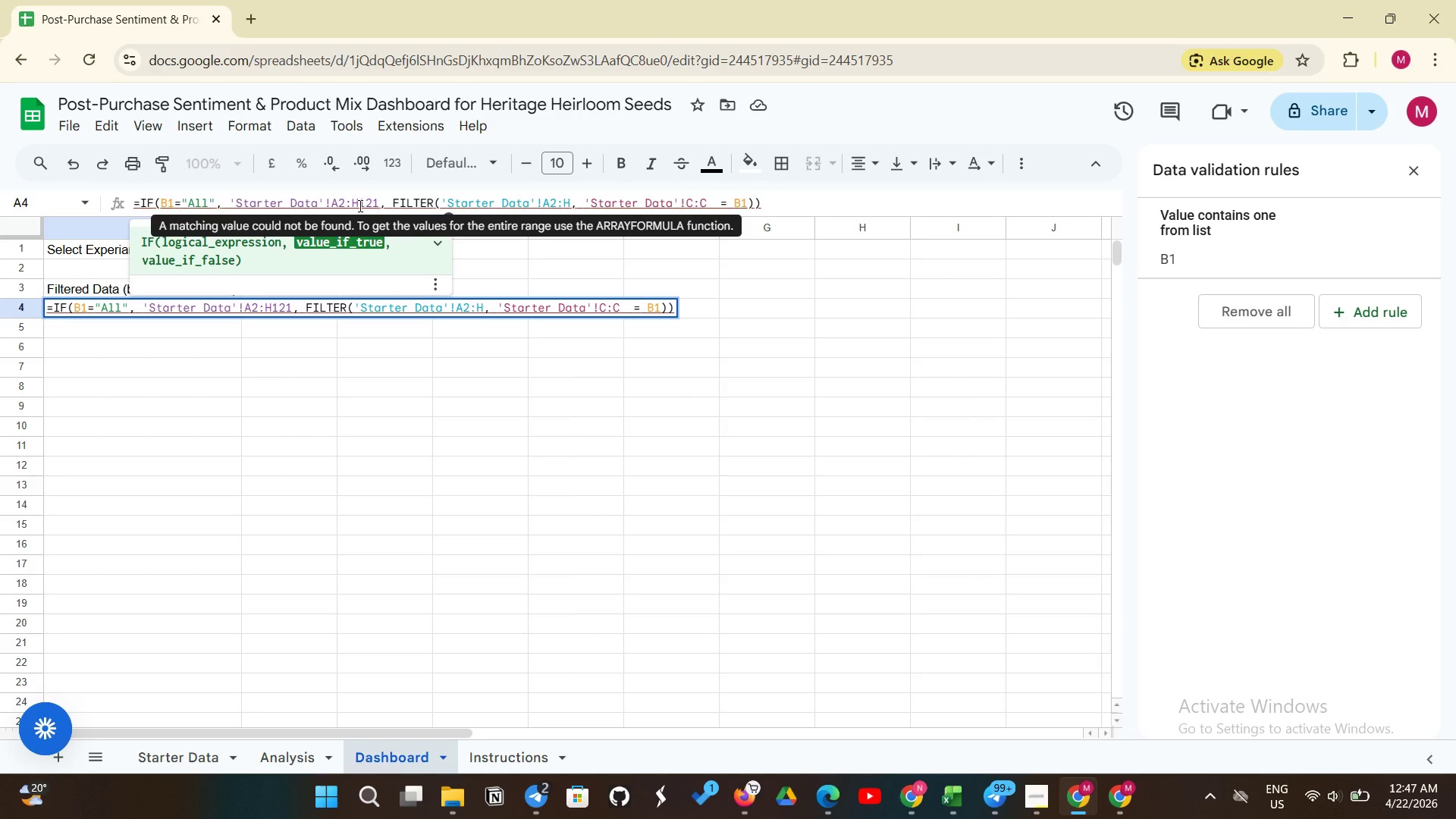 
left_click([571, 200])
 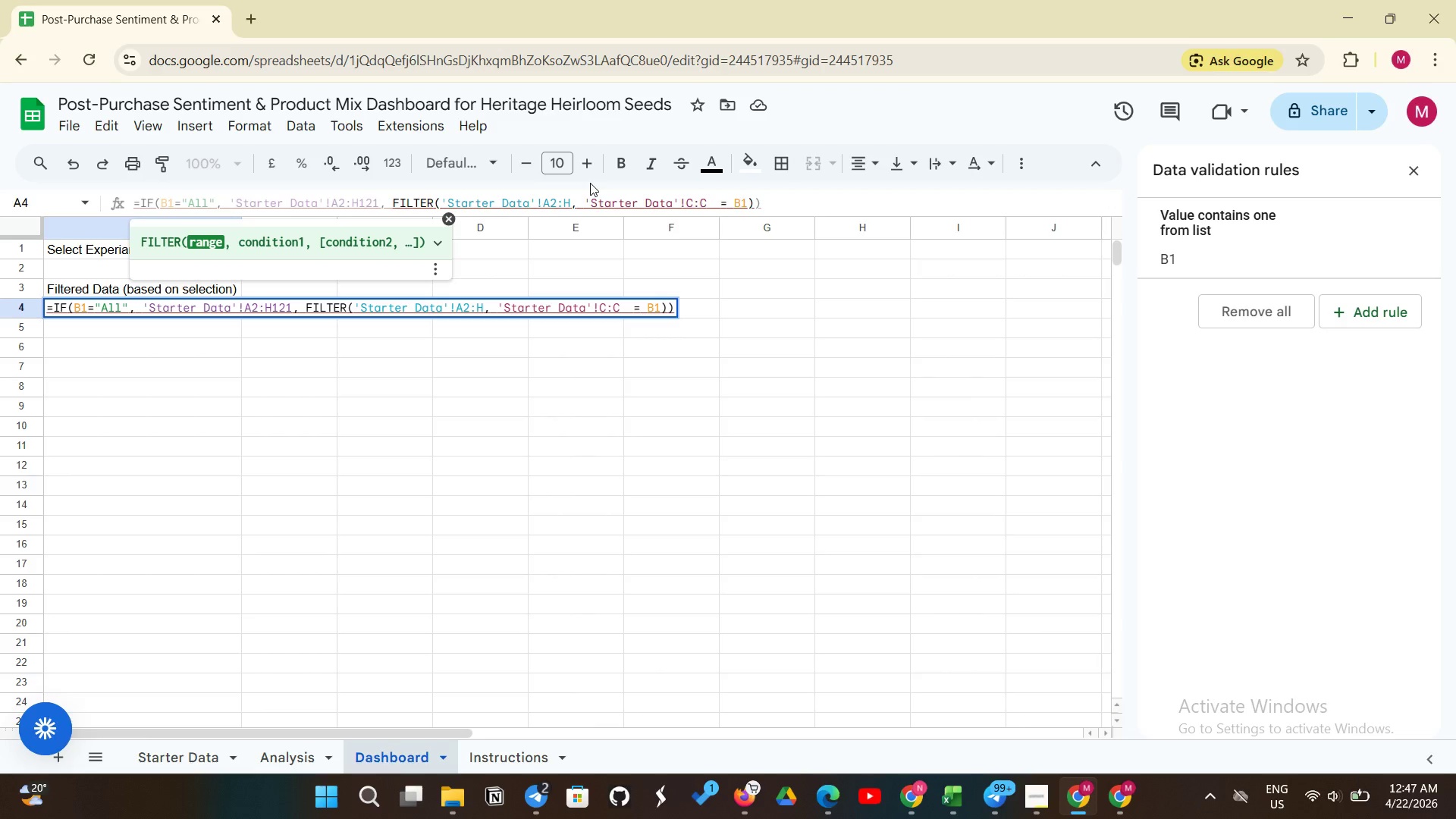 
type(121)
 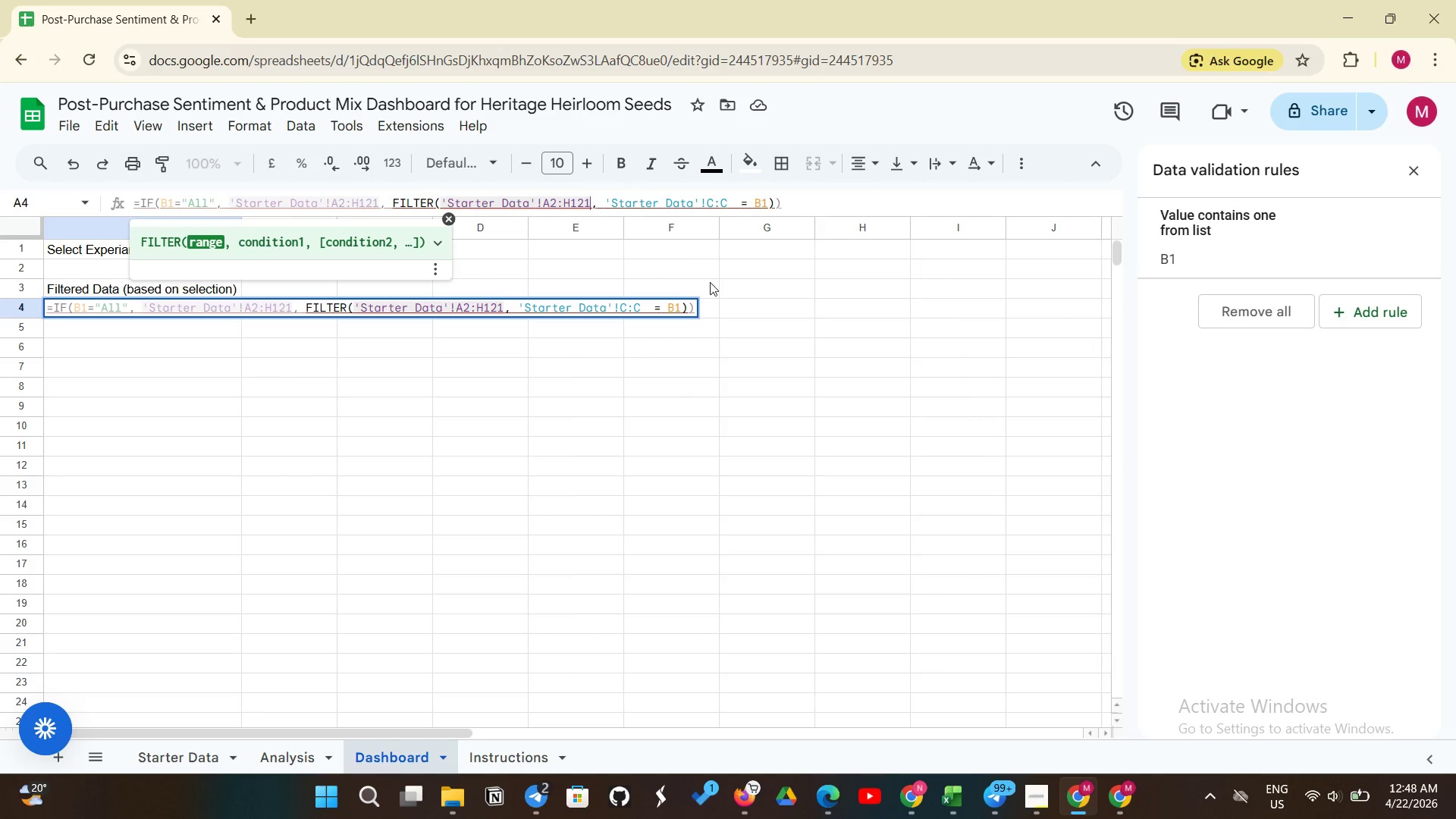 
wait(5.78)
 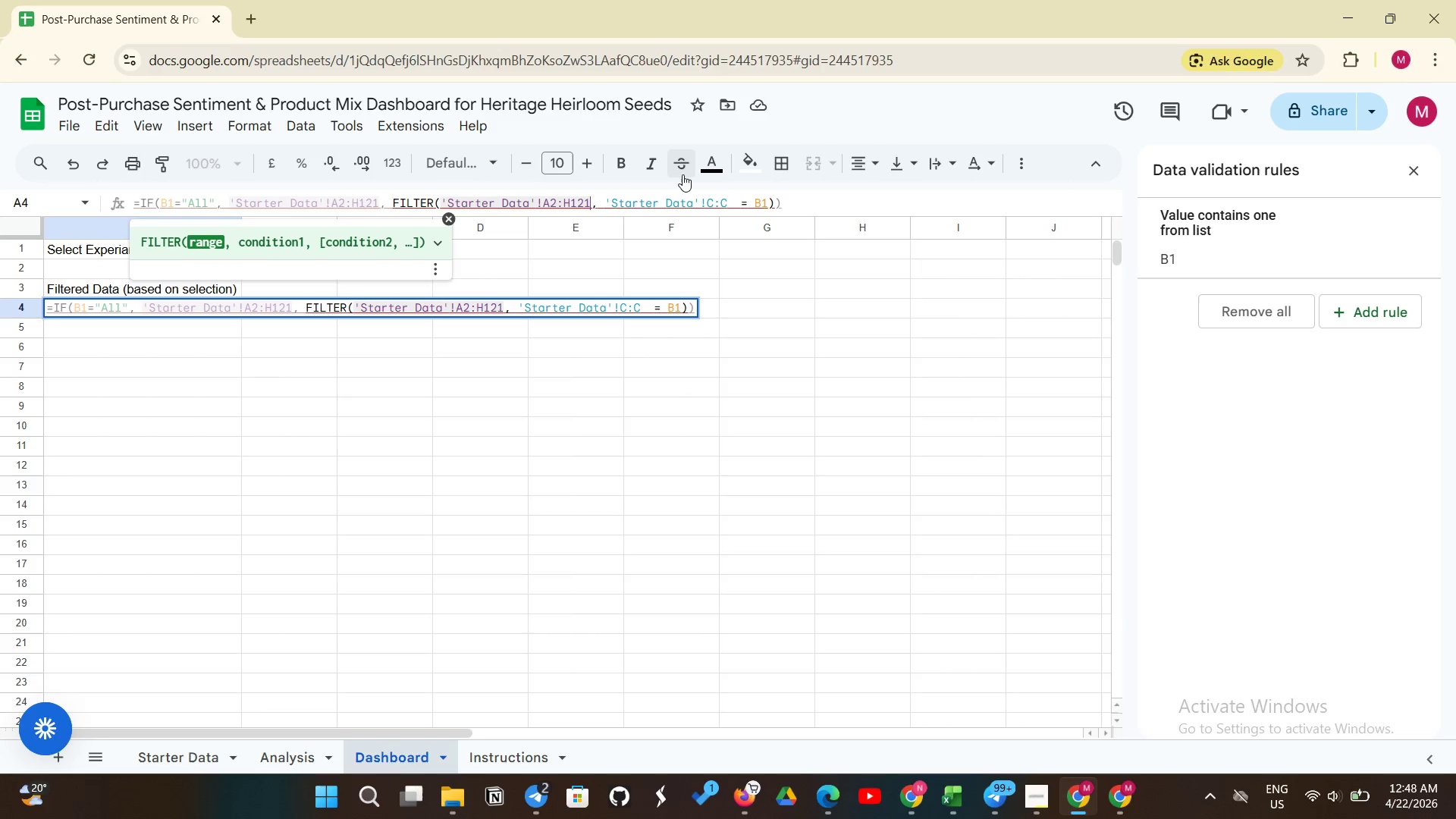 
left_click([712, 207])
 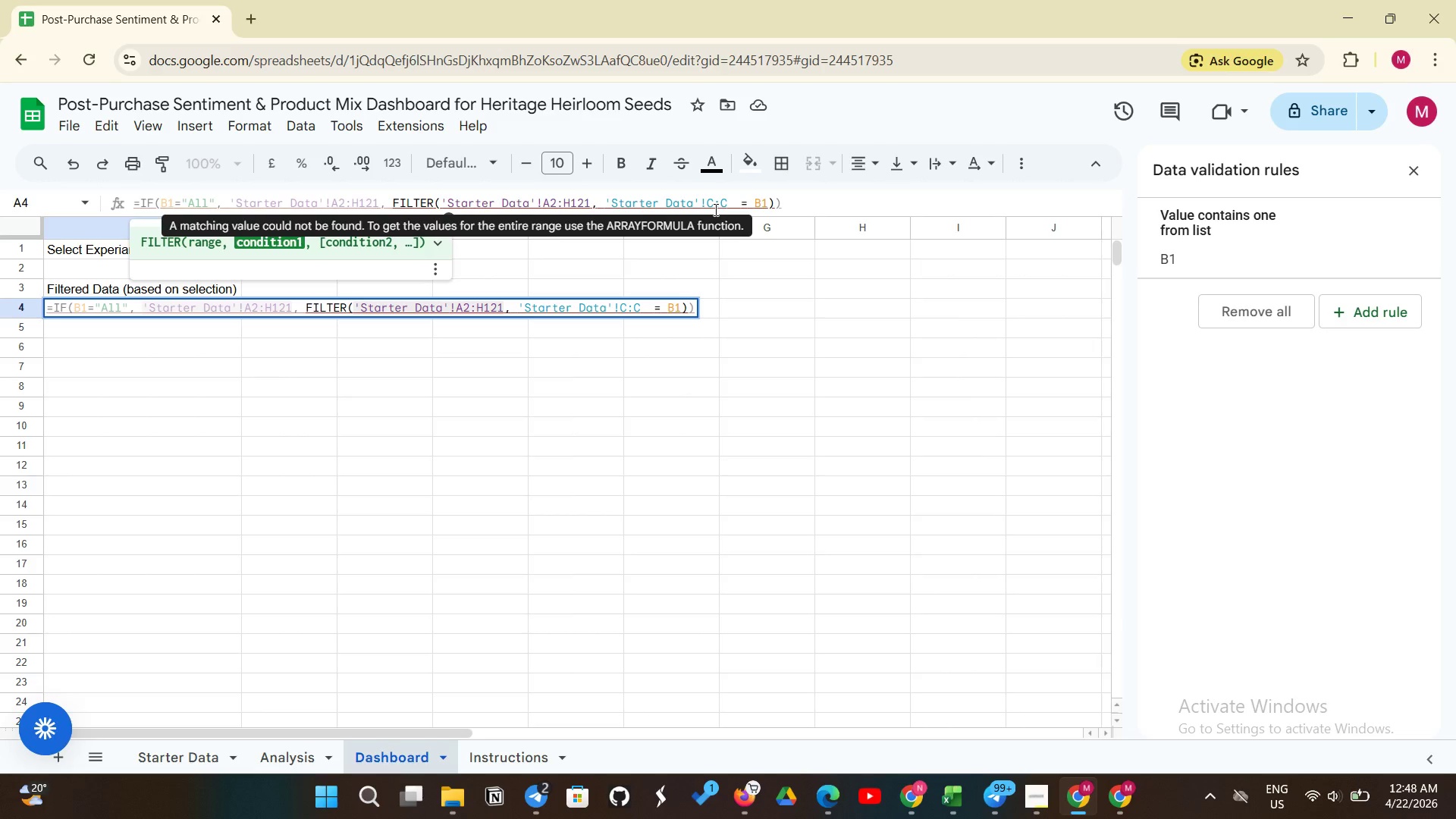 
key(2)
 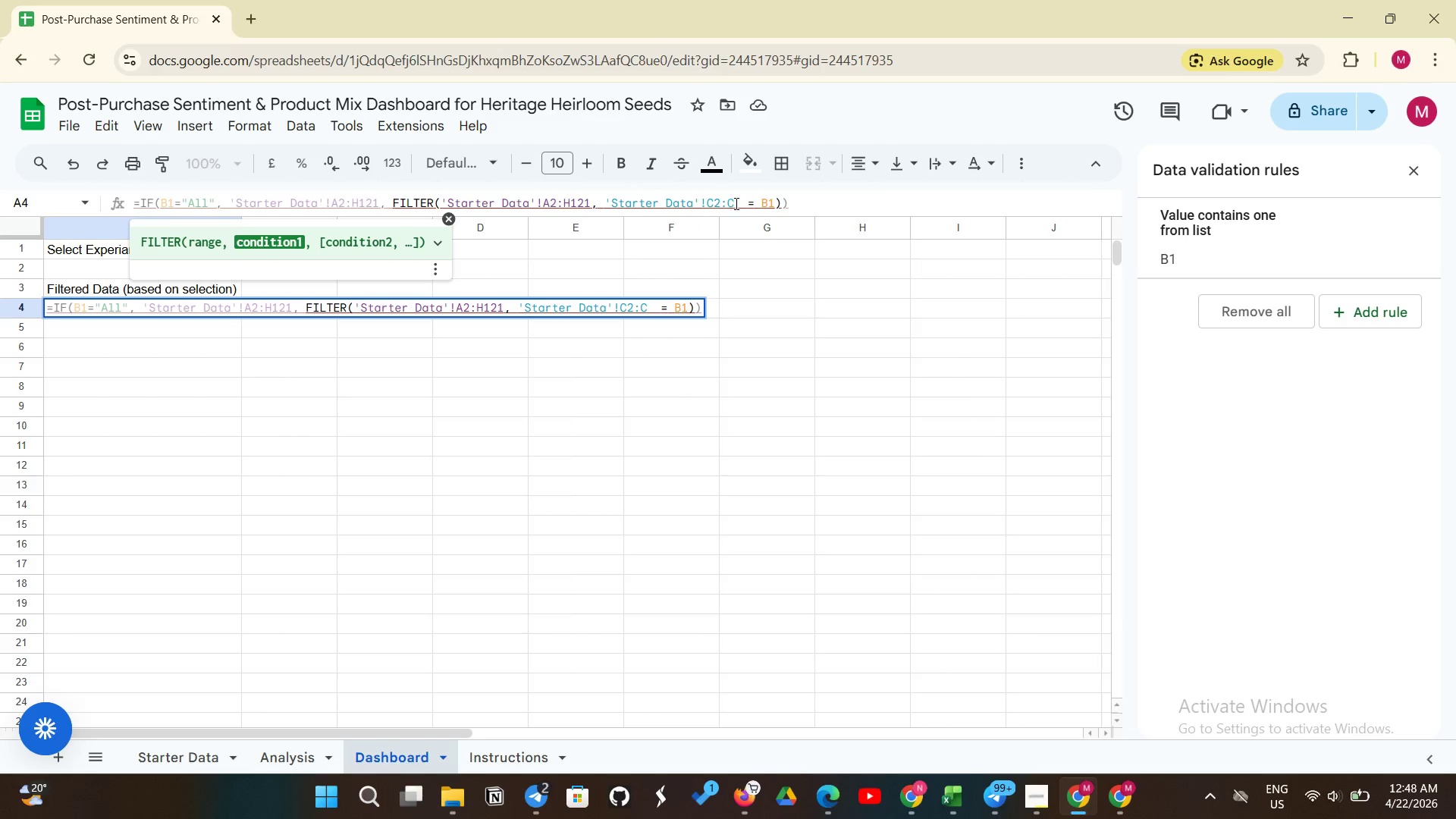 
left_click([741, 205])
 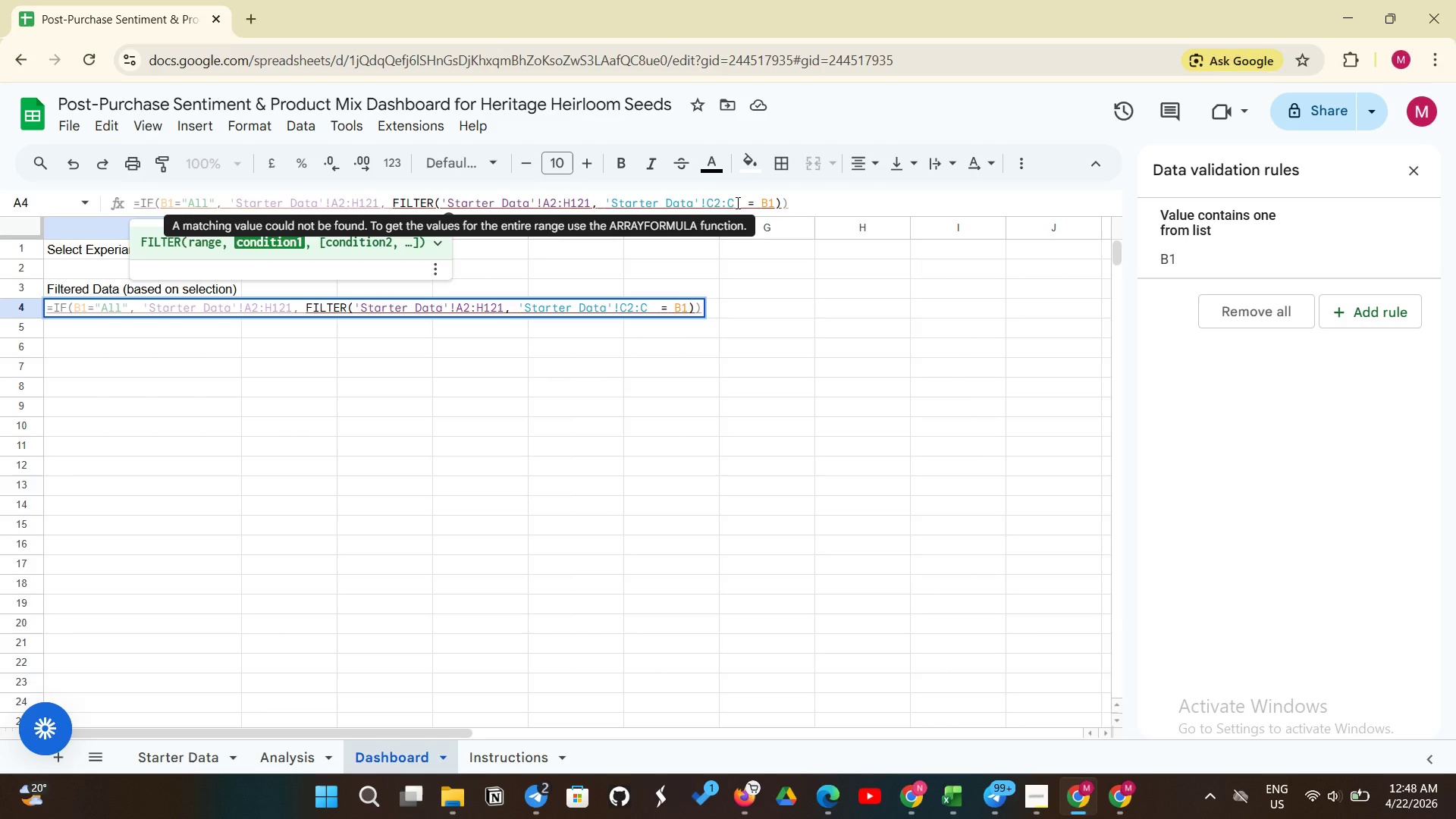 
left_click([736, 202])
 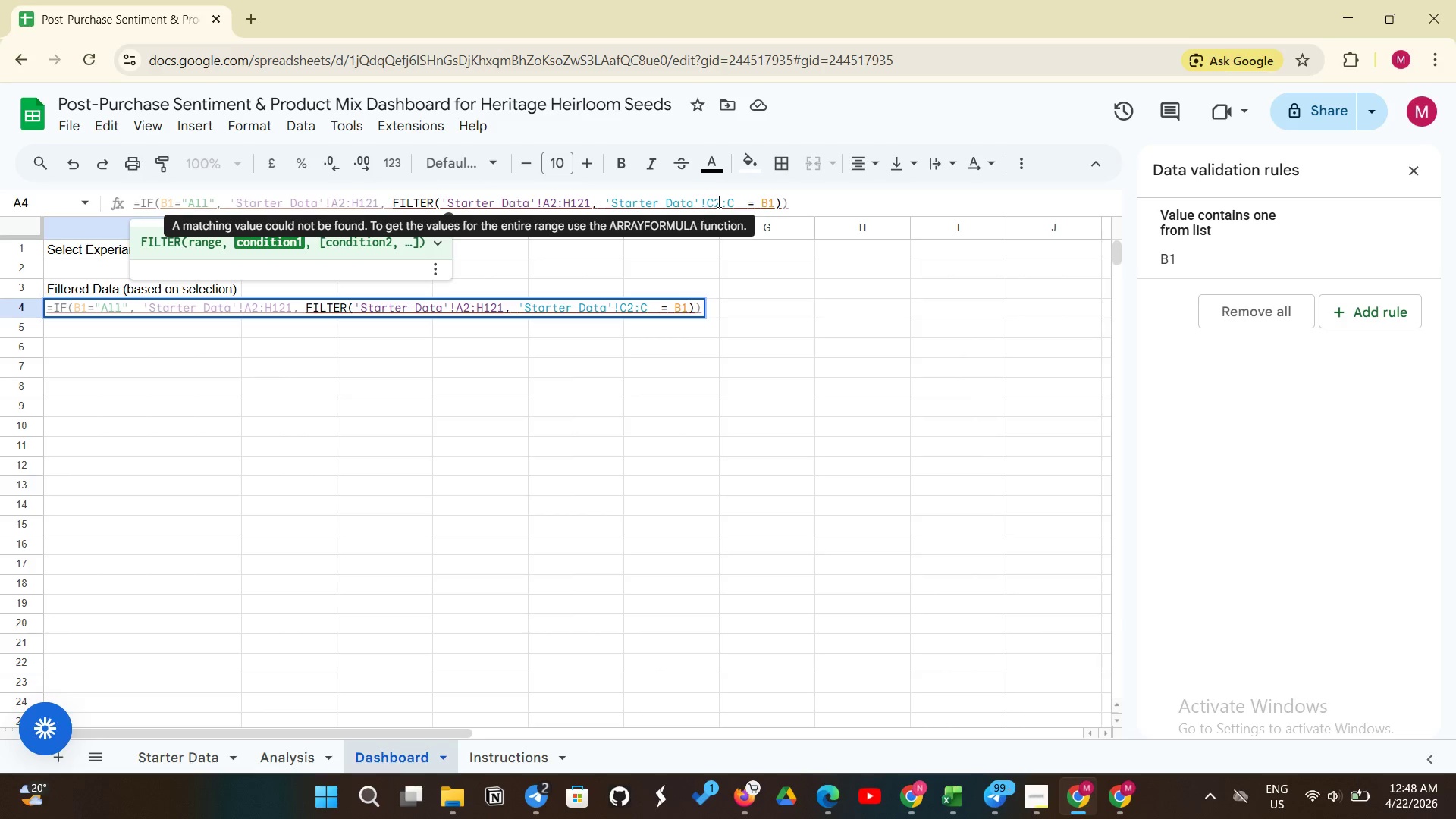 
type(121)
 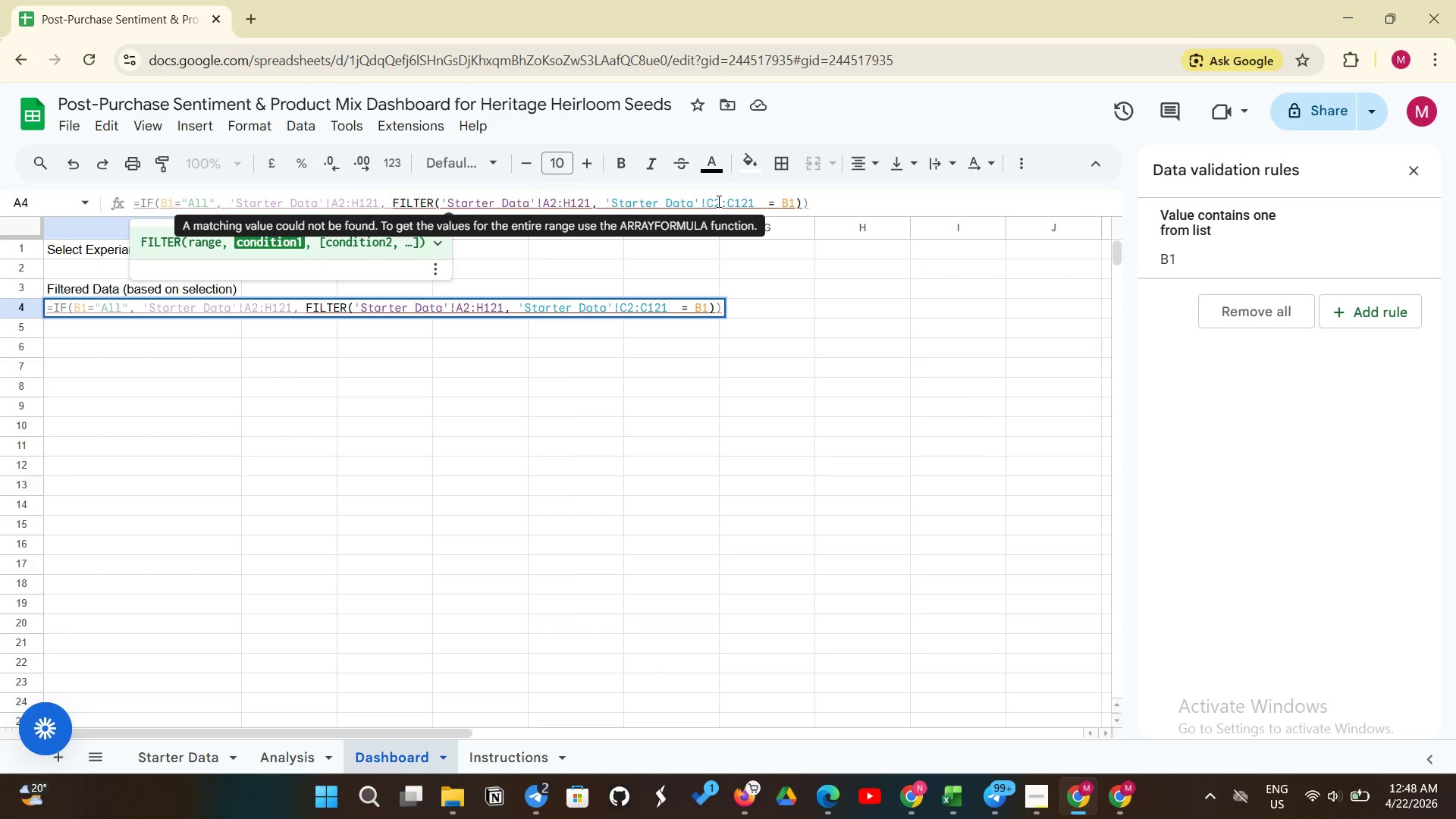 
key(Enter)
 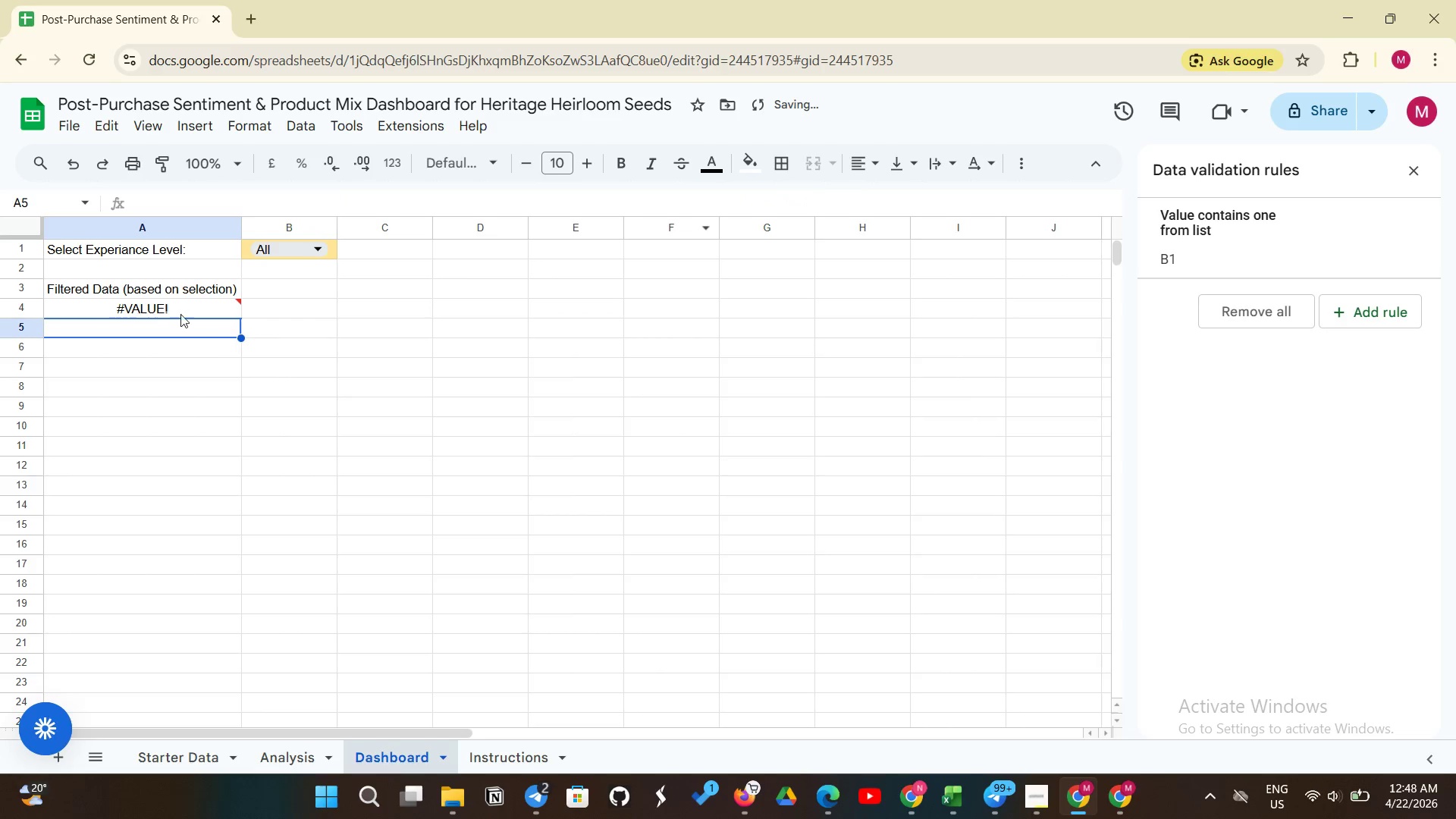 
left_click([189, 306])
 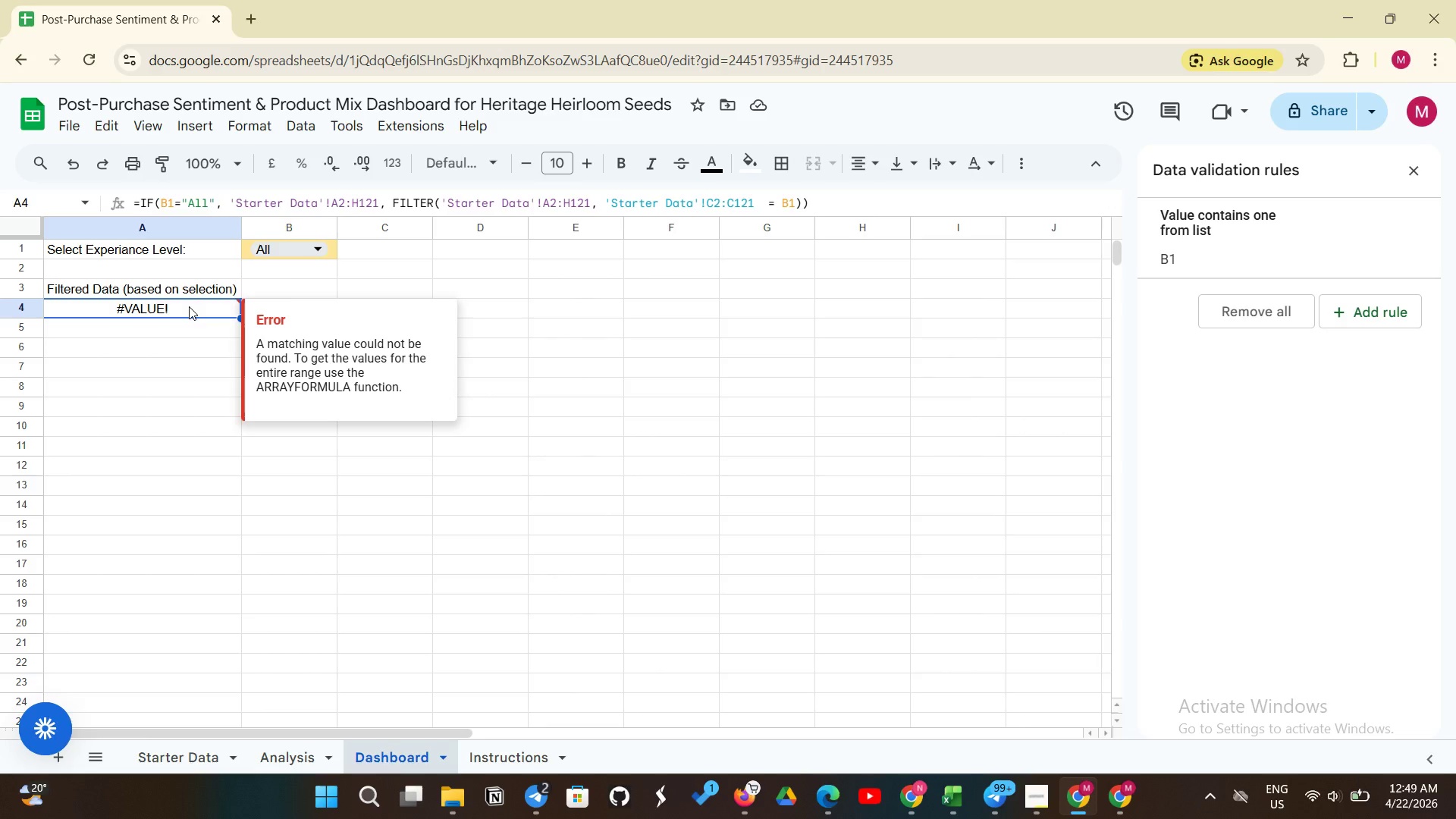 
wait(66.77)
 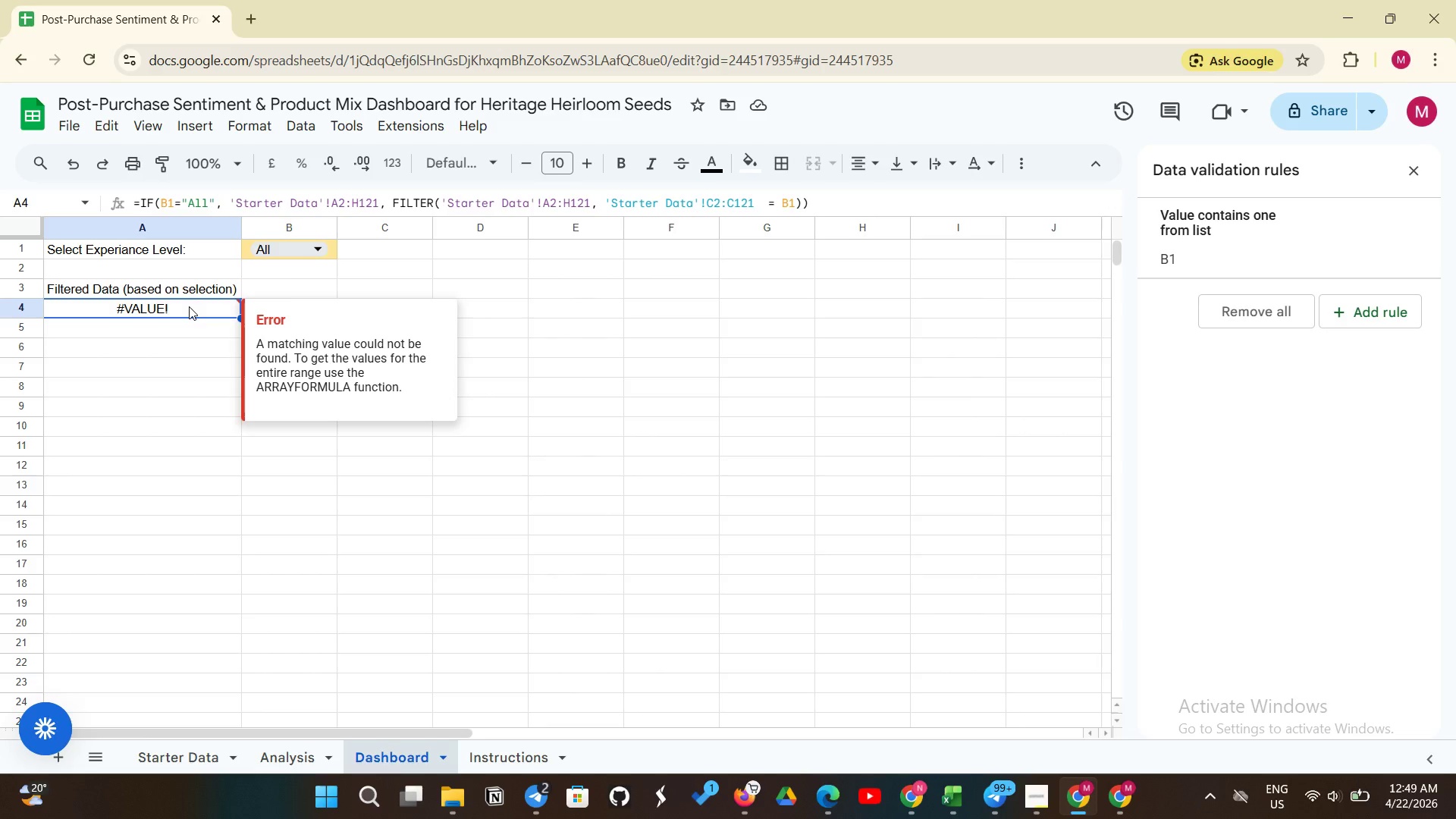 
key(Backspace)
type(=IFERROR(IF(B1="All", 'Starter Data'!)
 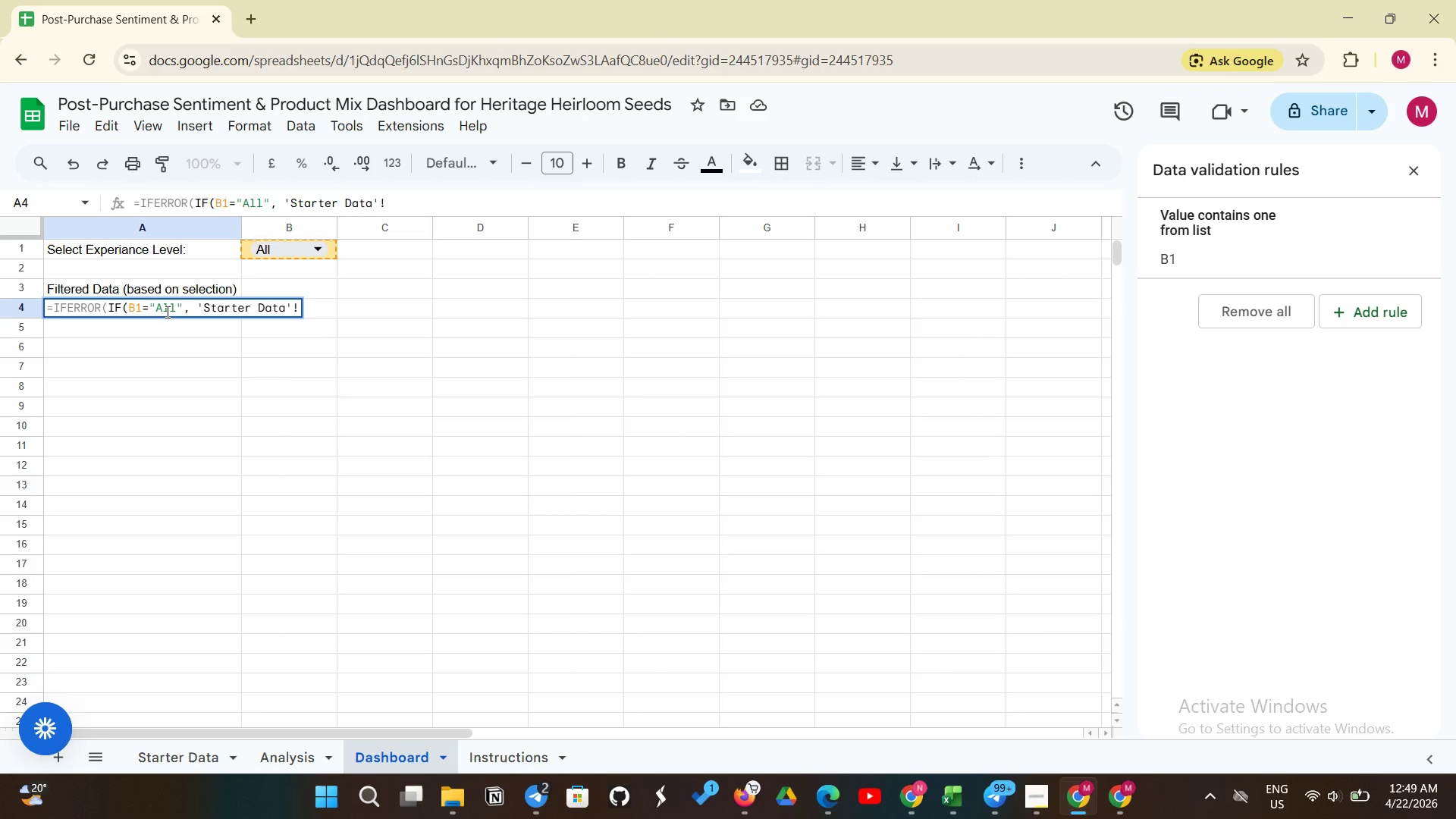 
type(A2:H121, QY)
key(Backspace)
type(UERY('Starter)
 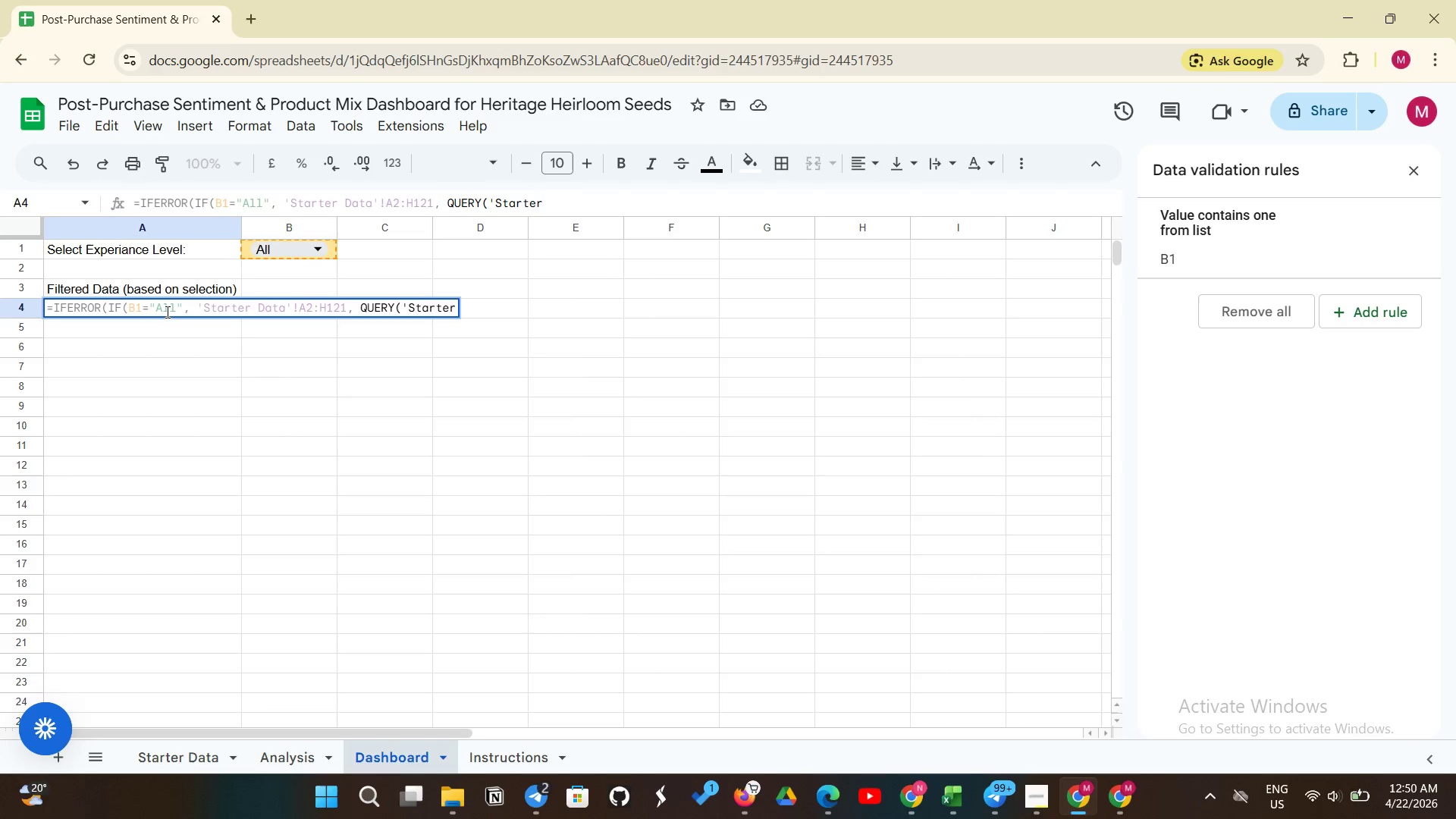 
wait(21.98)
 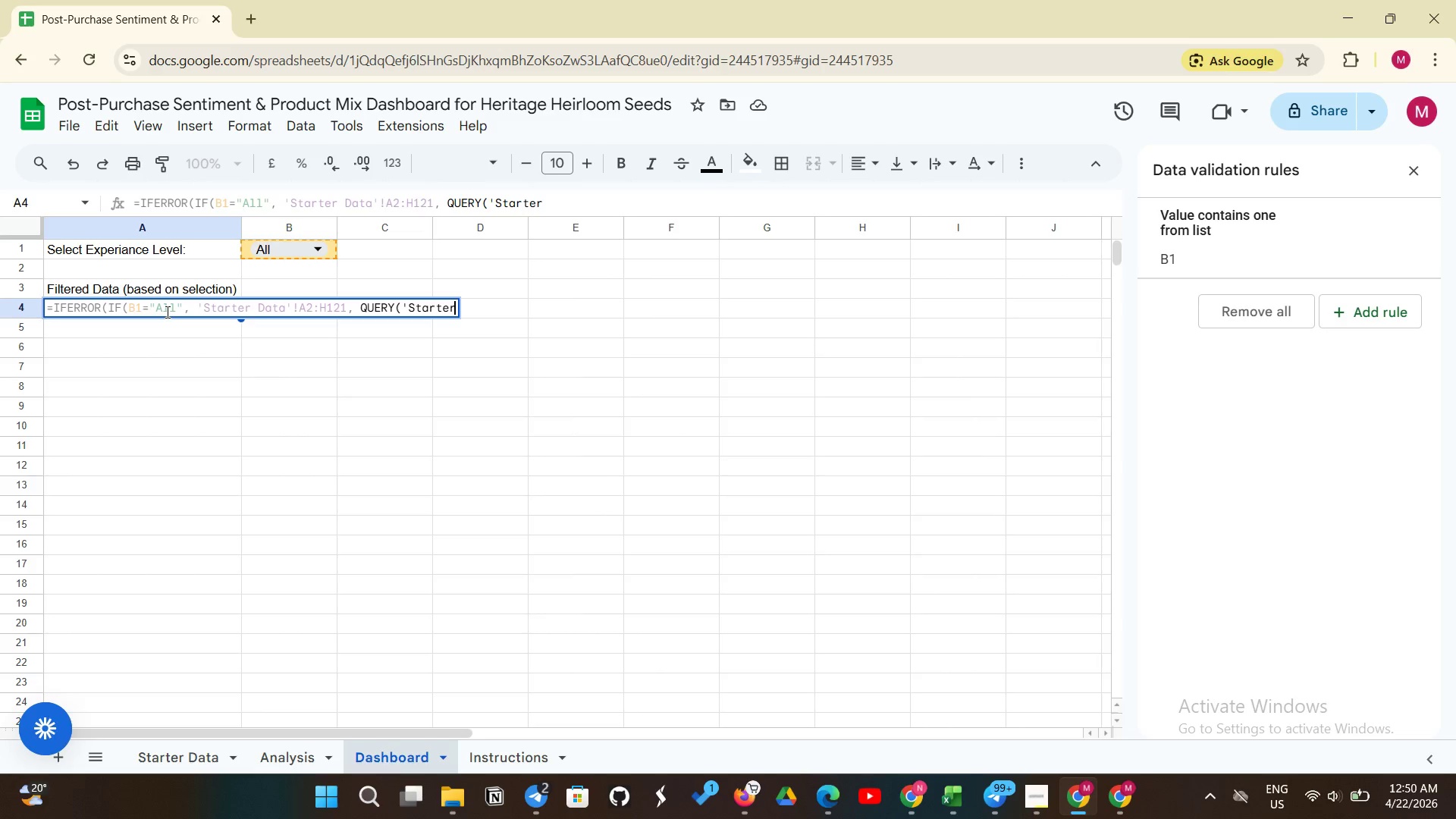 
type( Data'!A2:H121, "where C)
 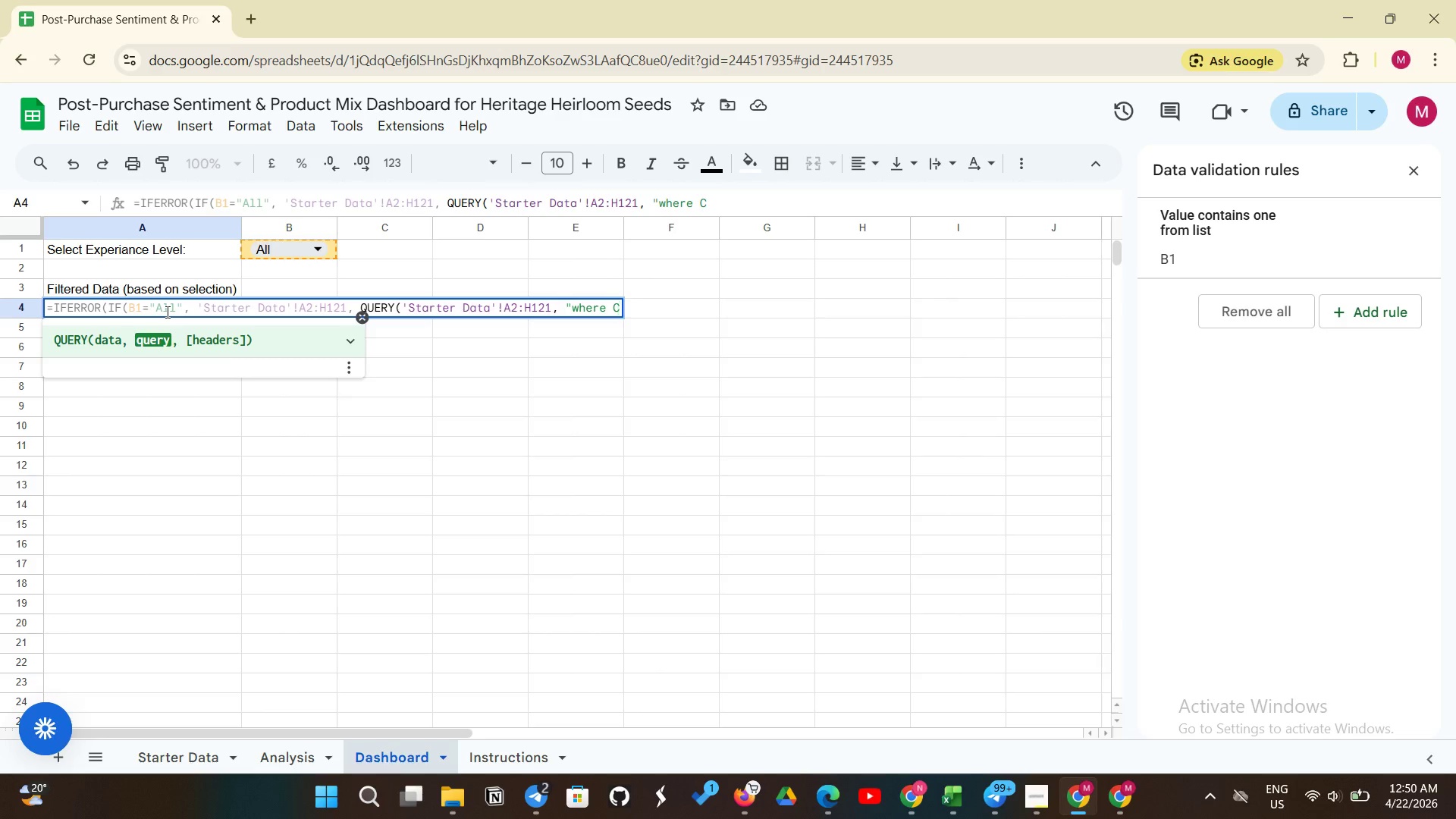 
key(Space)
 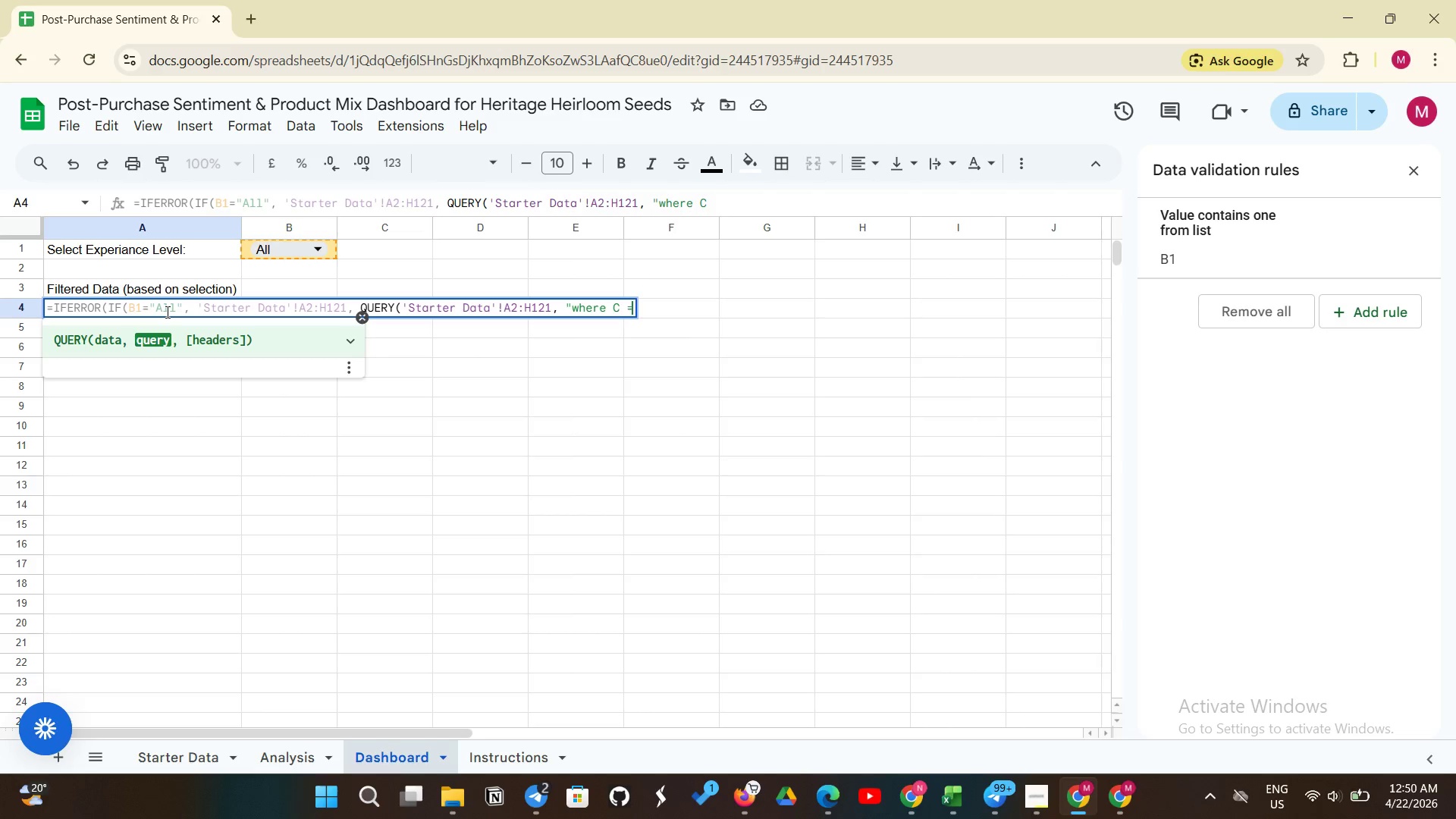 
key(Equal)
 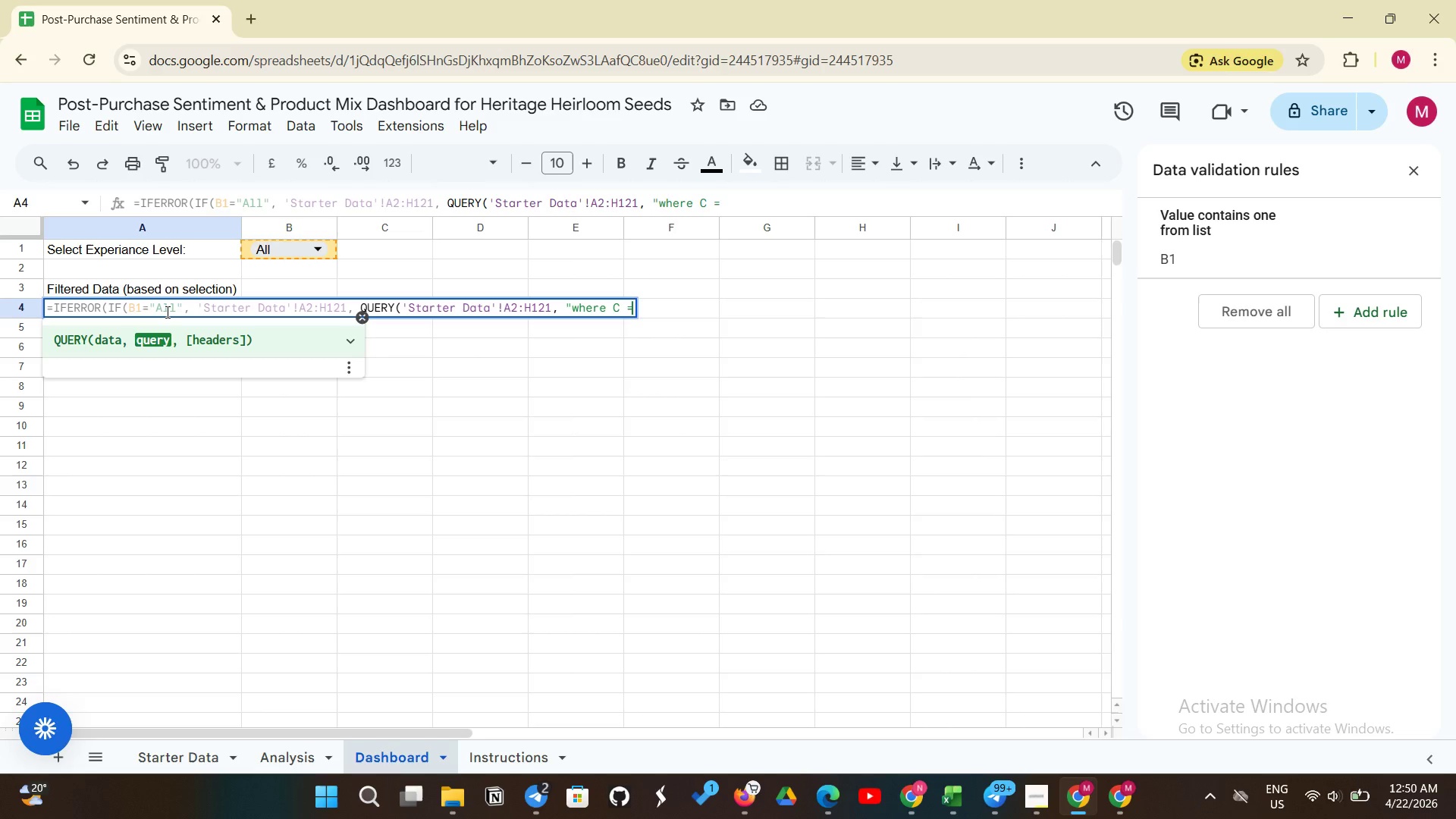 
key(Space)
 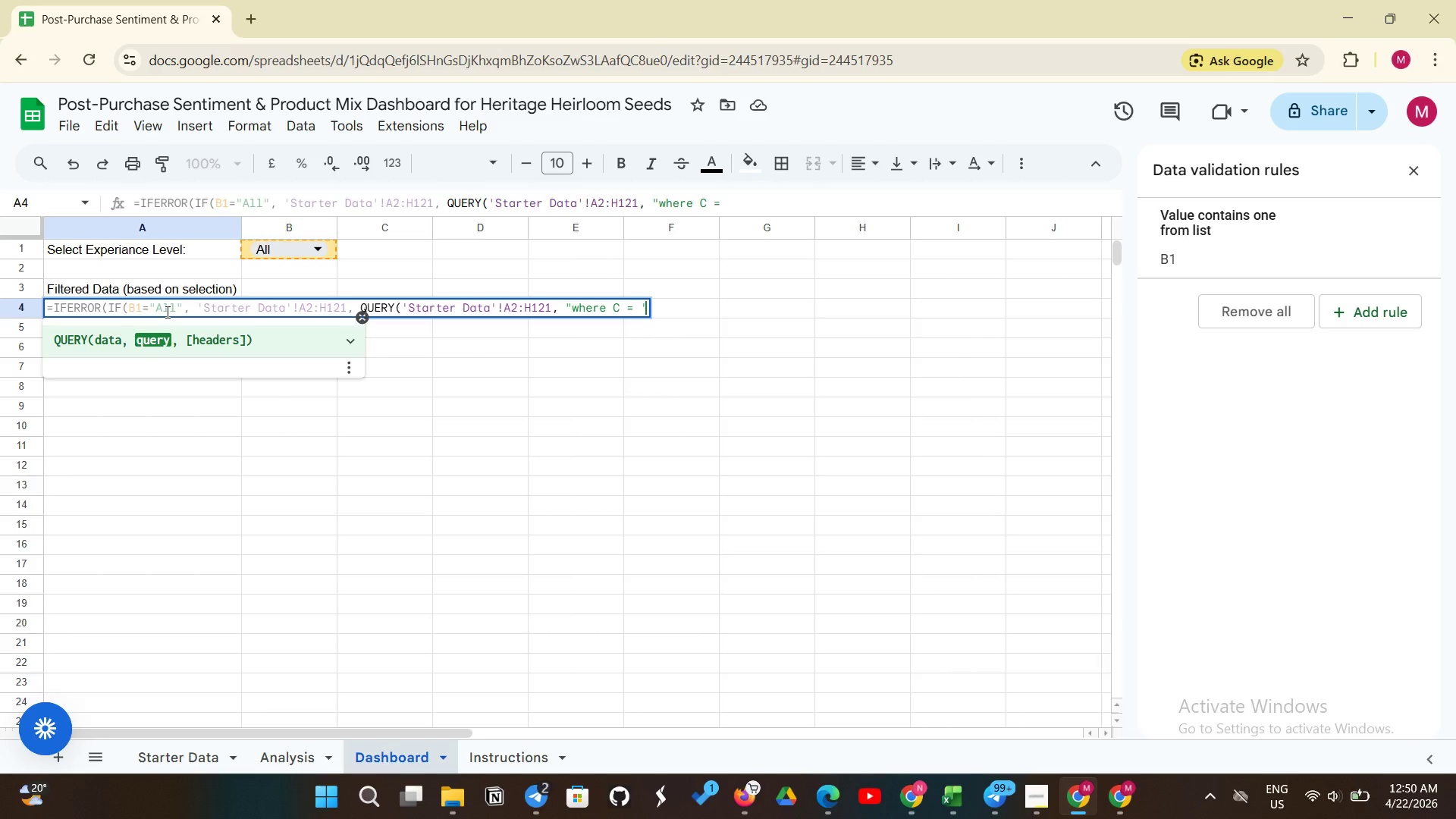 
key(Quote)
 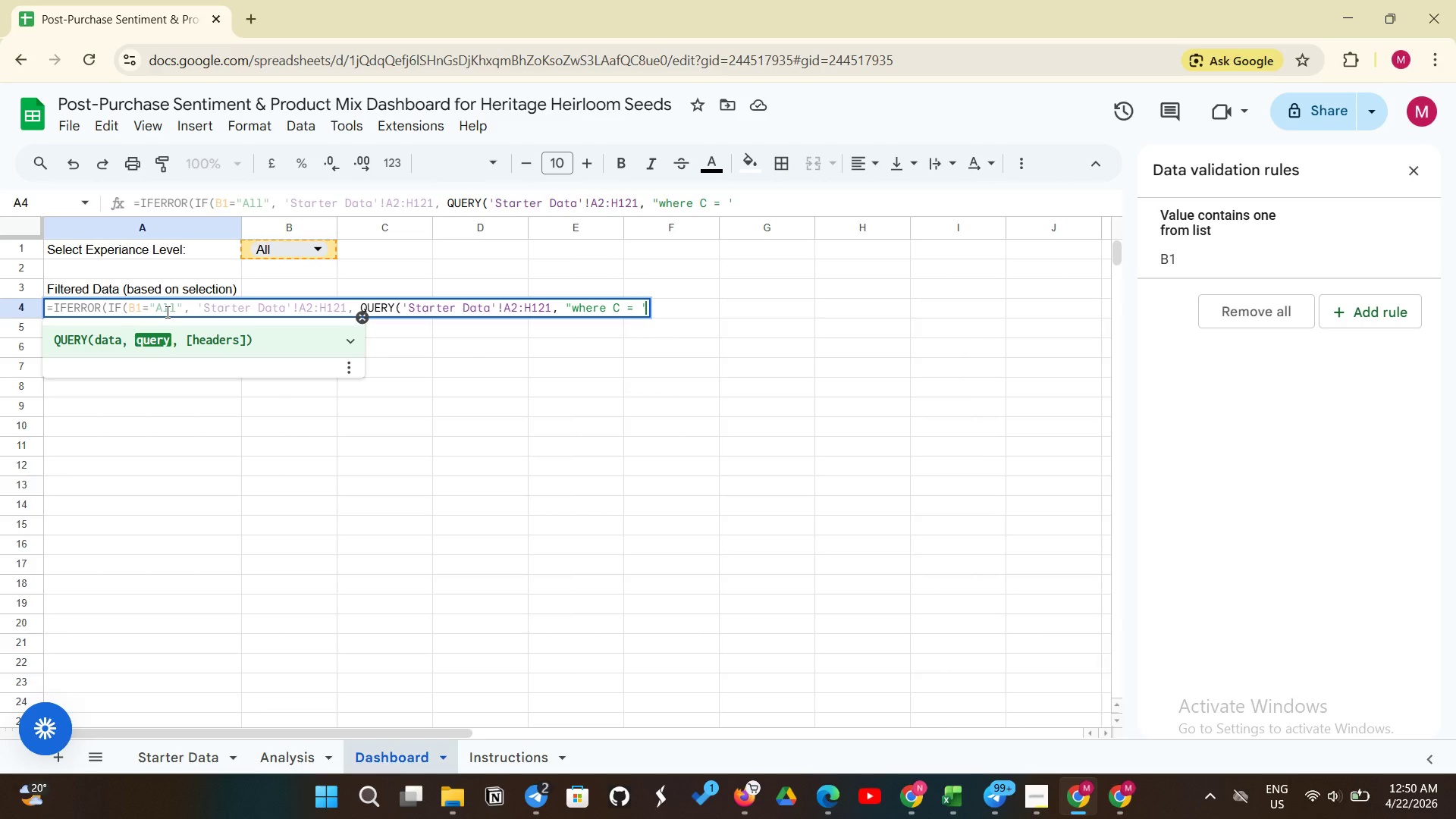 
key(Shift+ShiftLeft)
 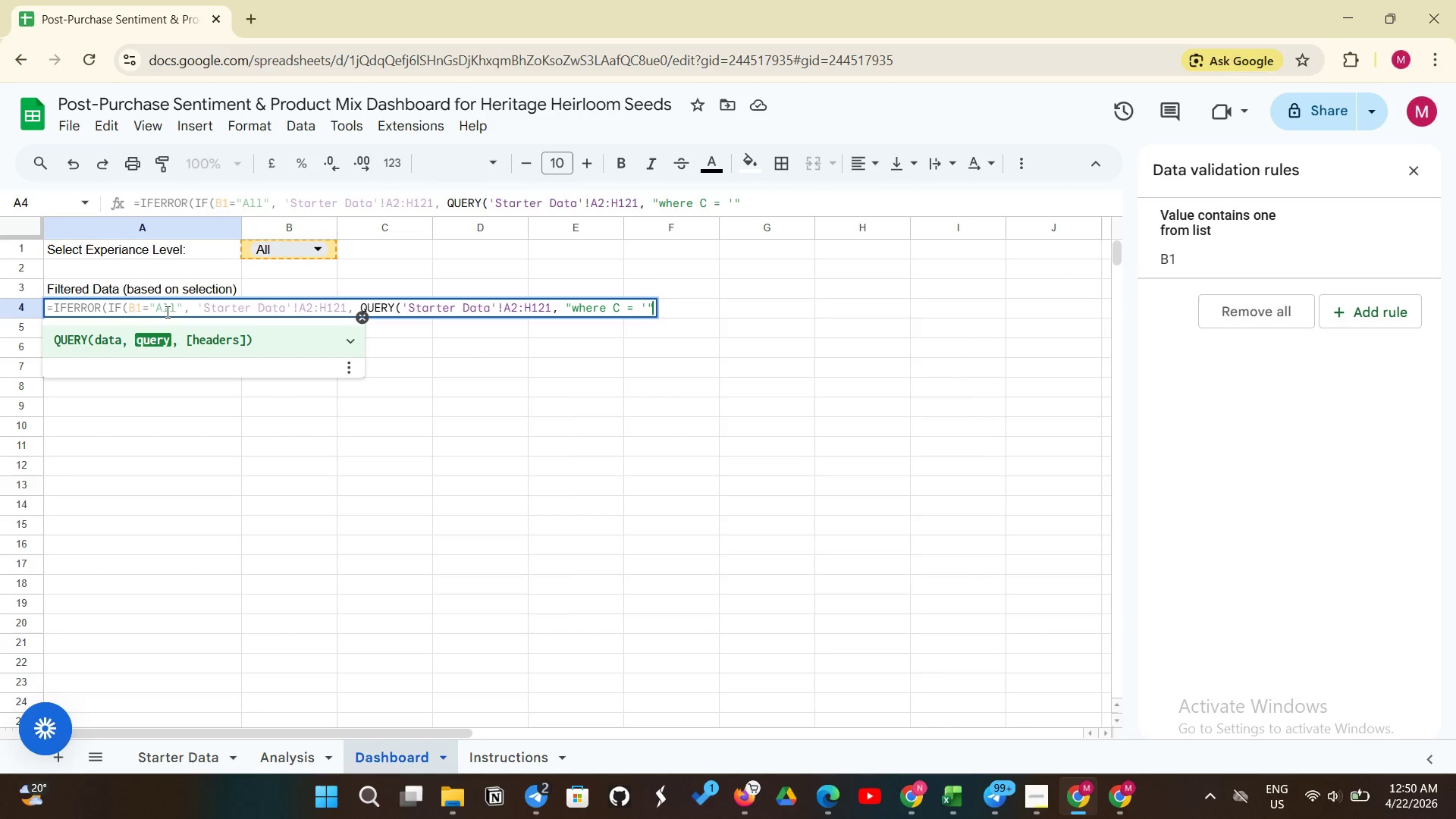 
key(Shift+Quote)
 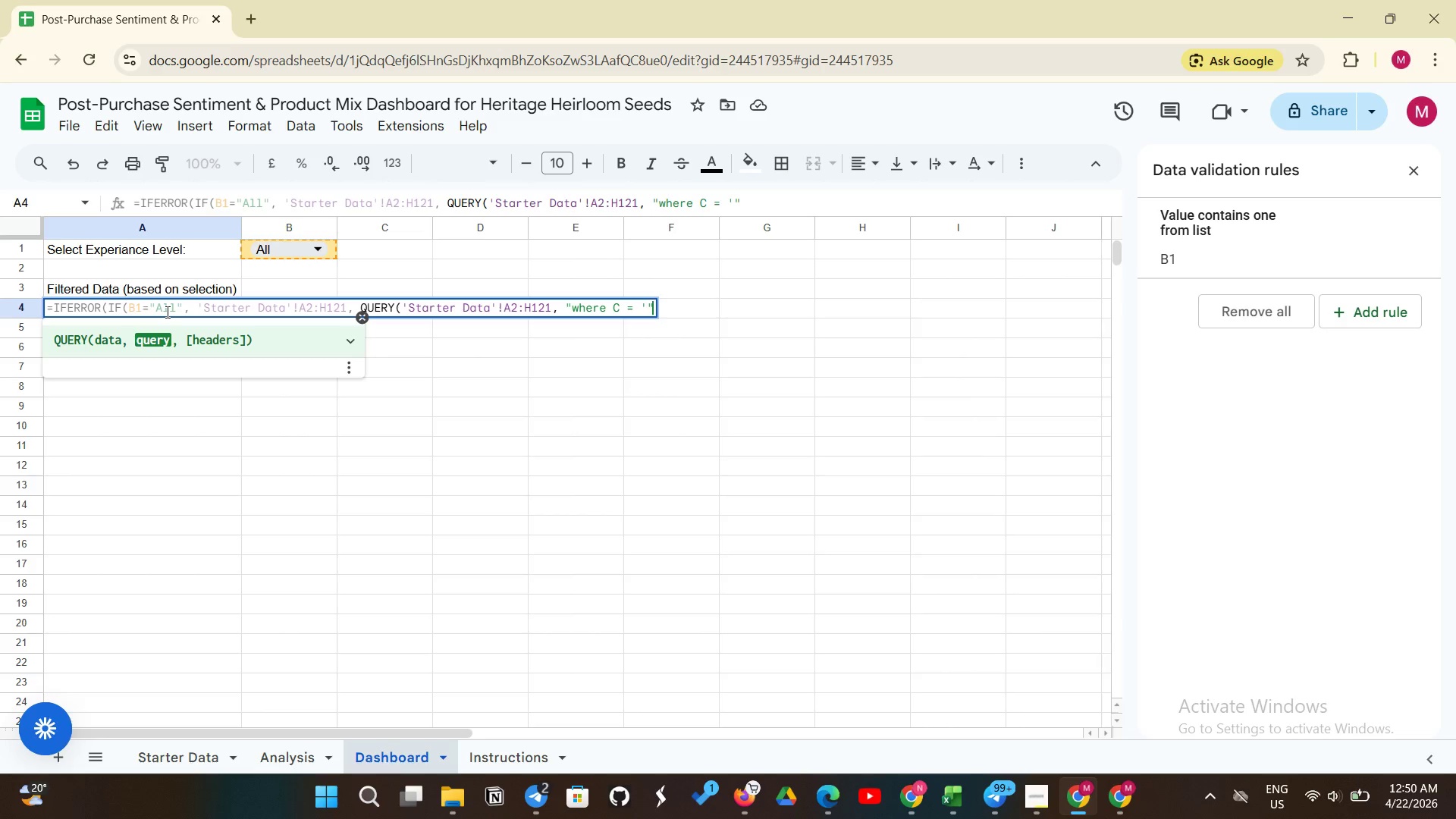 
type(&B1)
 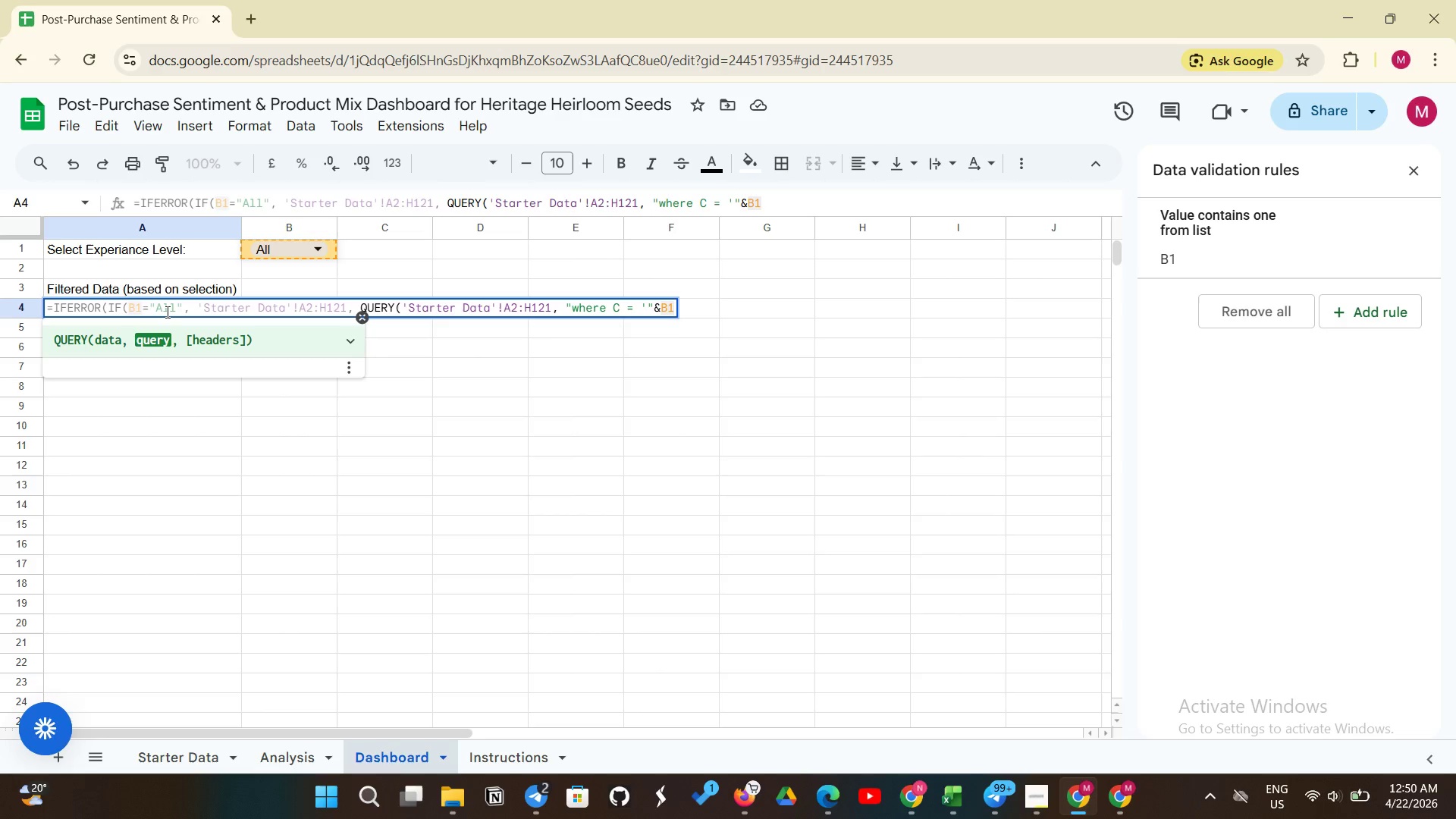 
key(Shift+7)
 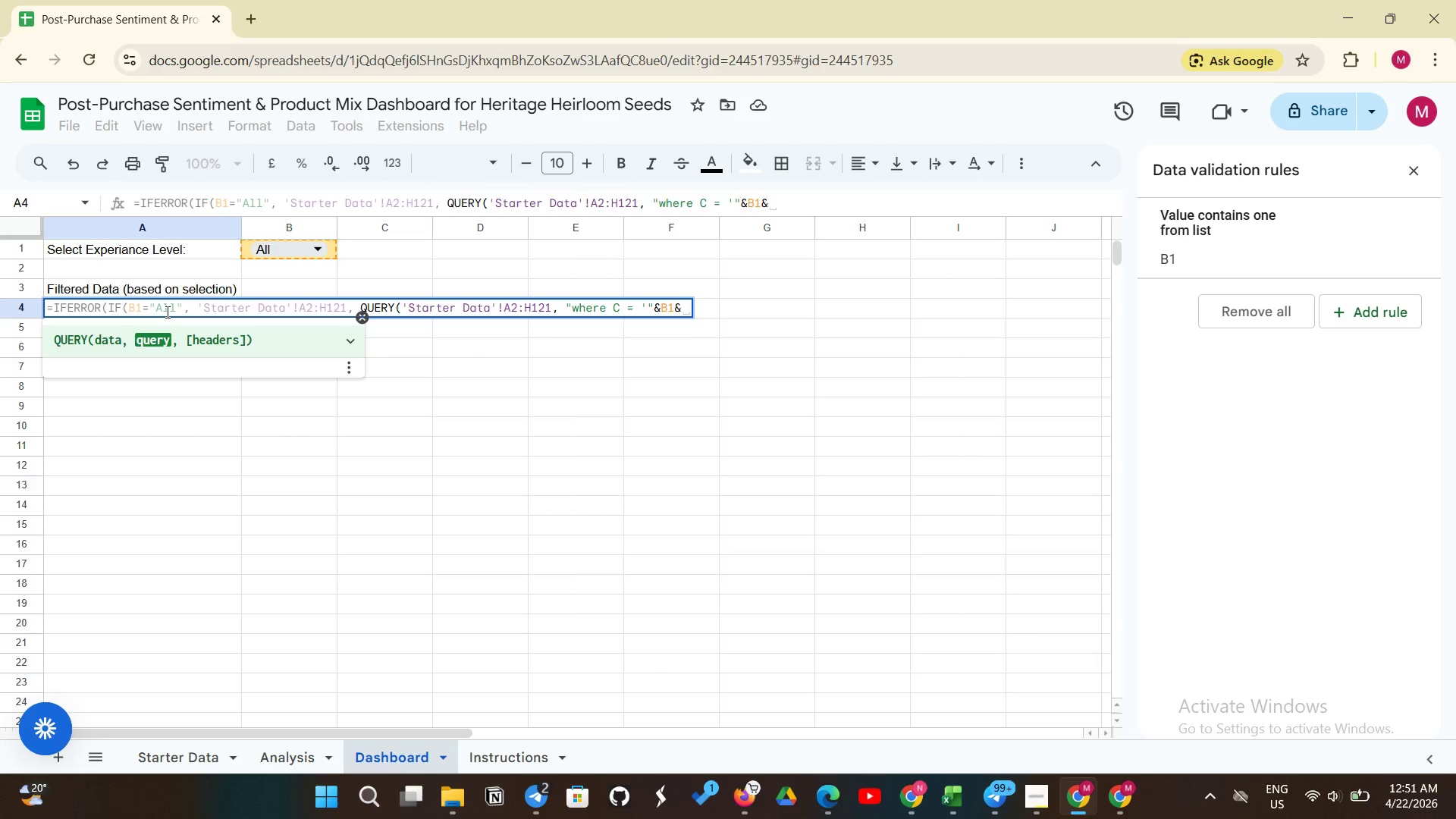 
key(Shift+ShiftLeft)
 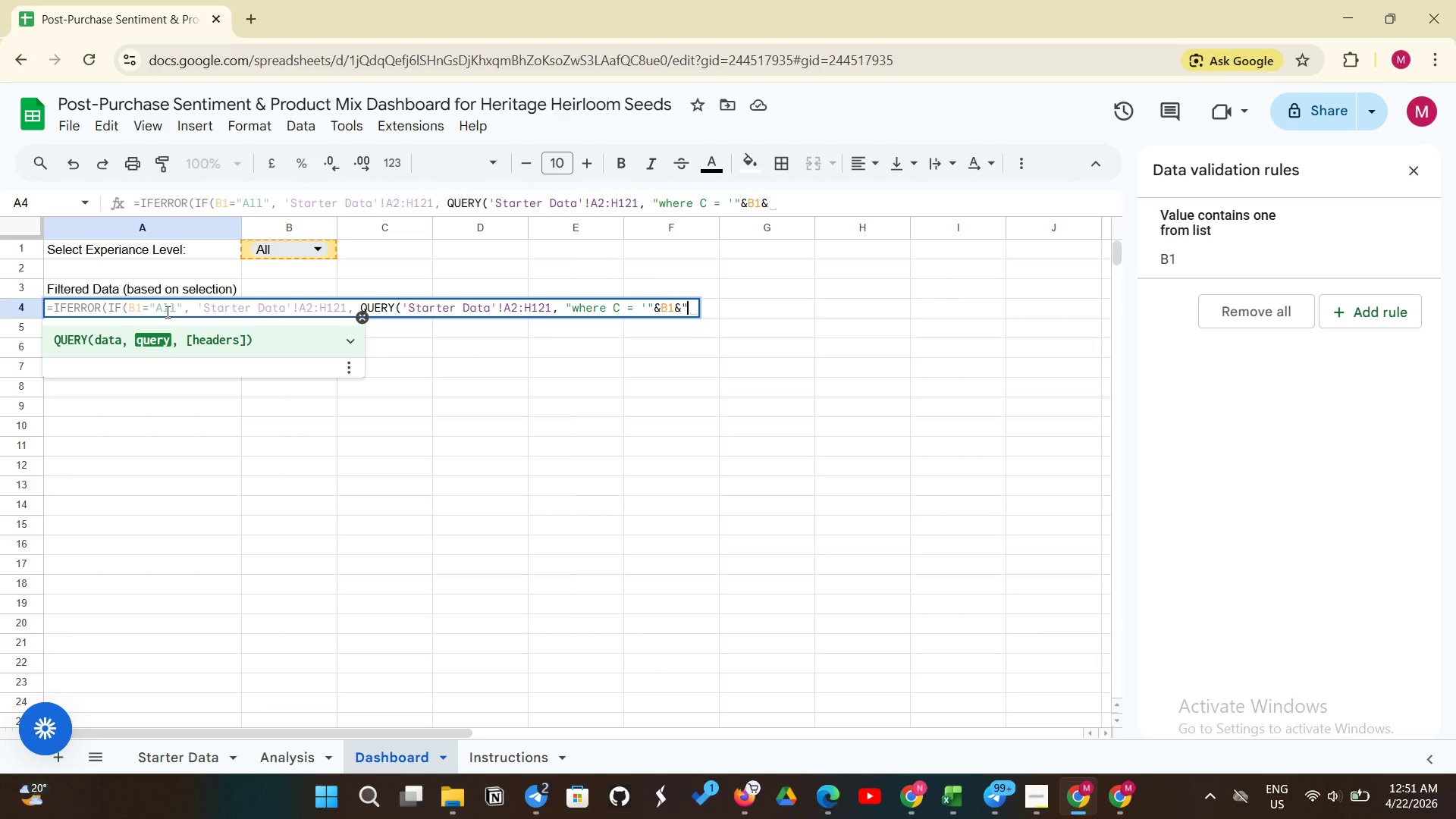 
key(Shift+Quote)
 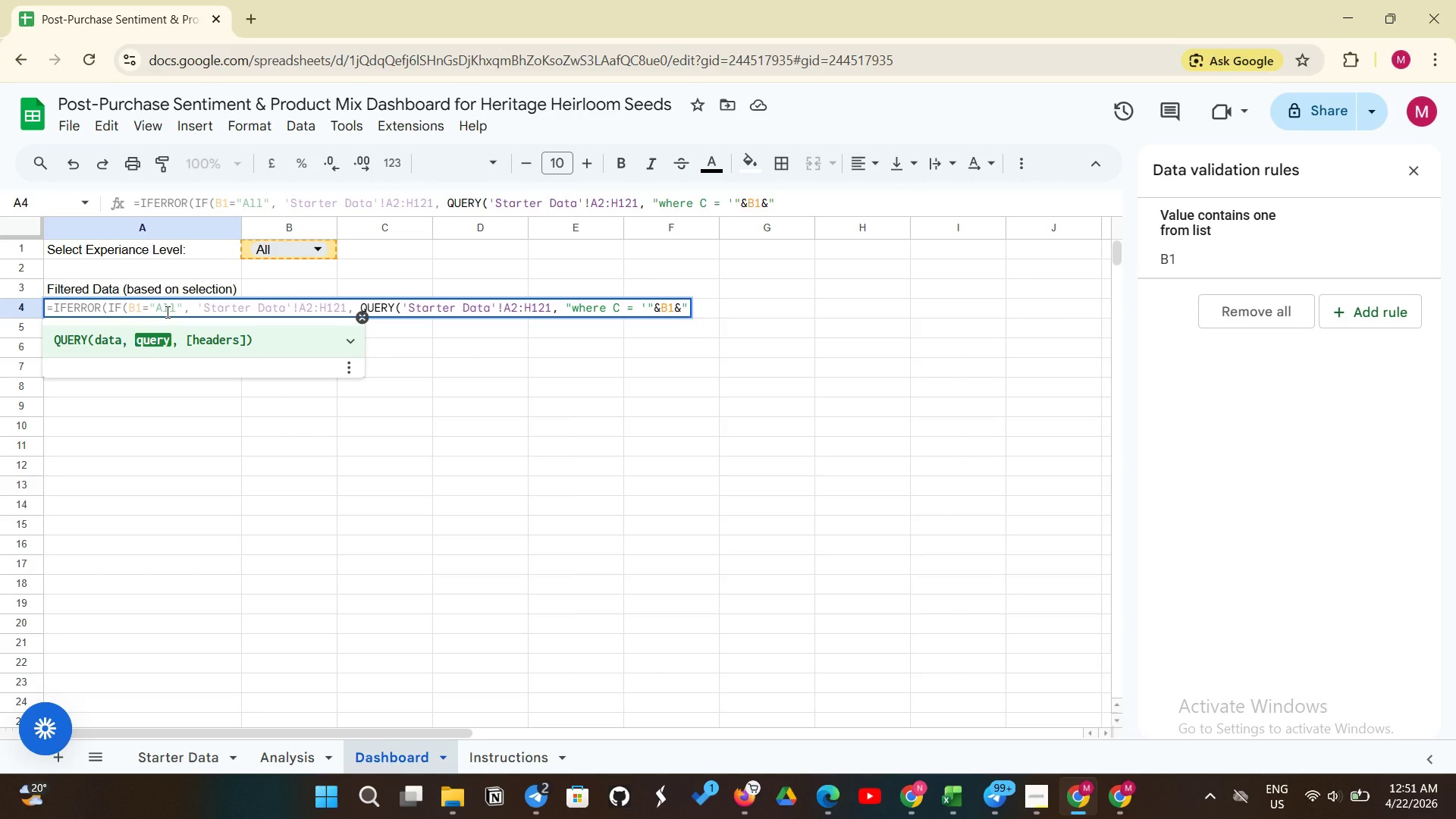 
type('", 0)), "No data"))
 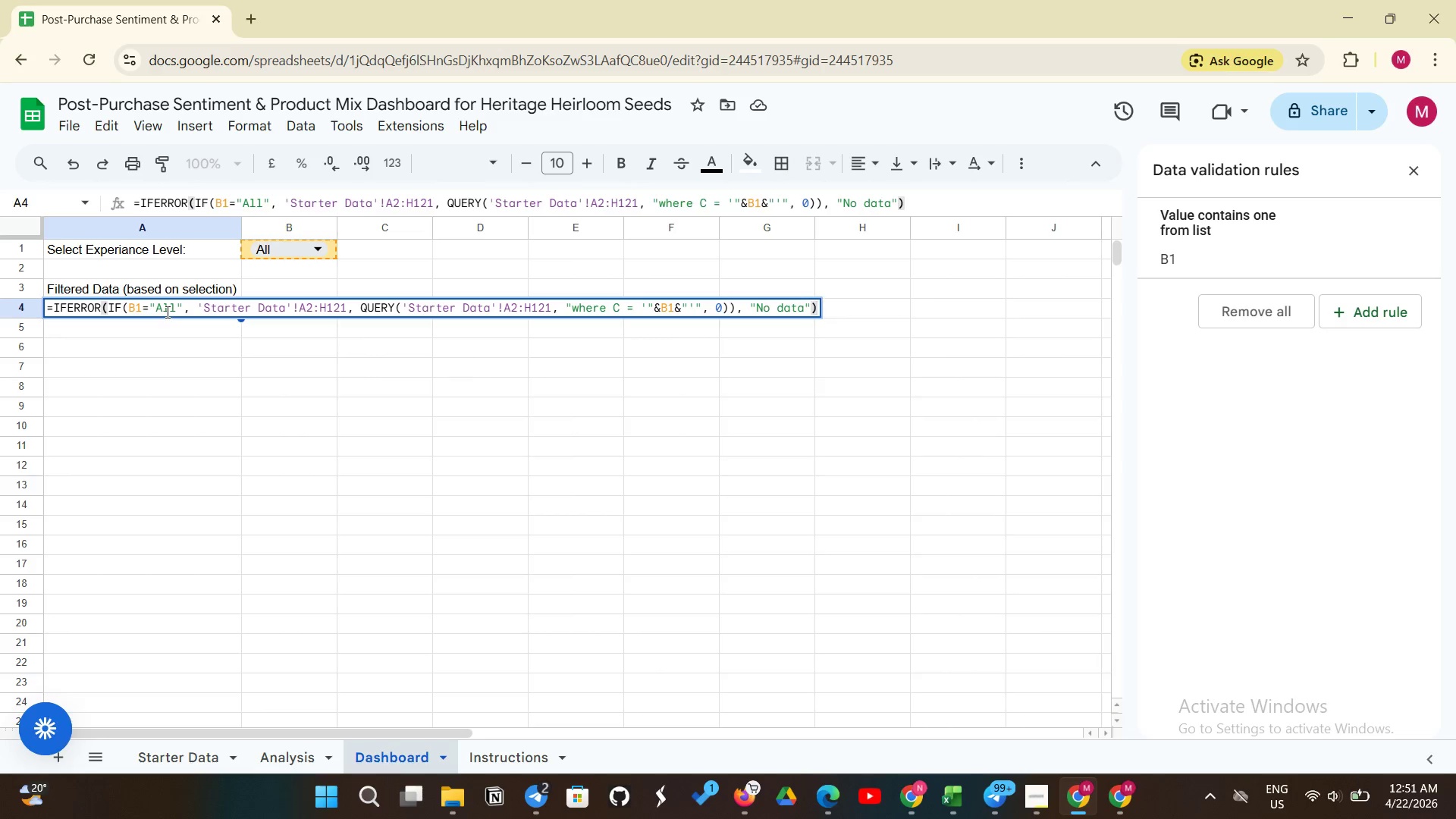 
key(Enter)
 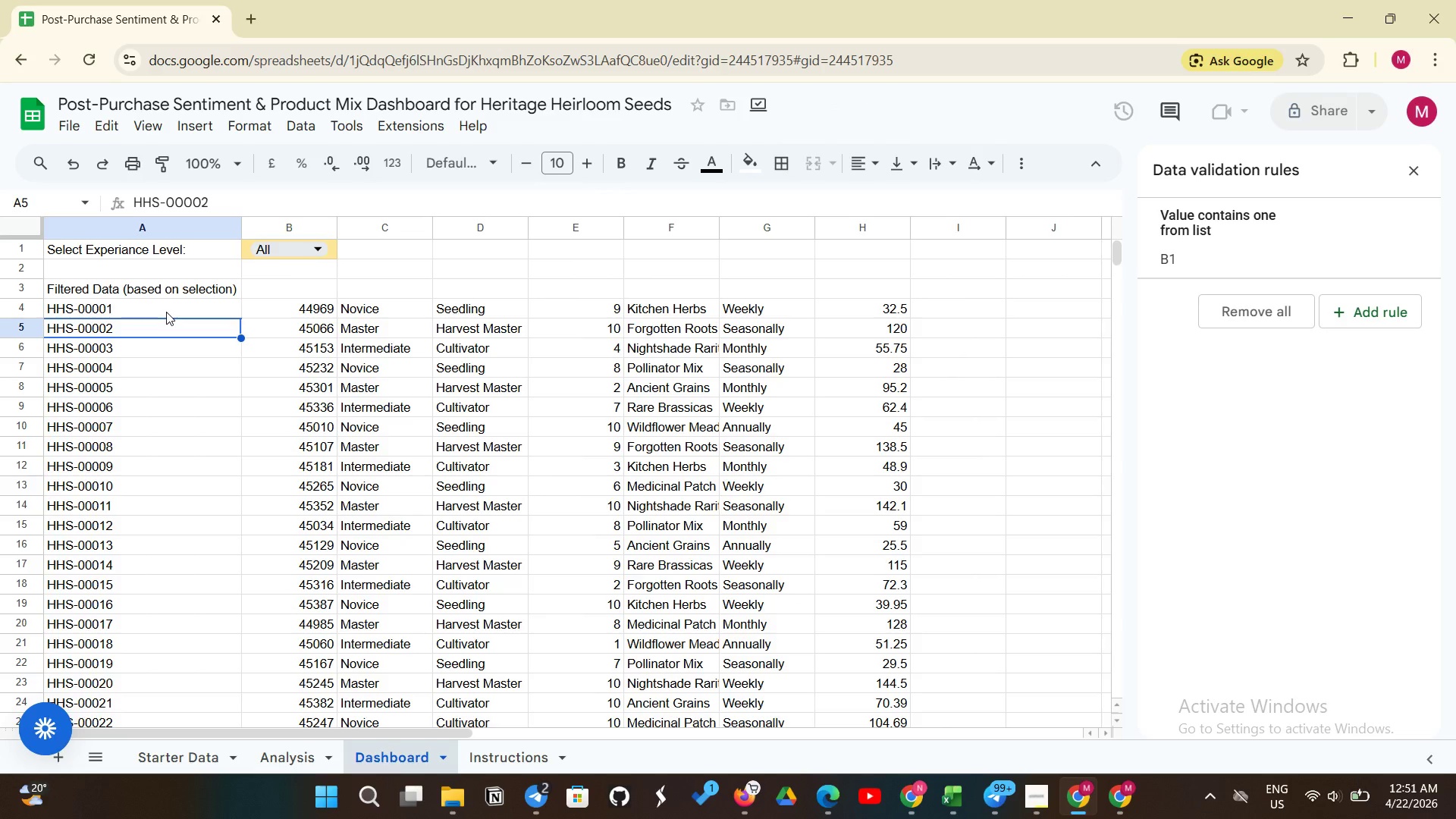 
wait(28.27)
 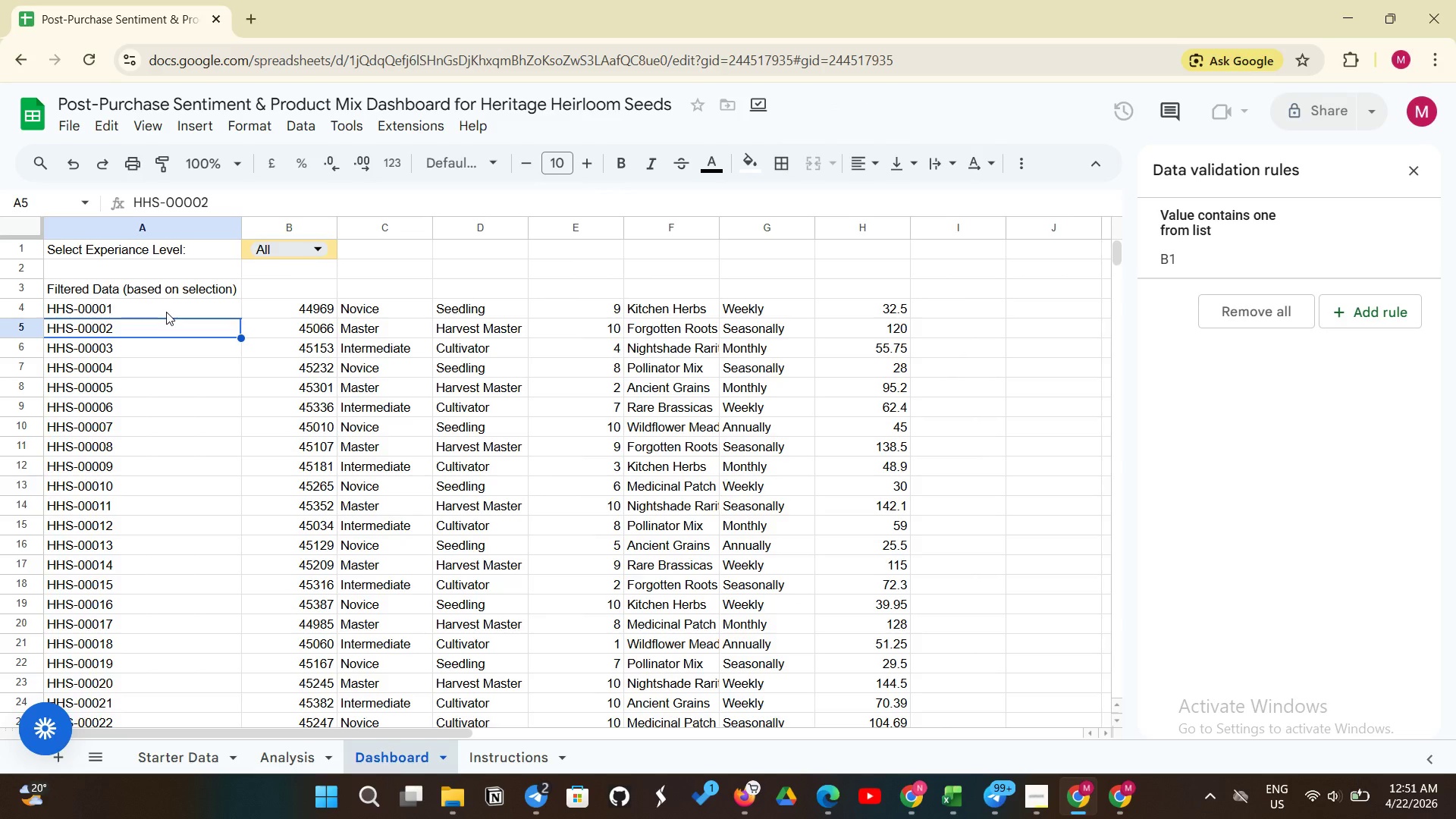 
left_click([108, 290])
 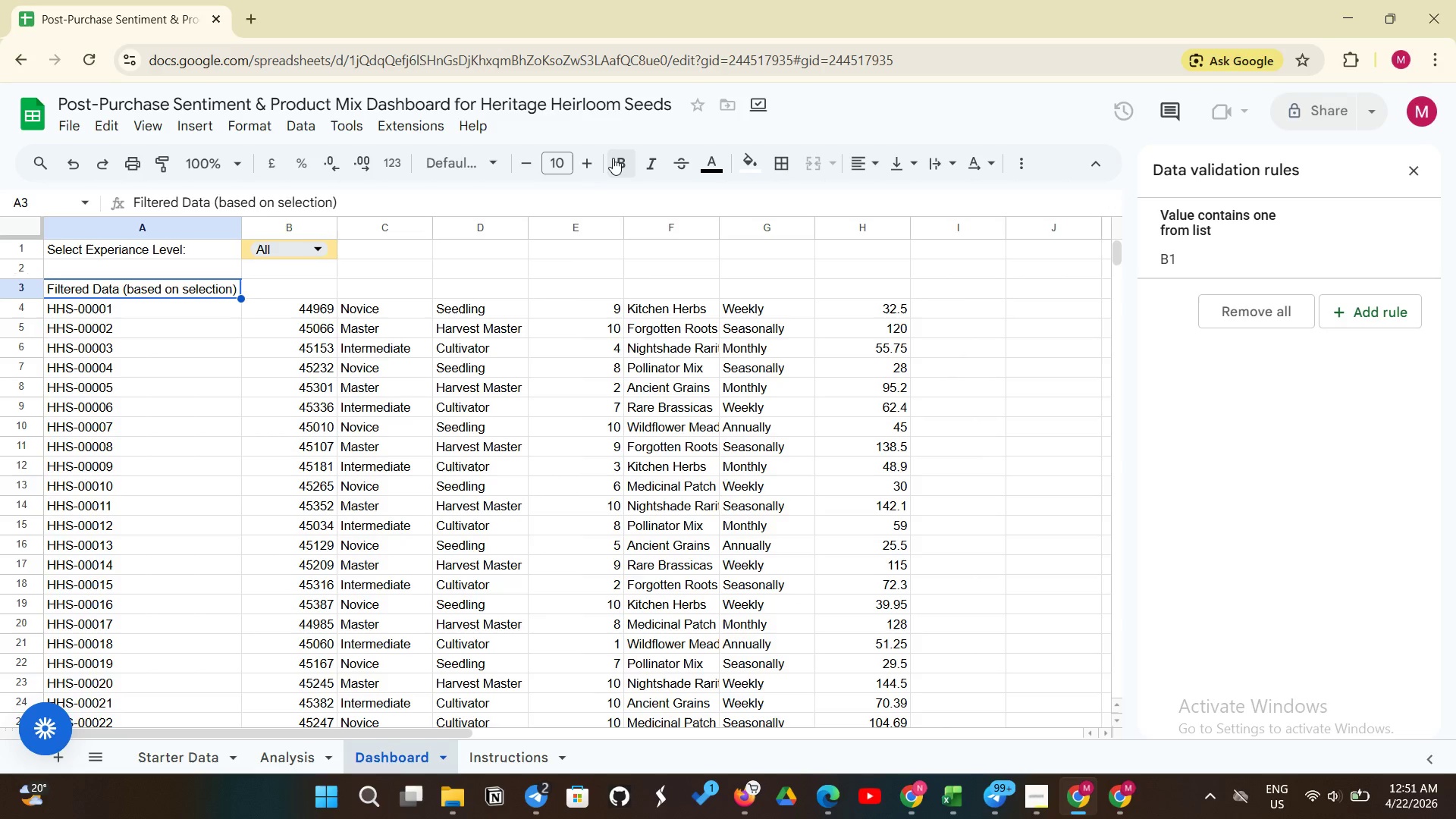 
left_click([613, 158])
 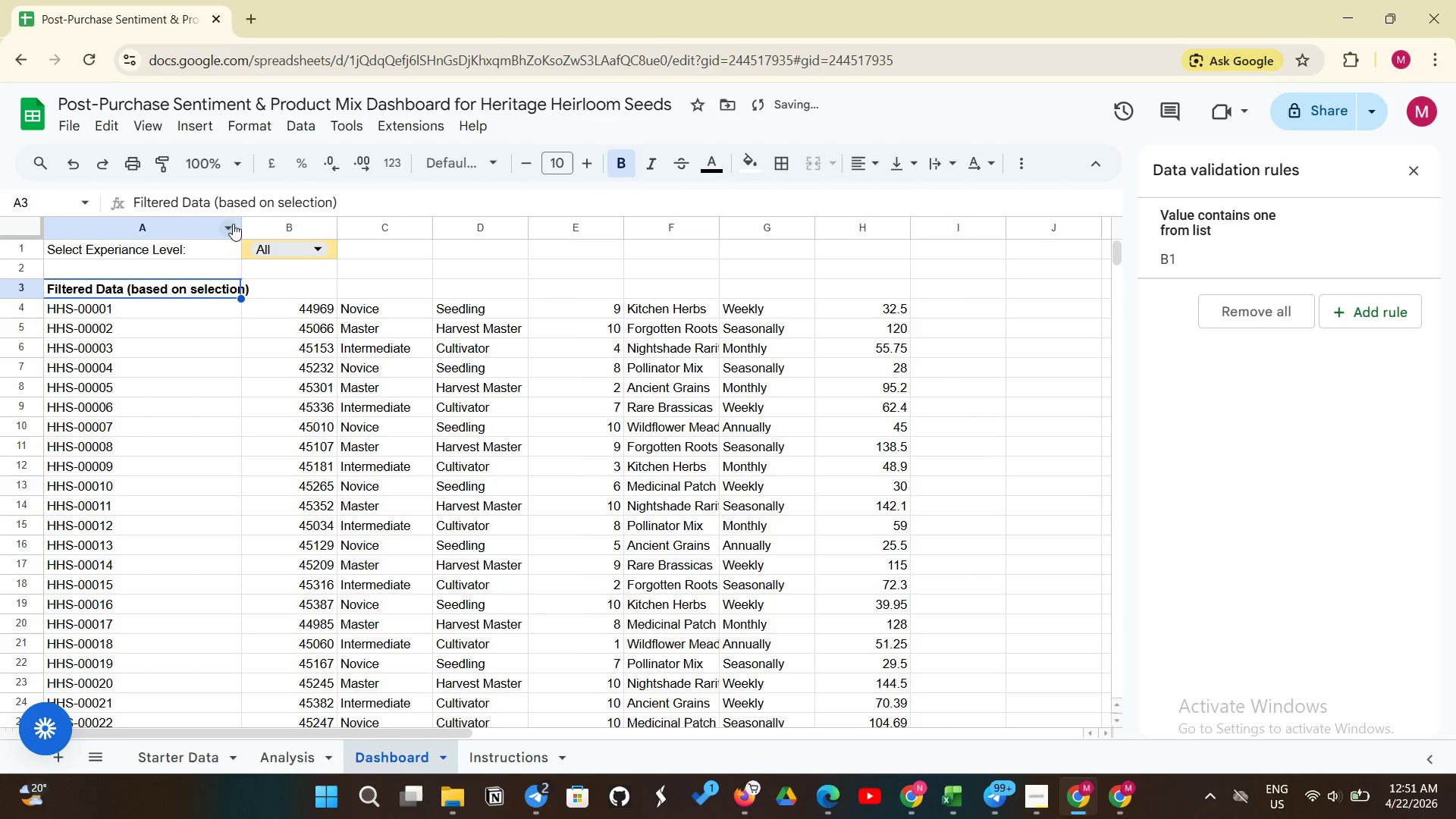 
left_click_drag(start_coordinate=[243, 222], to_coordinate=[254, 222])
 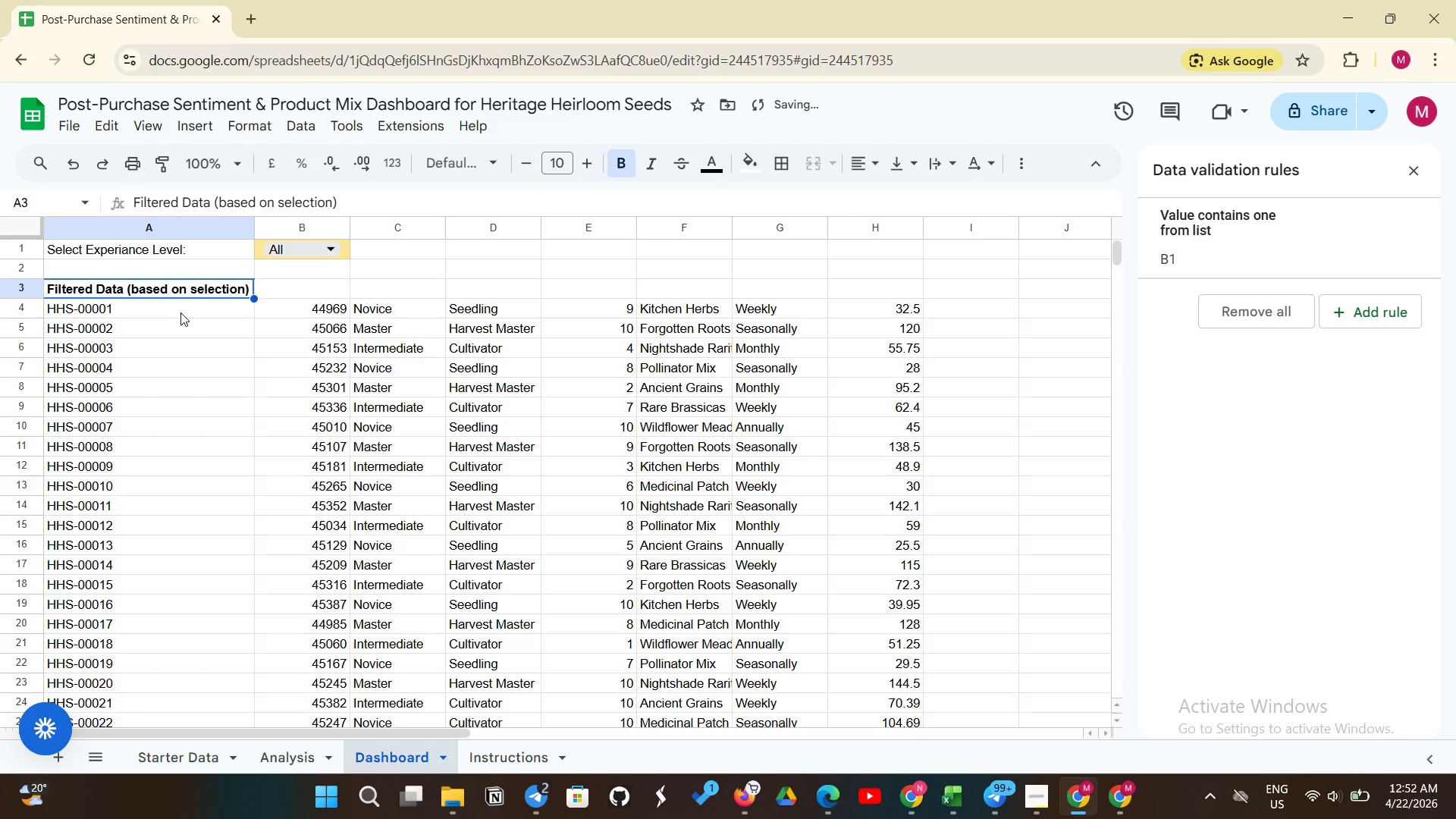 
left_click_drag(start_coordinate=[180, 312], to_coordinate=[876, 542])
 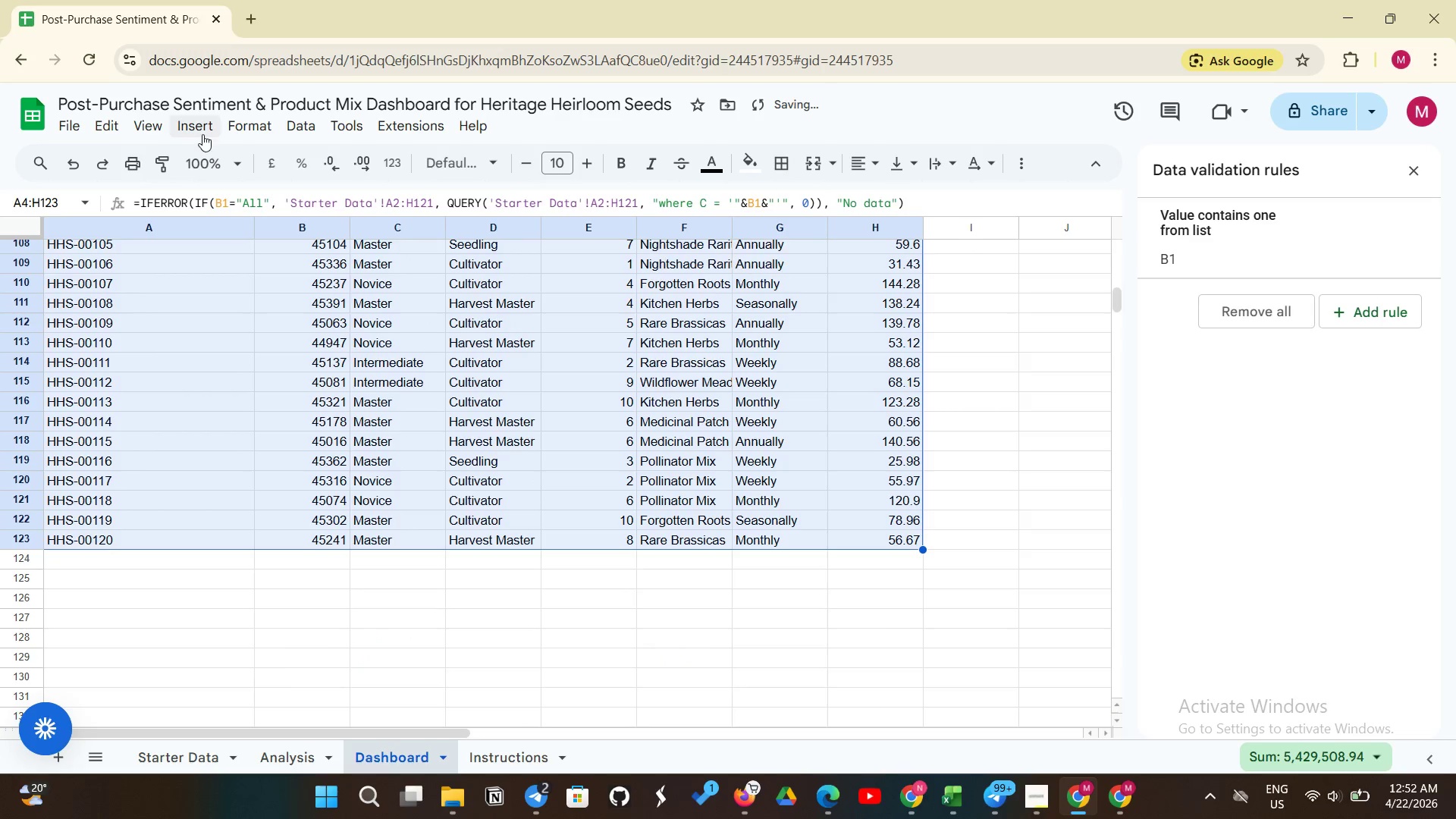 
left_click([209, 129])
 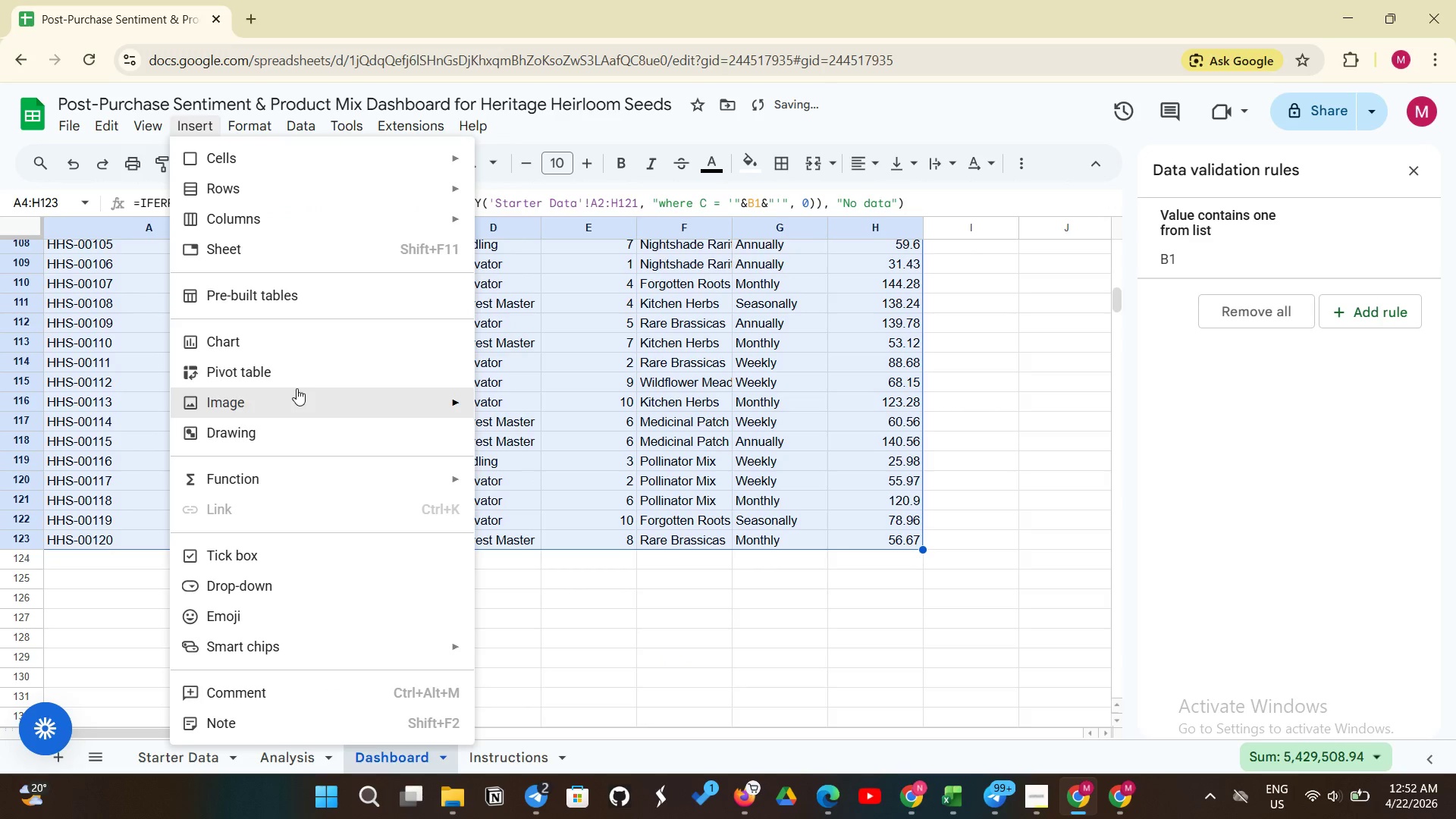 
left_click([312, 378])
 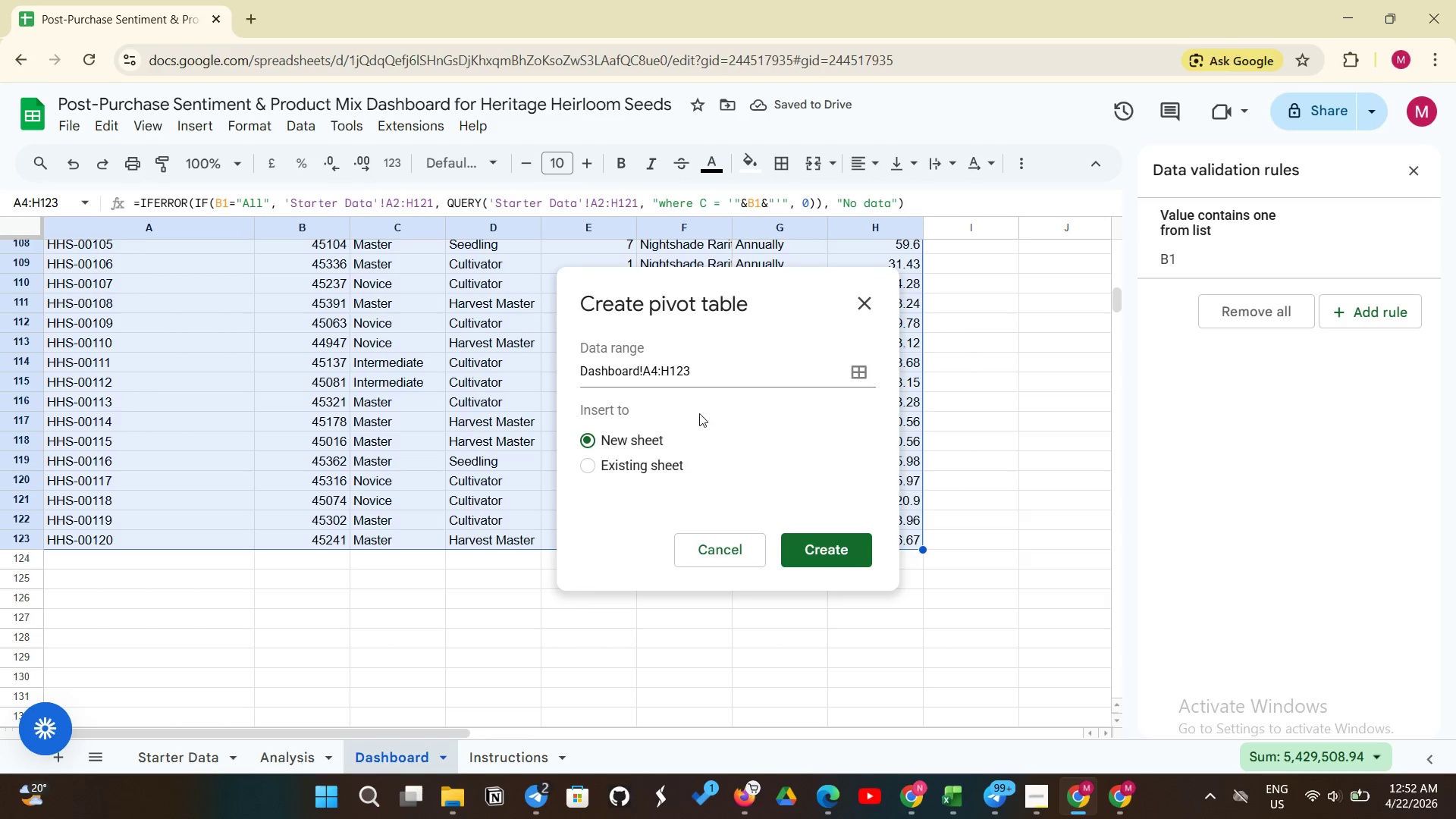 
wait(26.17)
 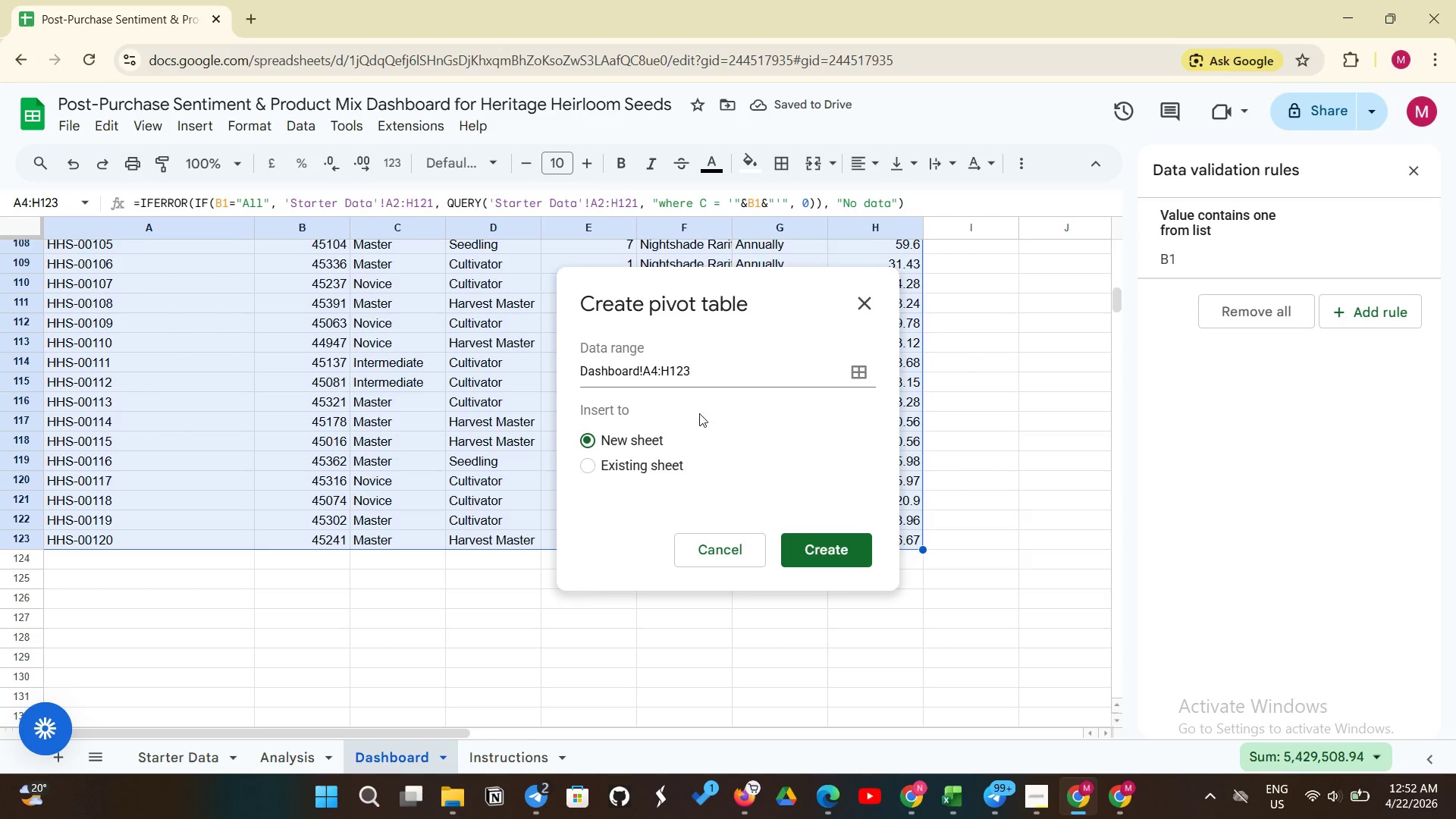 
left_click([592, 463])
 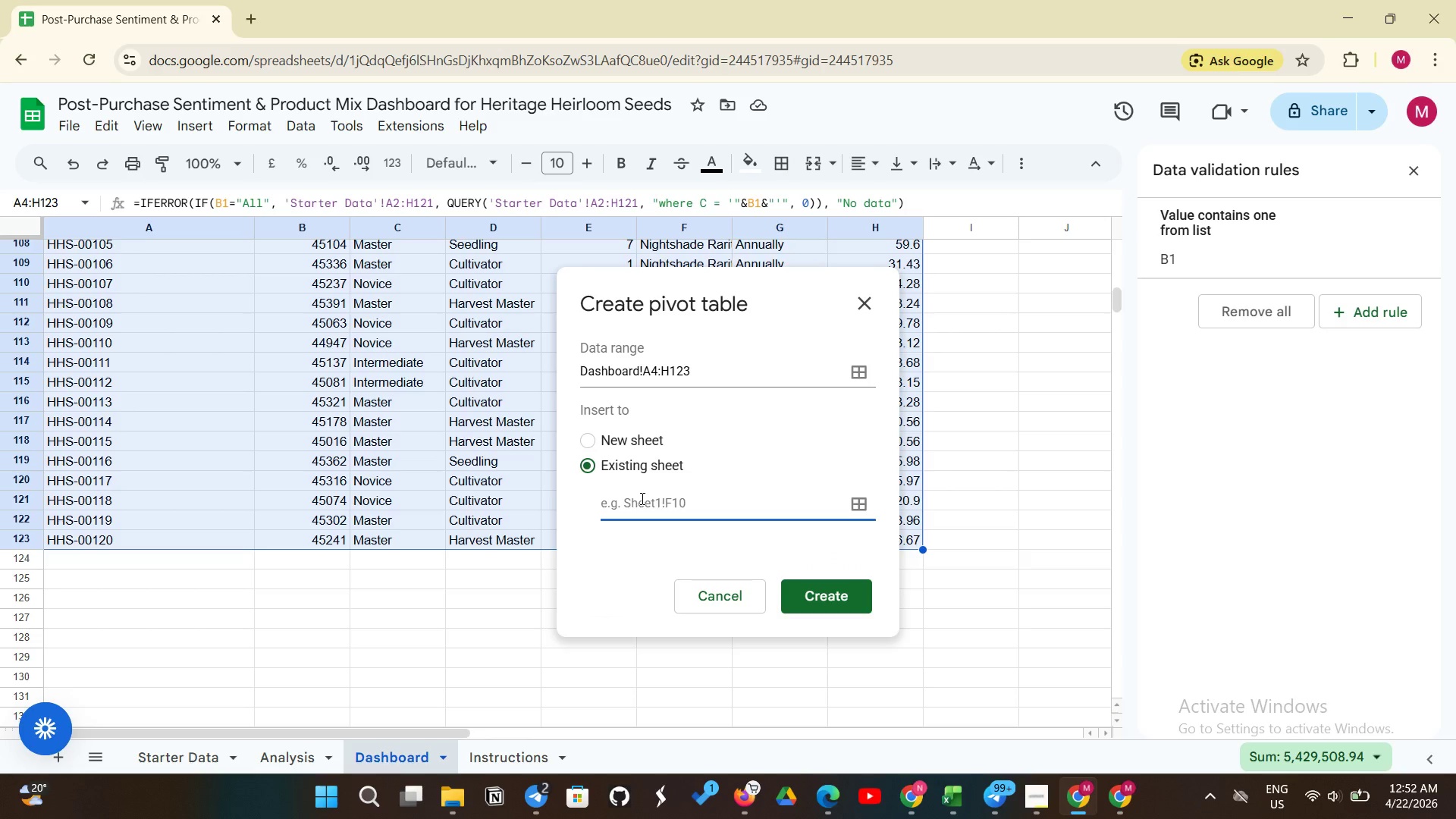 
left_click([640, 500])
 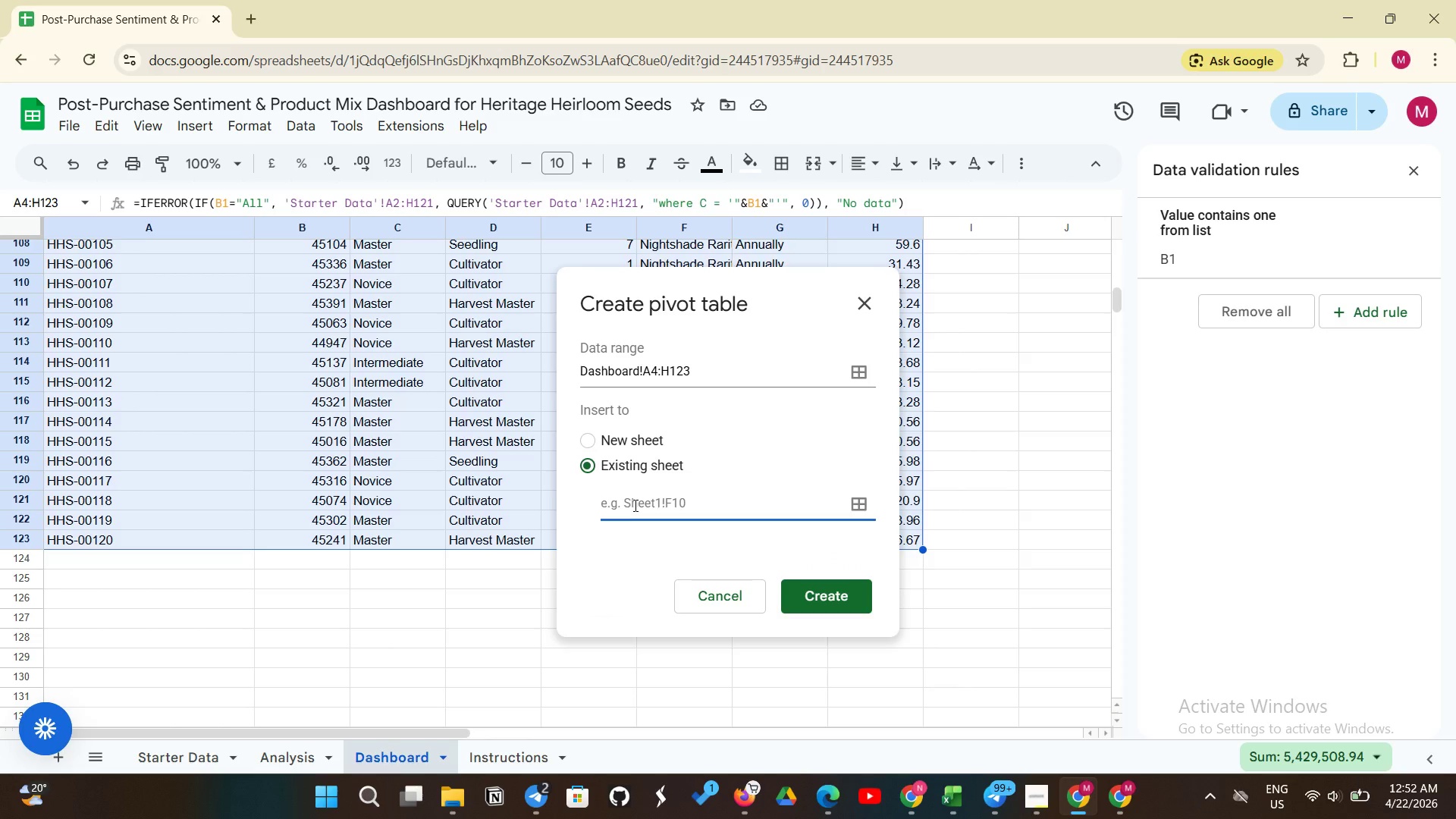 
wait(10.02)
 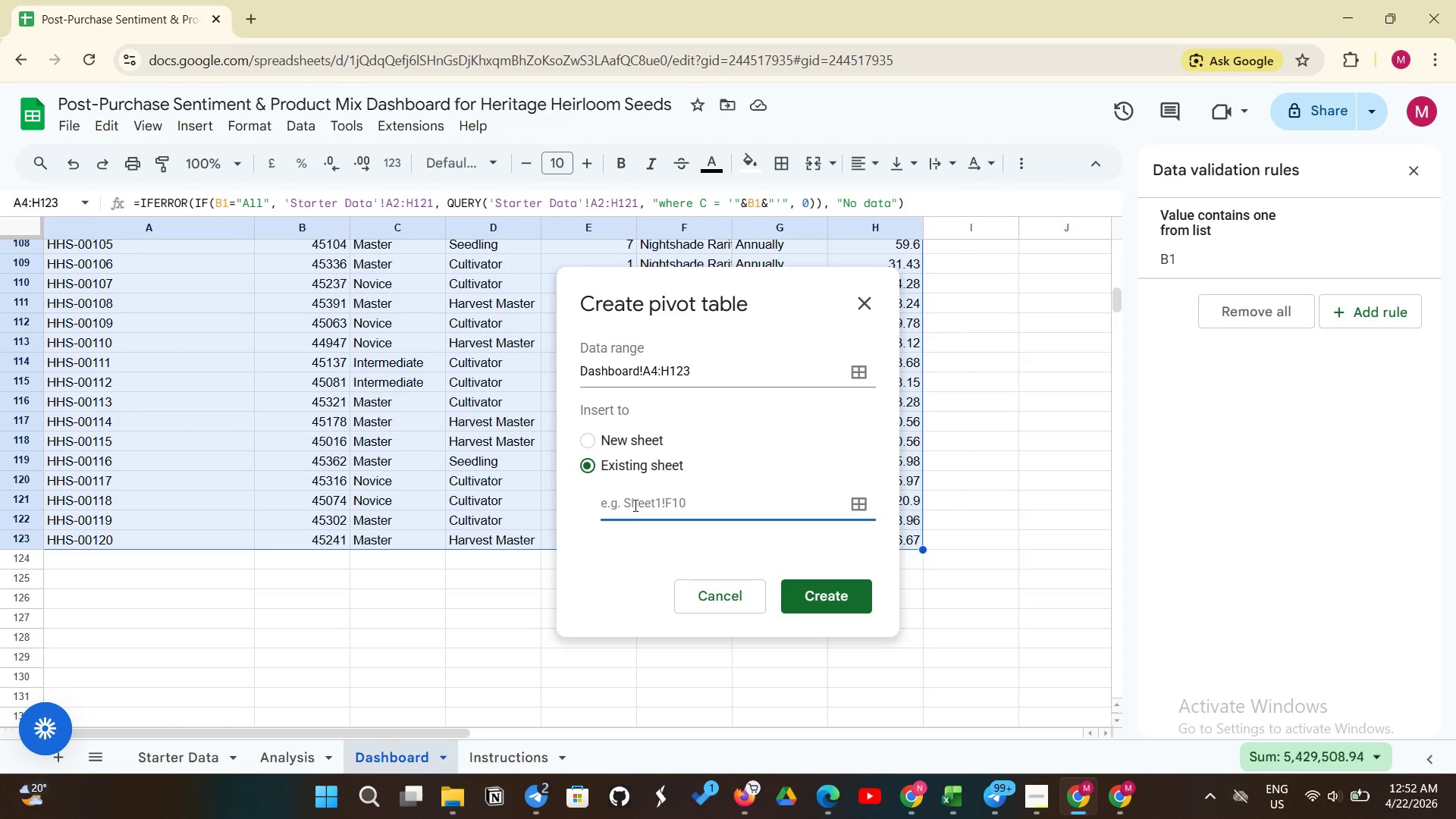 
type(Dashboard)
 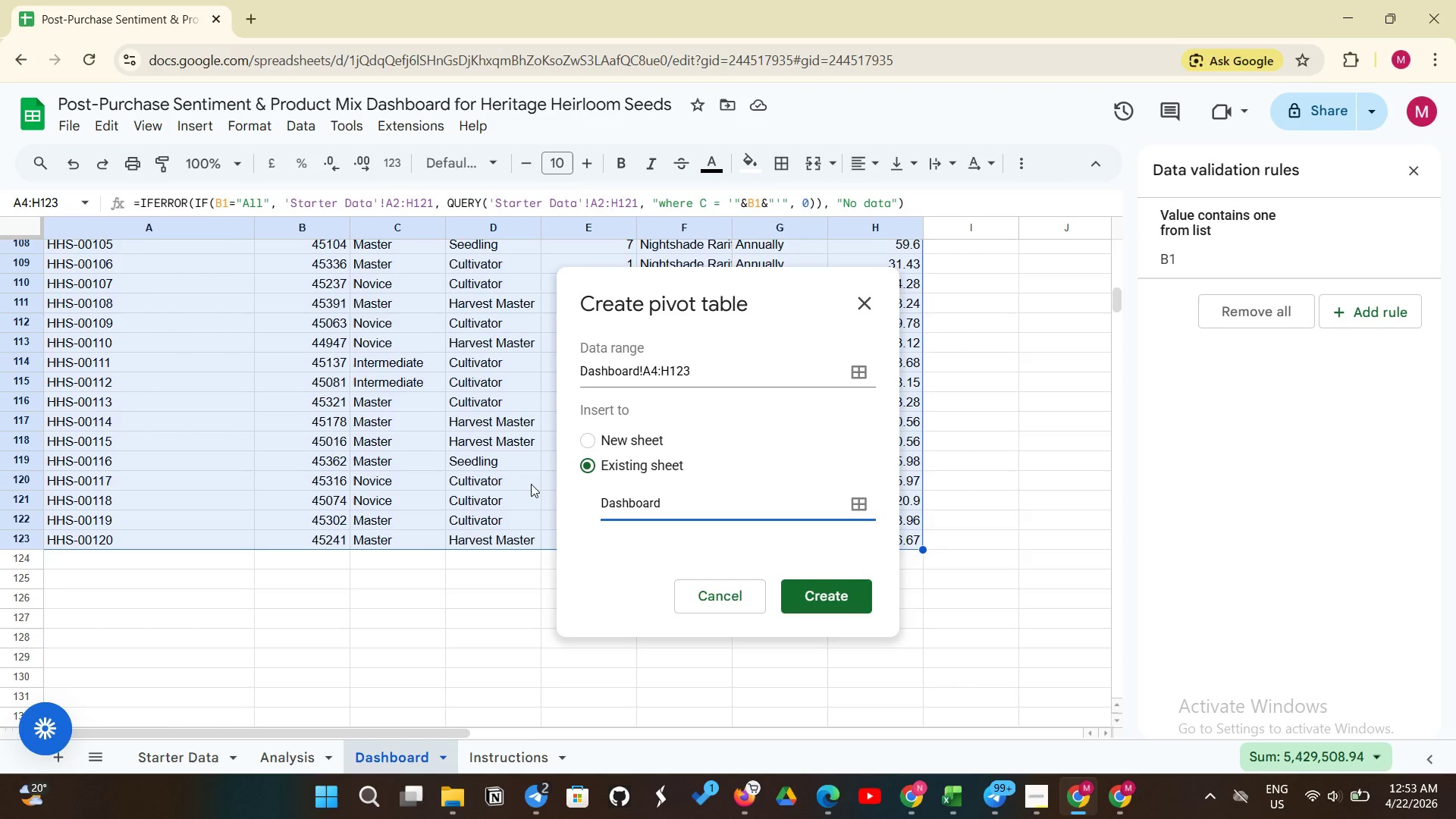 
type(!A10)
 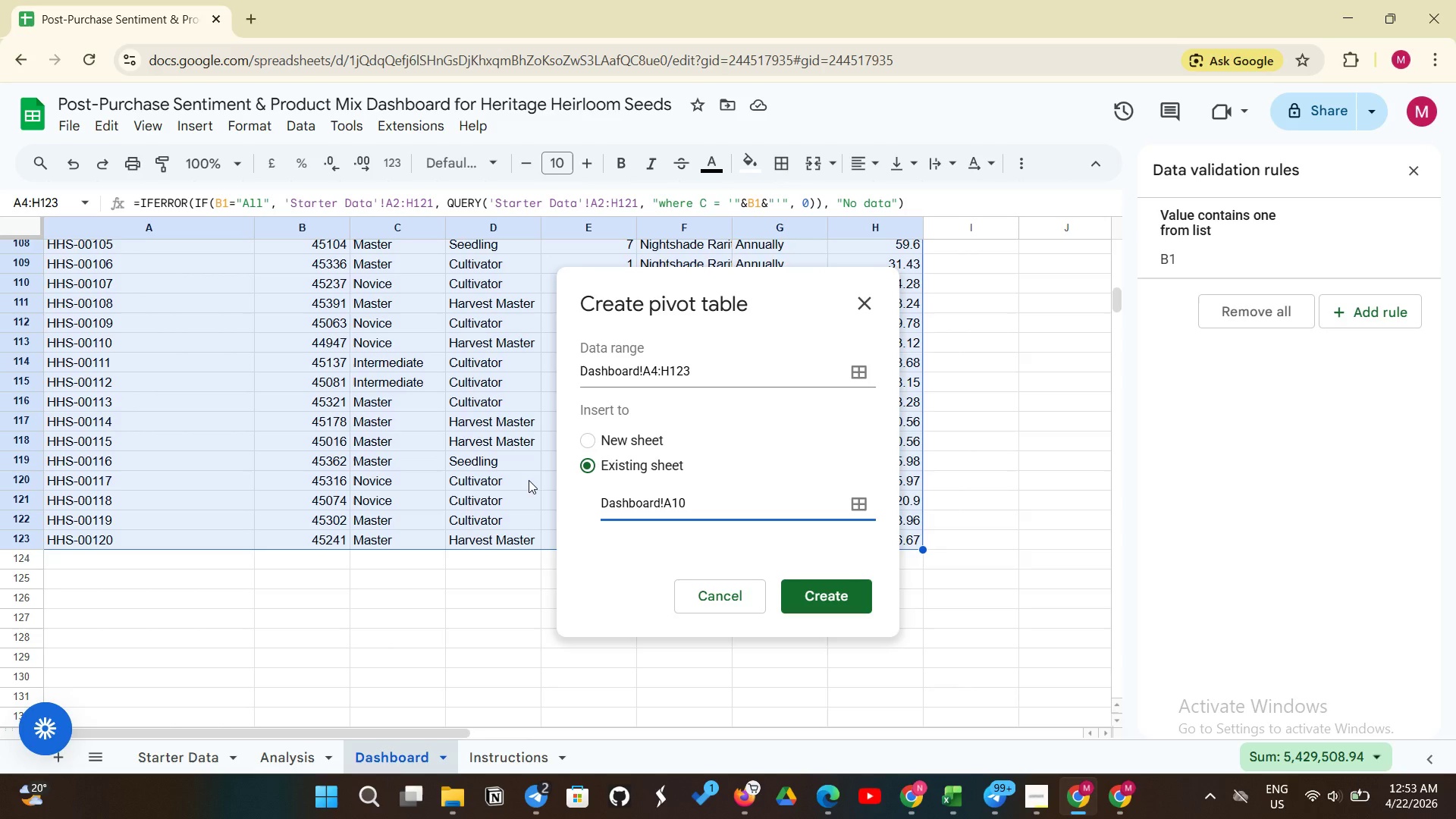 
left_click([801, 591])
 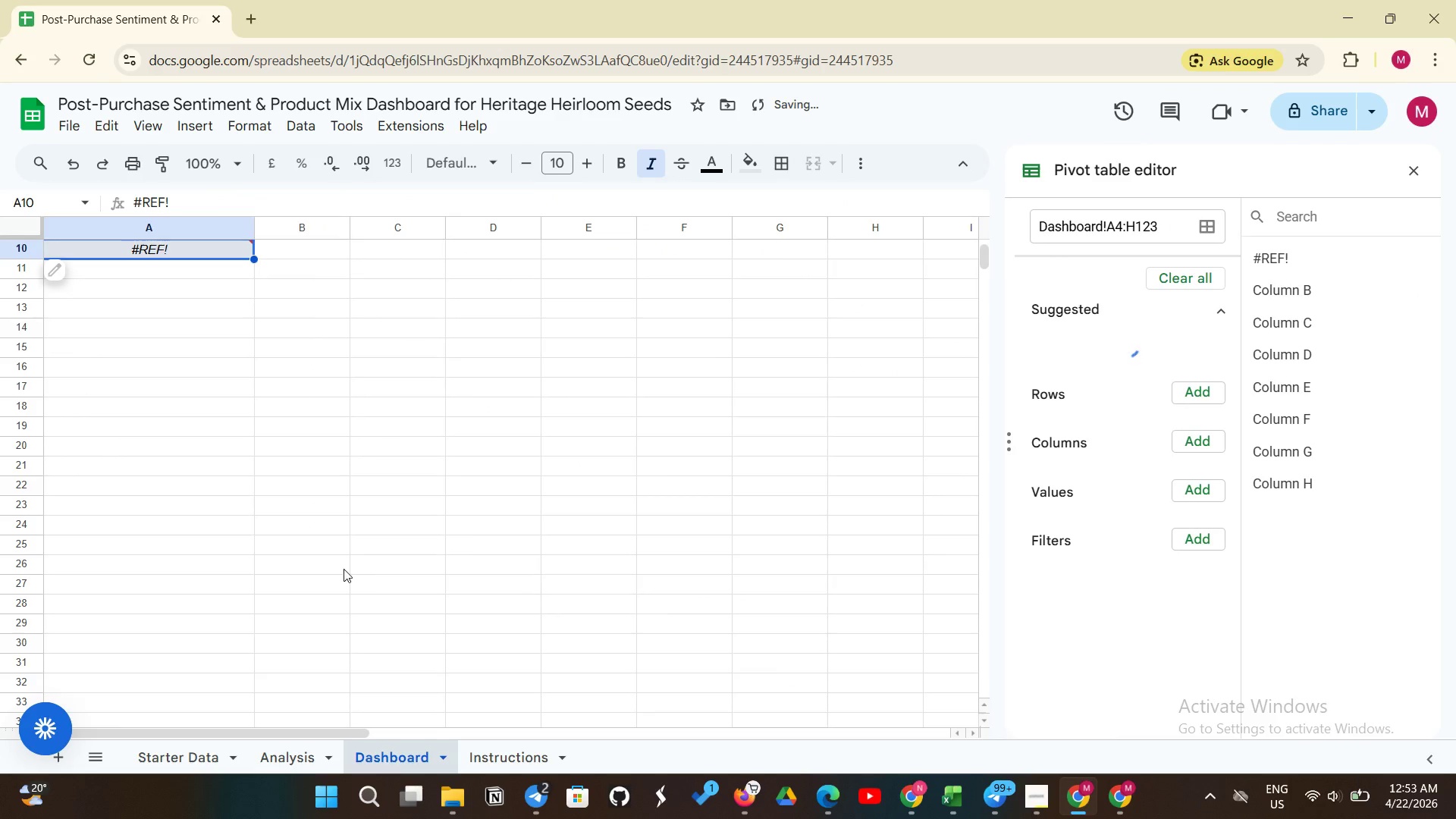 
scroll: coordinate [344, 569], scroll_direction: up, amount: 5.0
 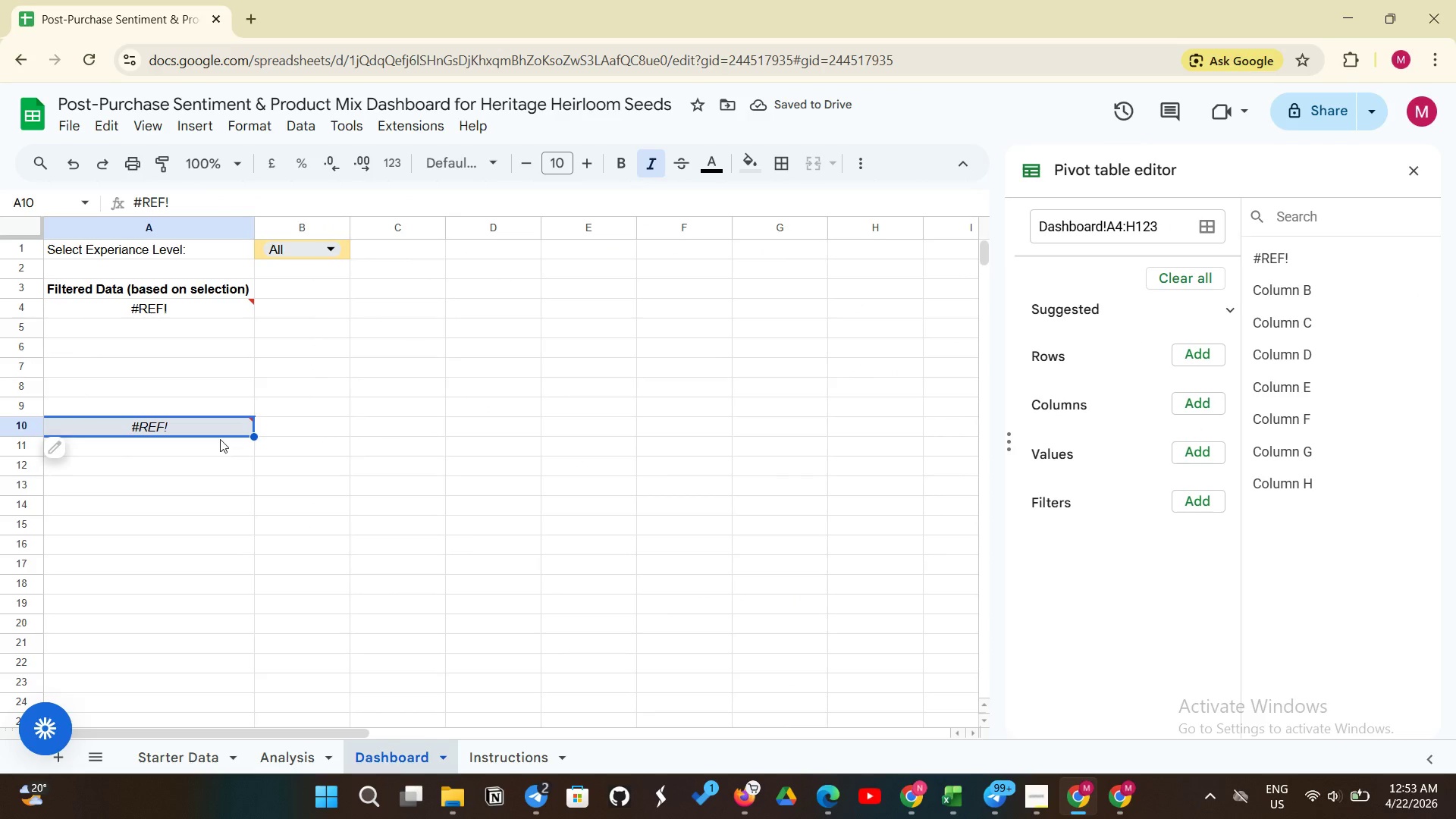 
left_click([228, 435])
 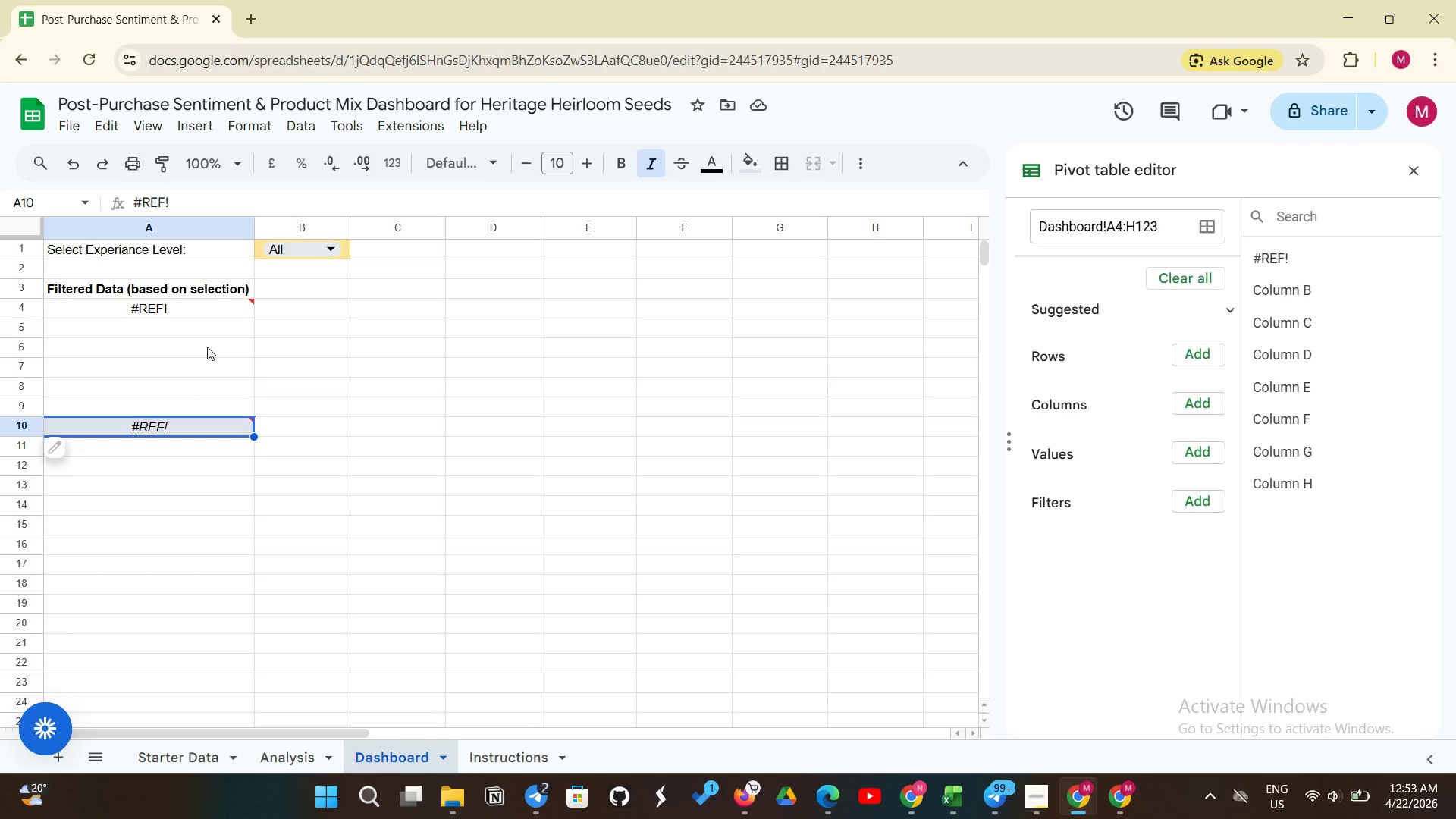 
wait(45.69)
 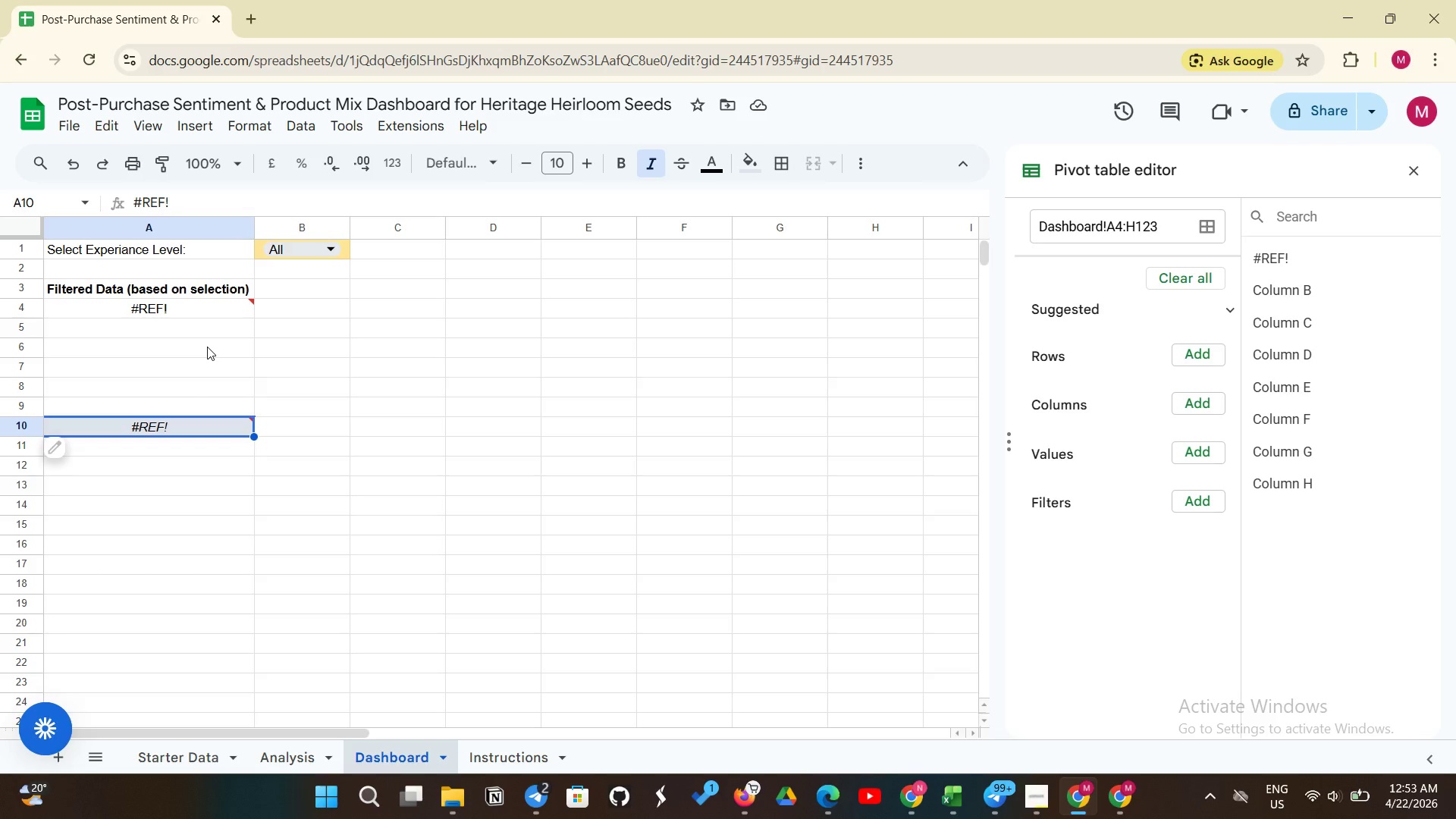 
scroll: coordinate [0, 649], scroll_direction: up, amount: 3.0
 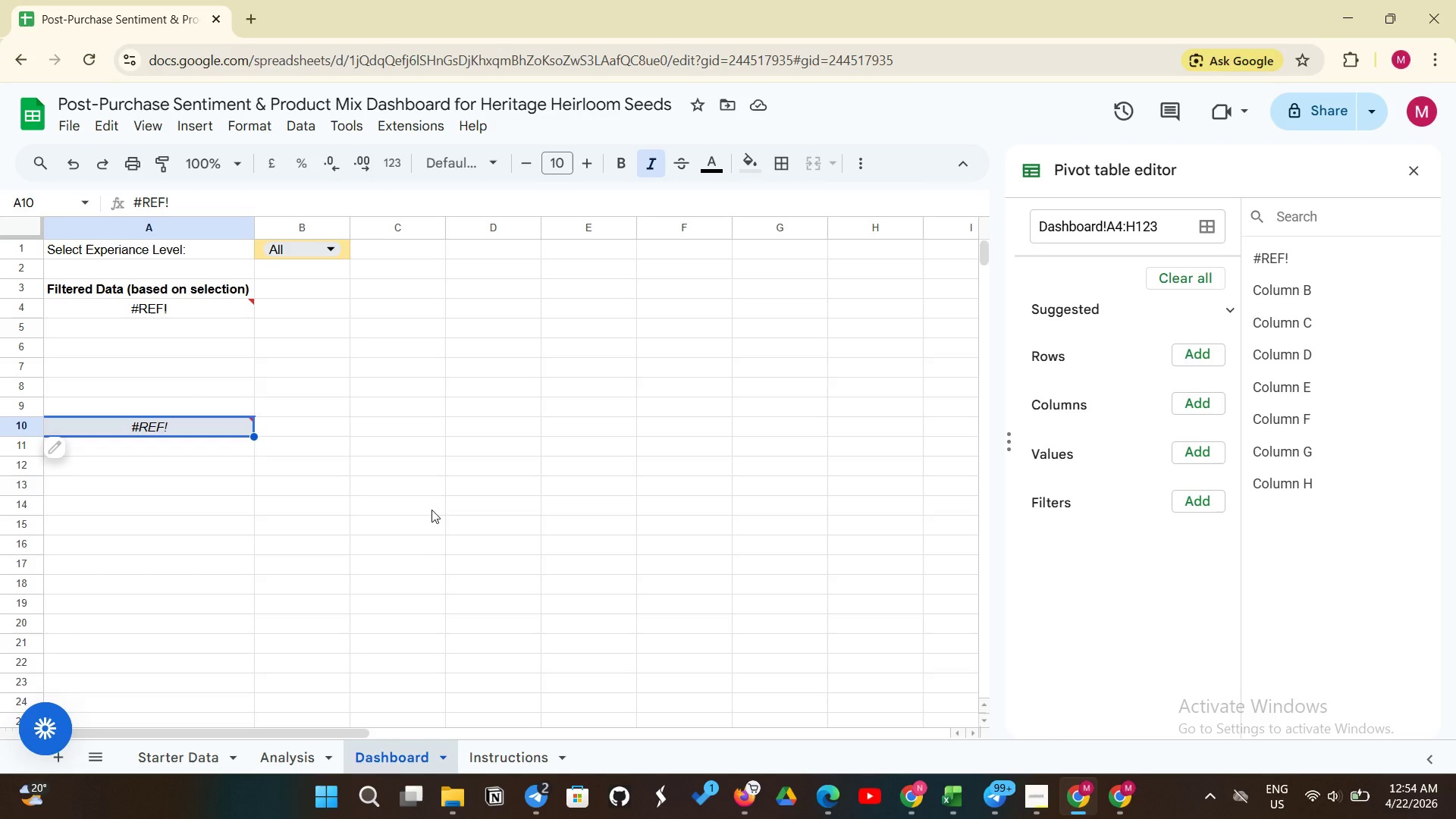 
wait(7.23)
 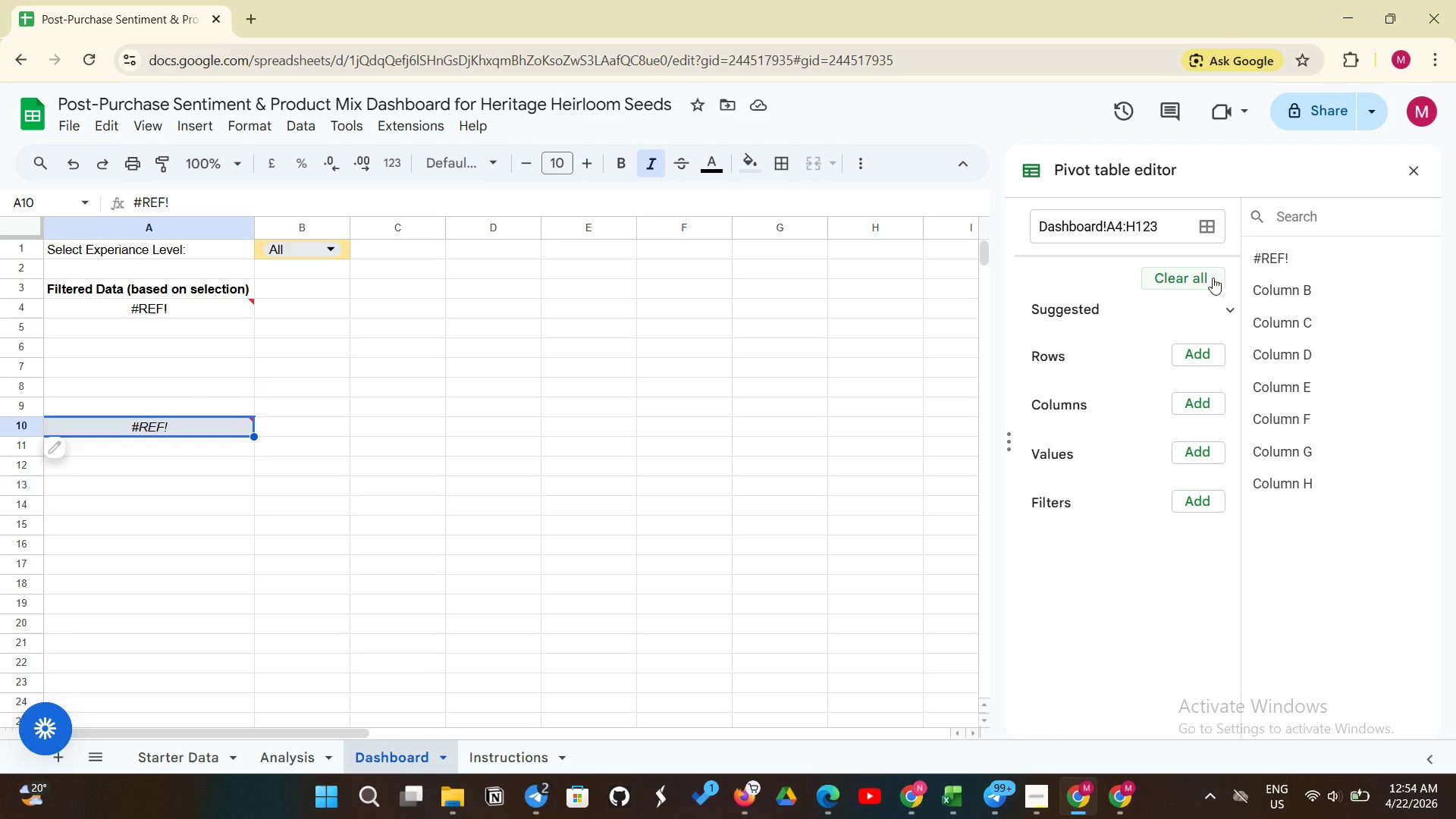 
key(Control+Z)
 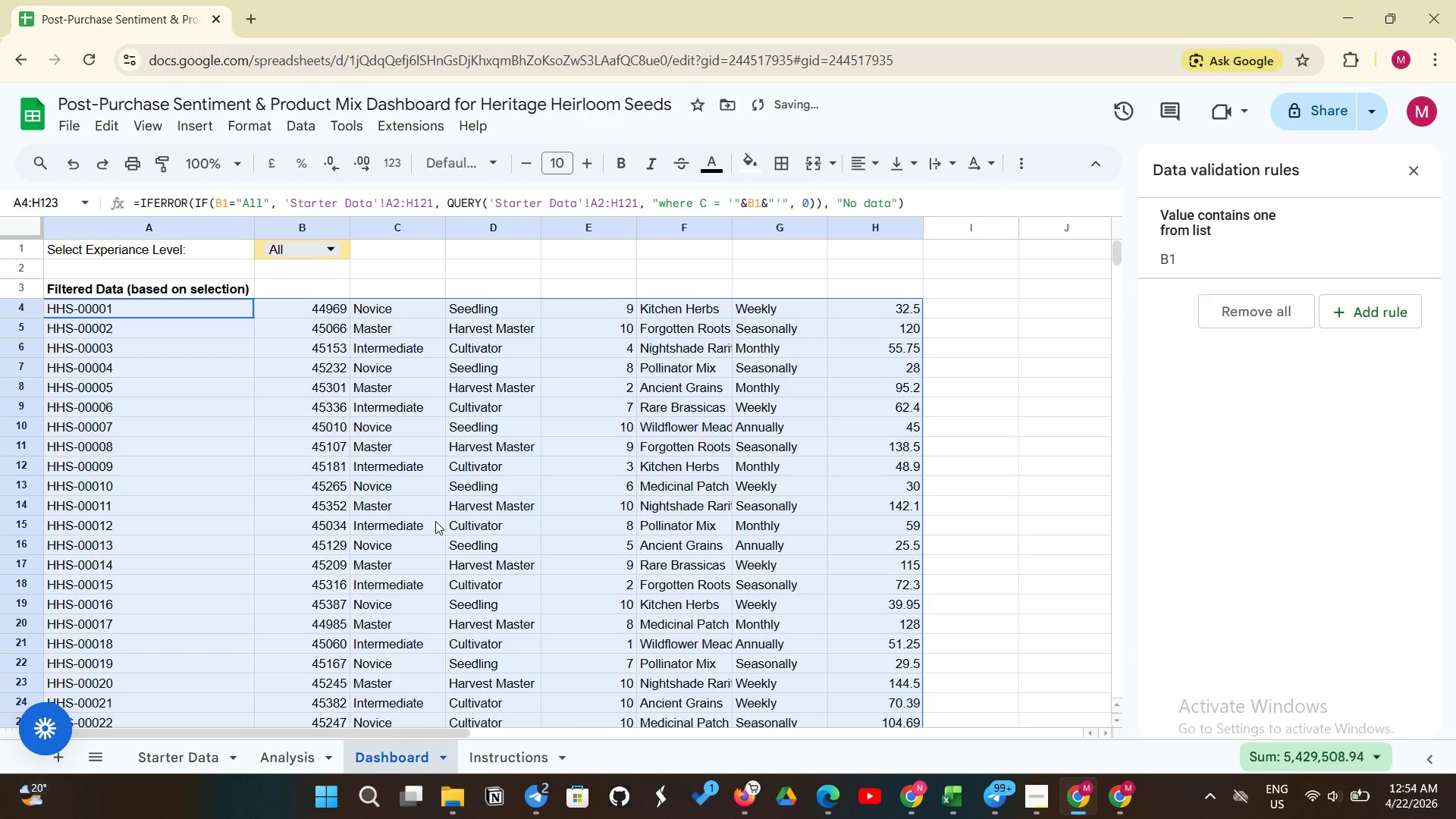 
wait(8.94)
 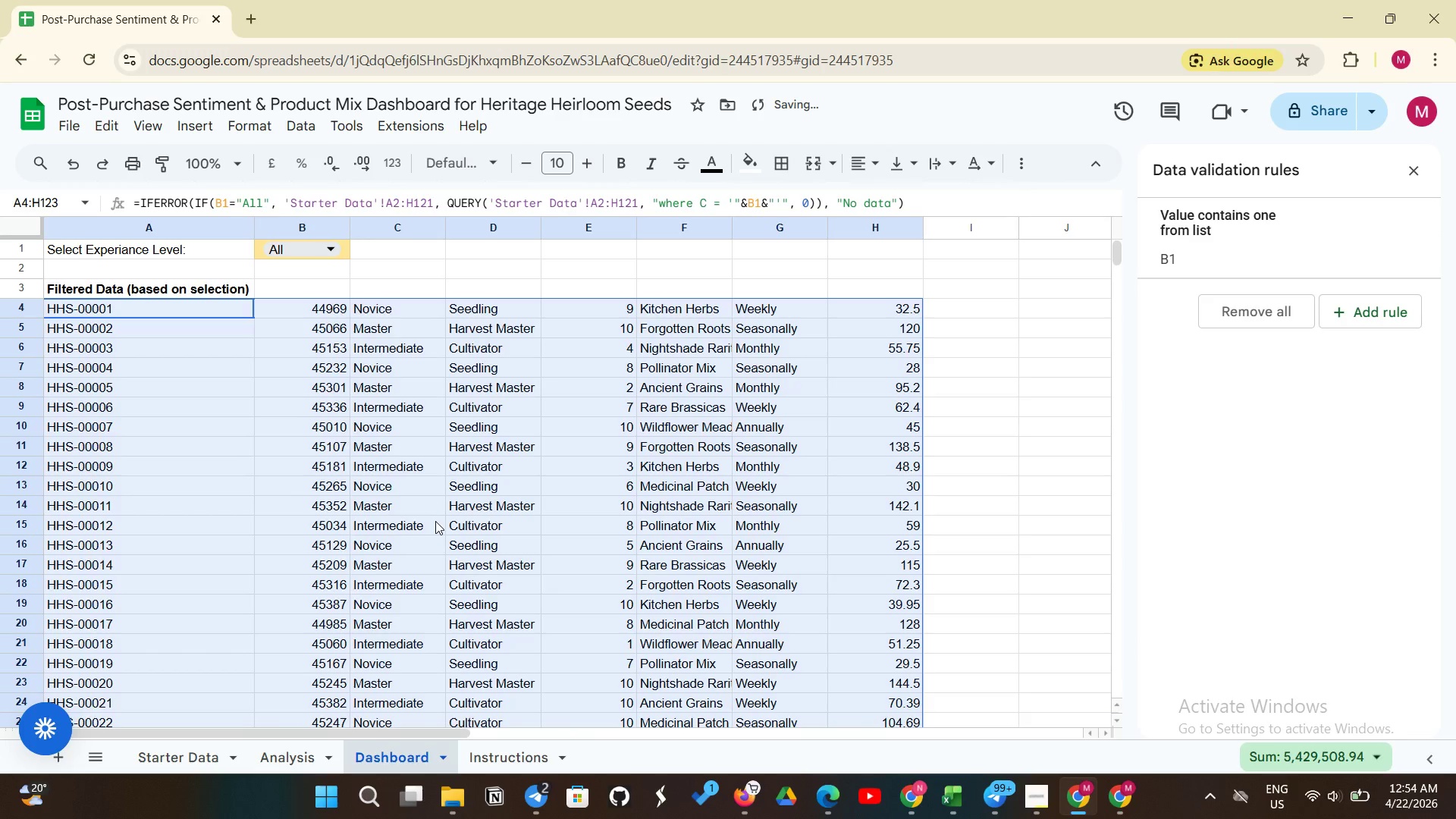 
left_click_drag(start_coordinate=[151, 306], to_coordinate=[882, 369])
 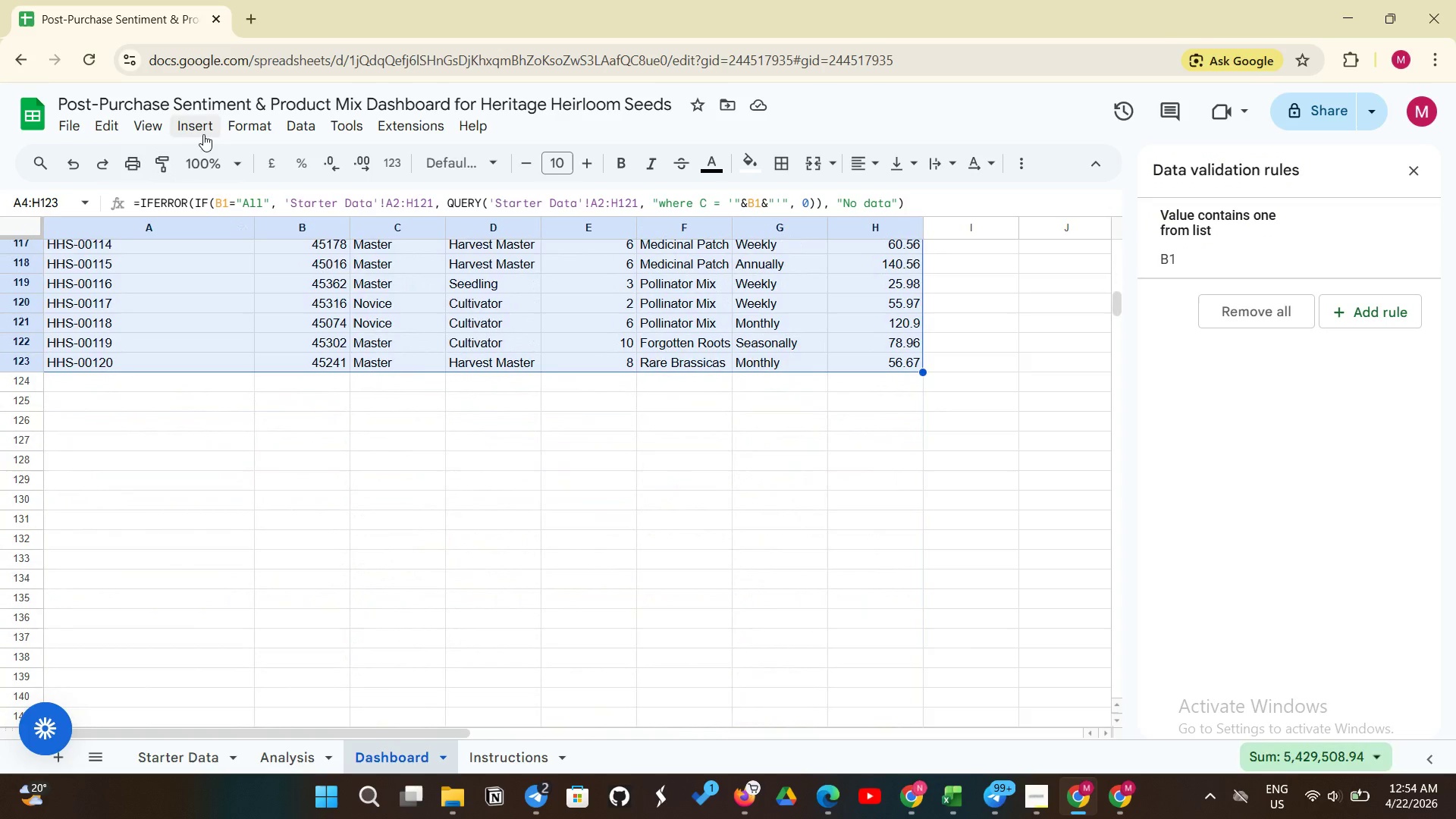 
left_click([203, 134])
 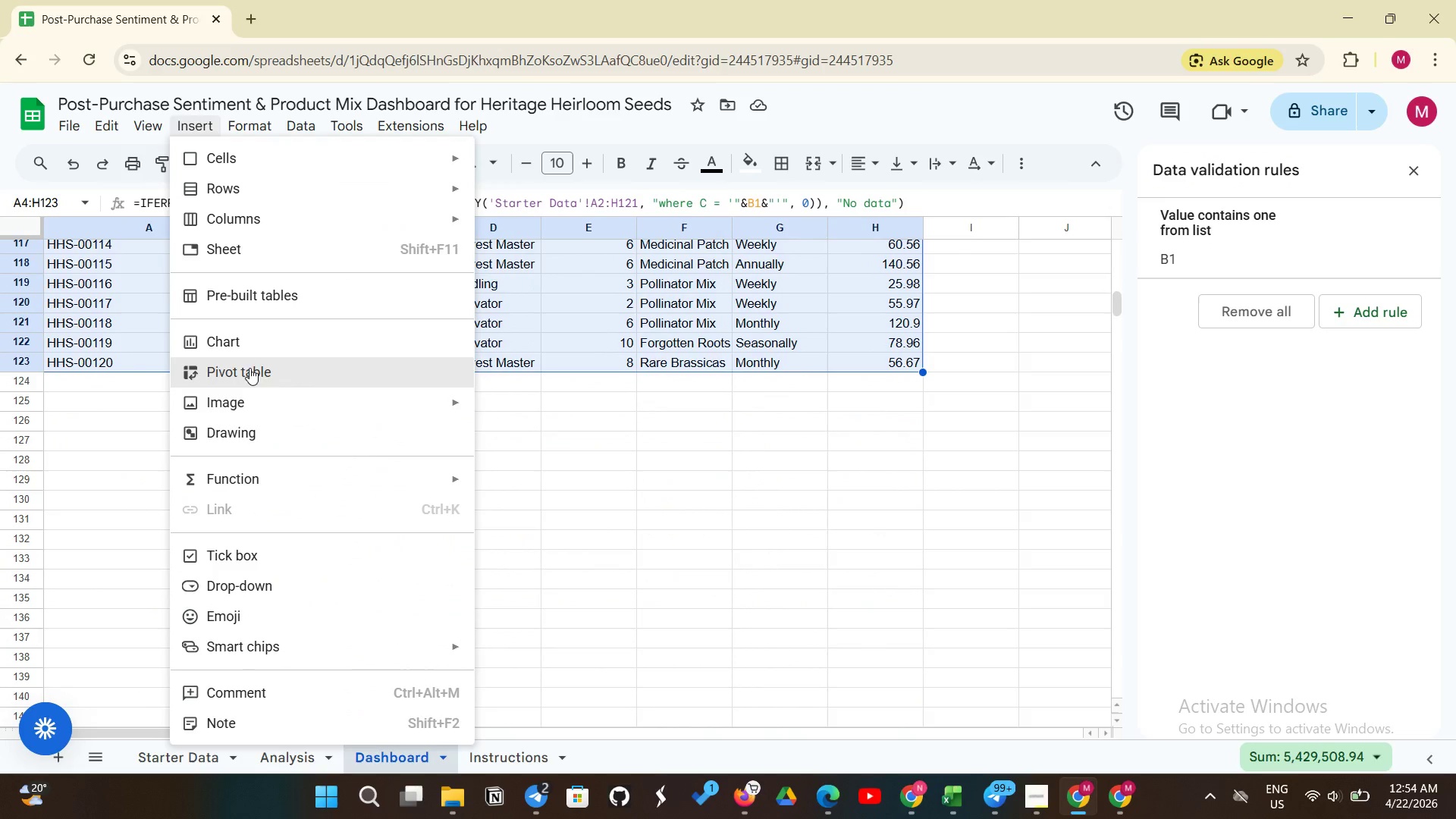 
left_click([249, 369])
 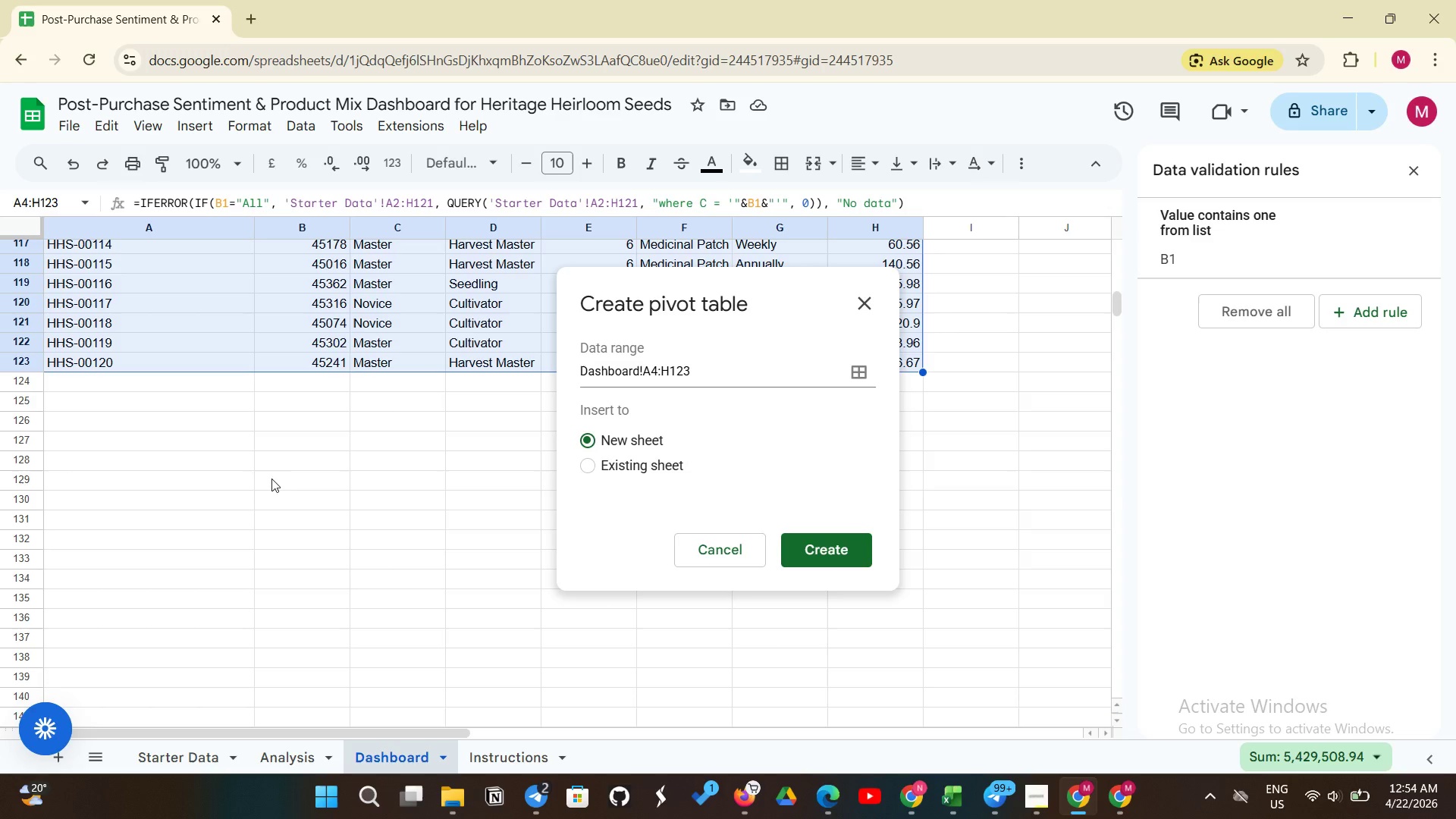 
wait(5.3)
 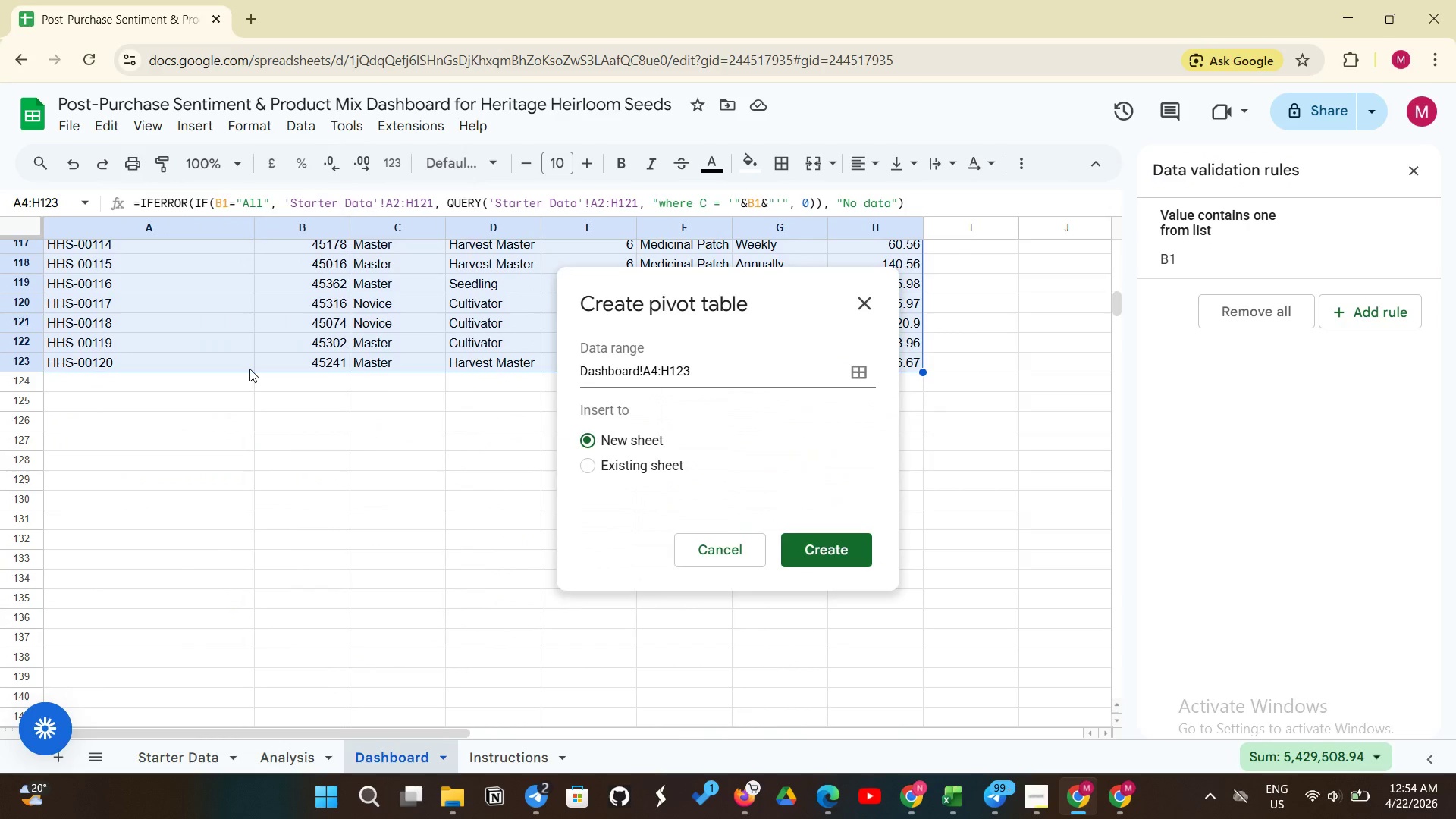 
left_click([585, 464])
 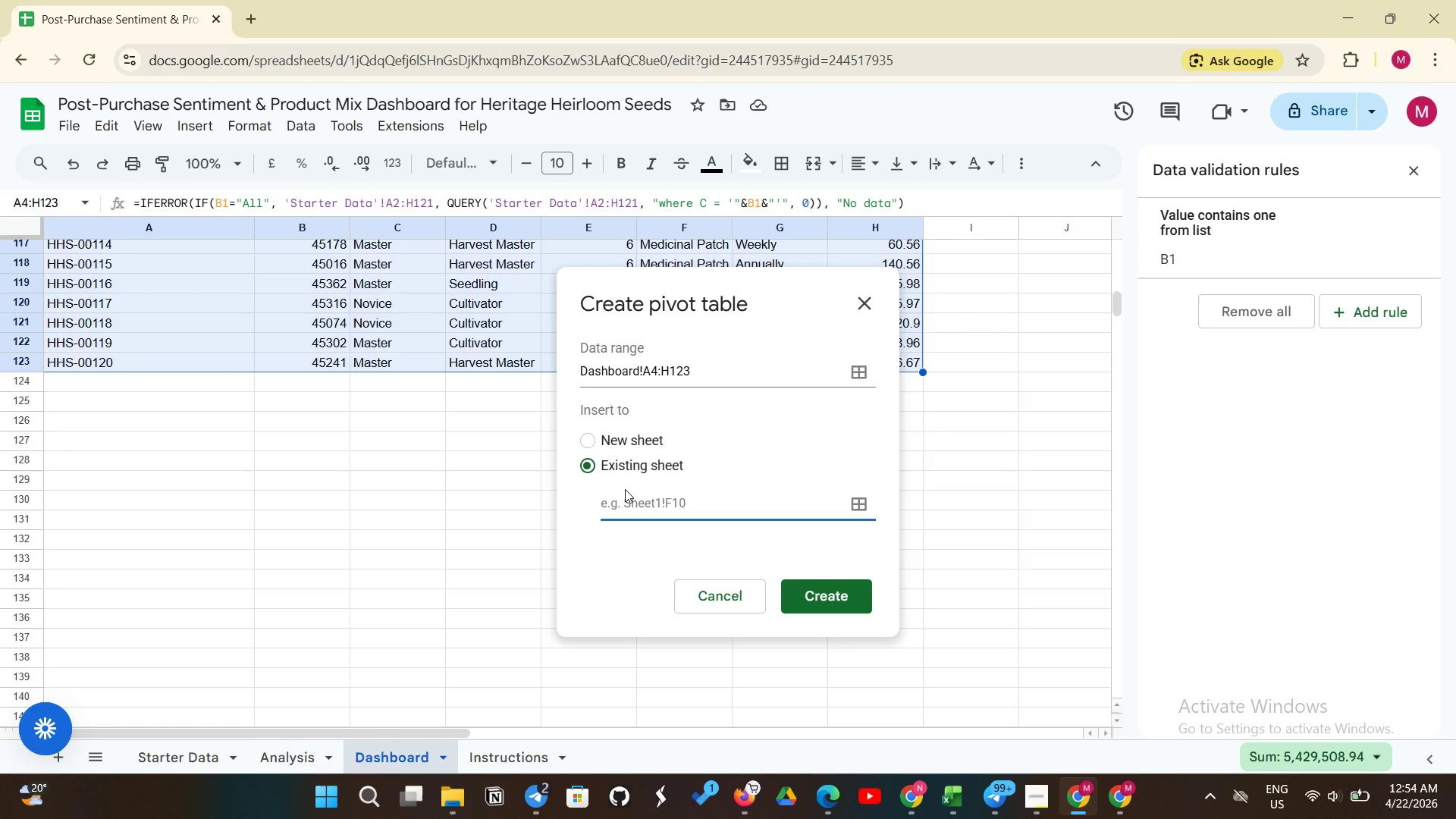 
left_click([625, 489])
 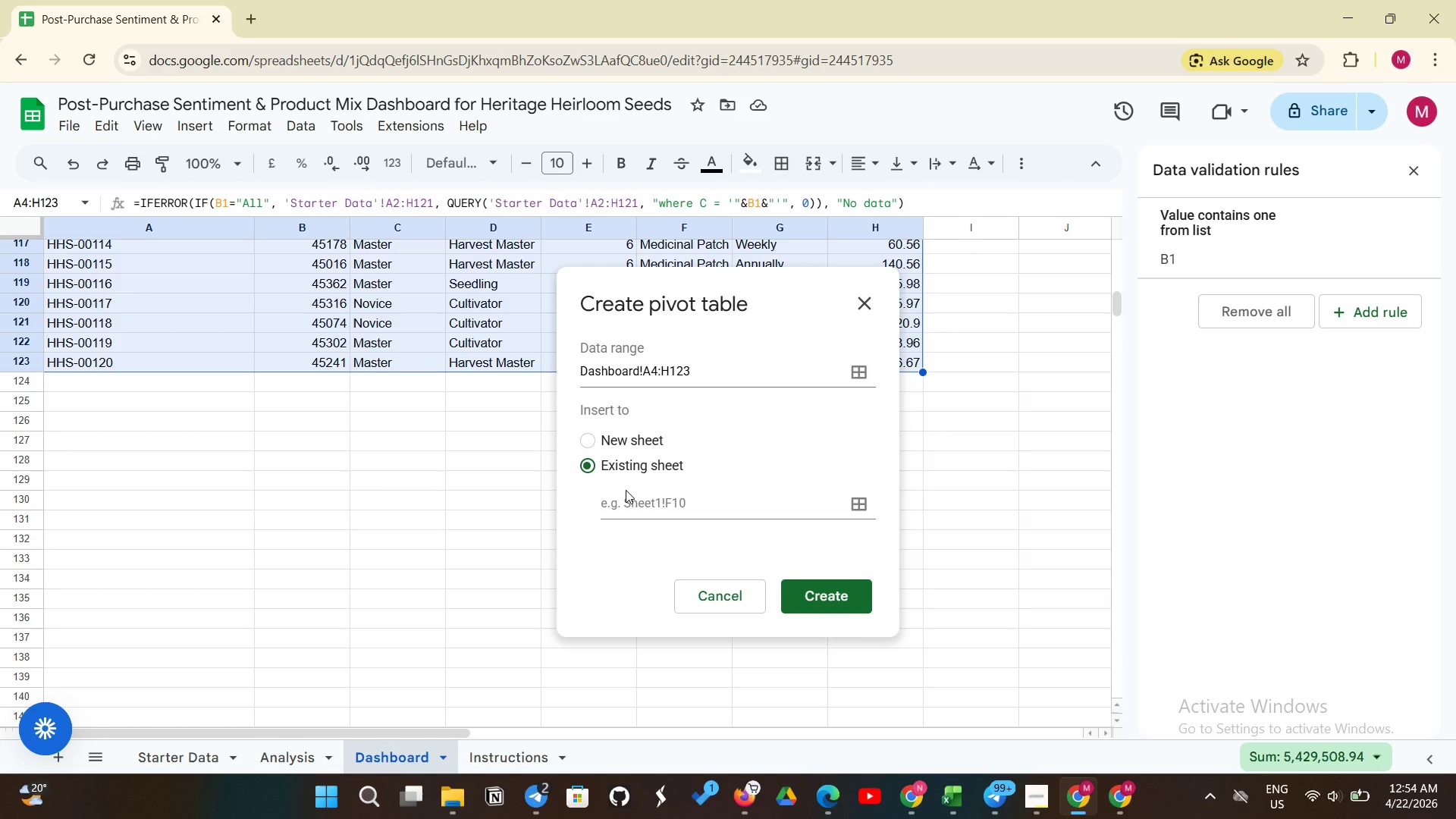 
type(Dashboard)
 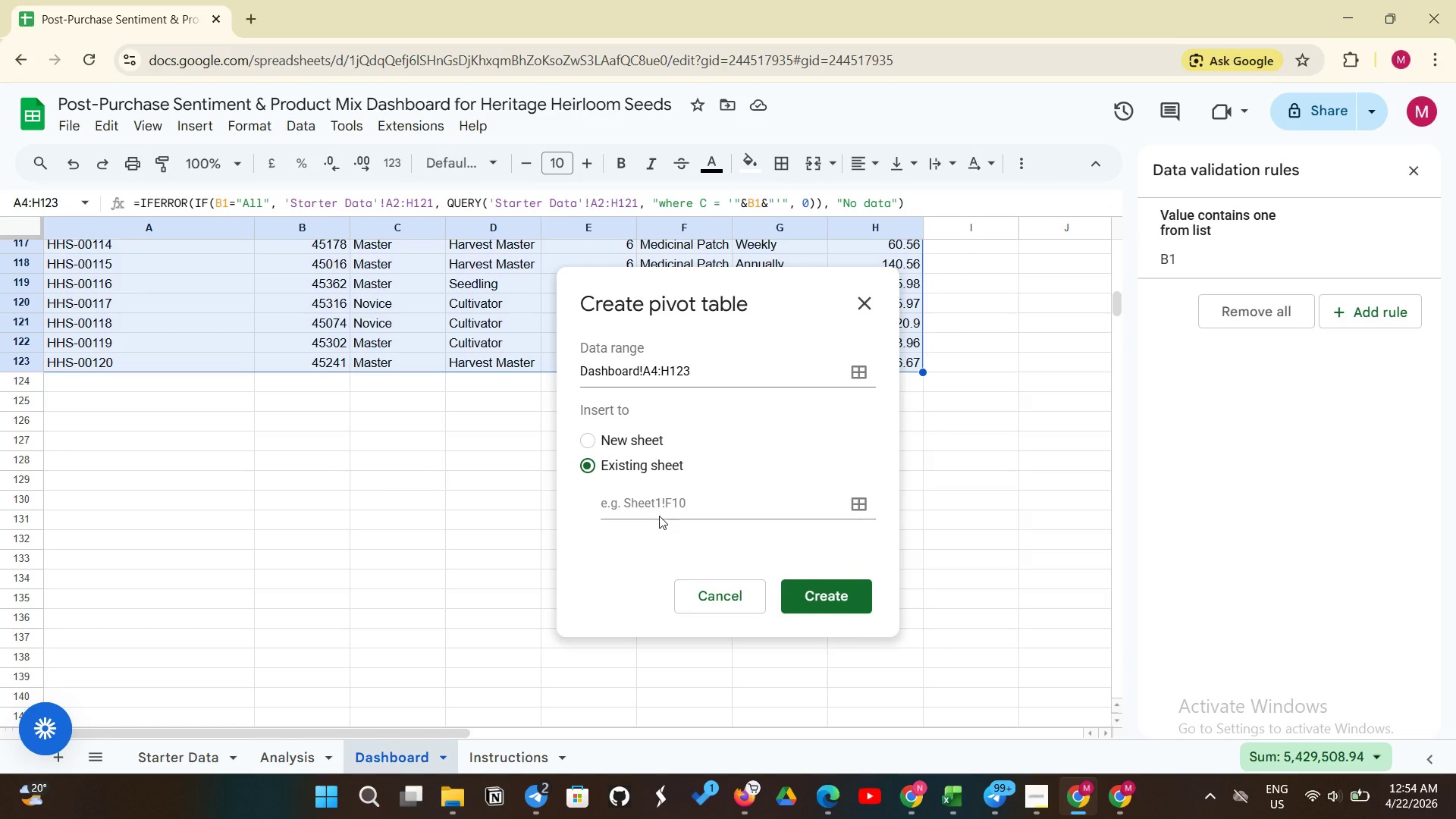 
left_click_drag(start_coordinate=[659, 516], to_coordinate=[651, 504])
 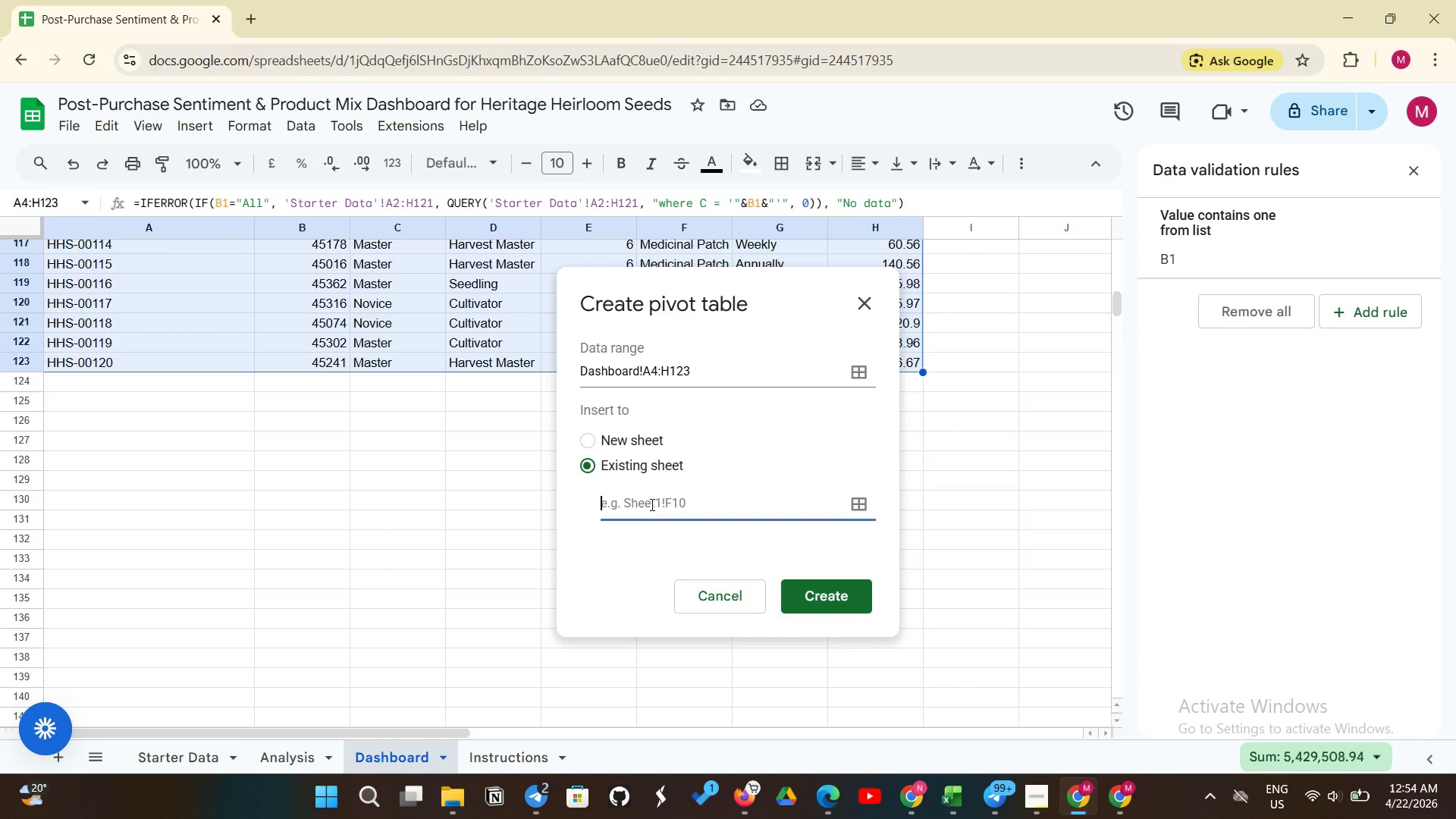 
left_click([651, 504])
 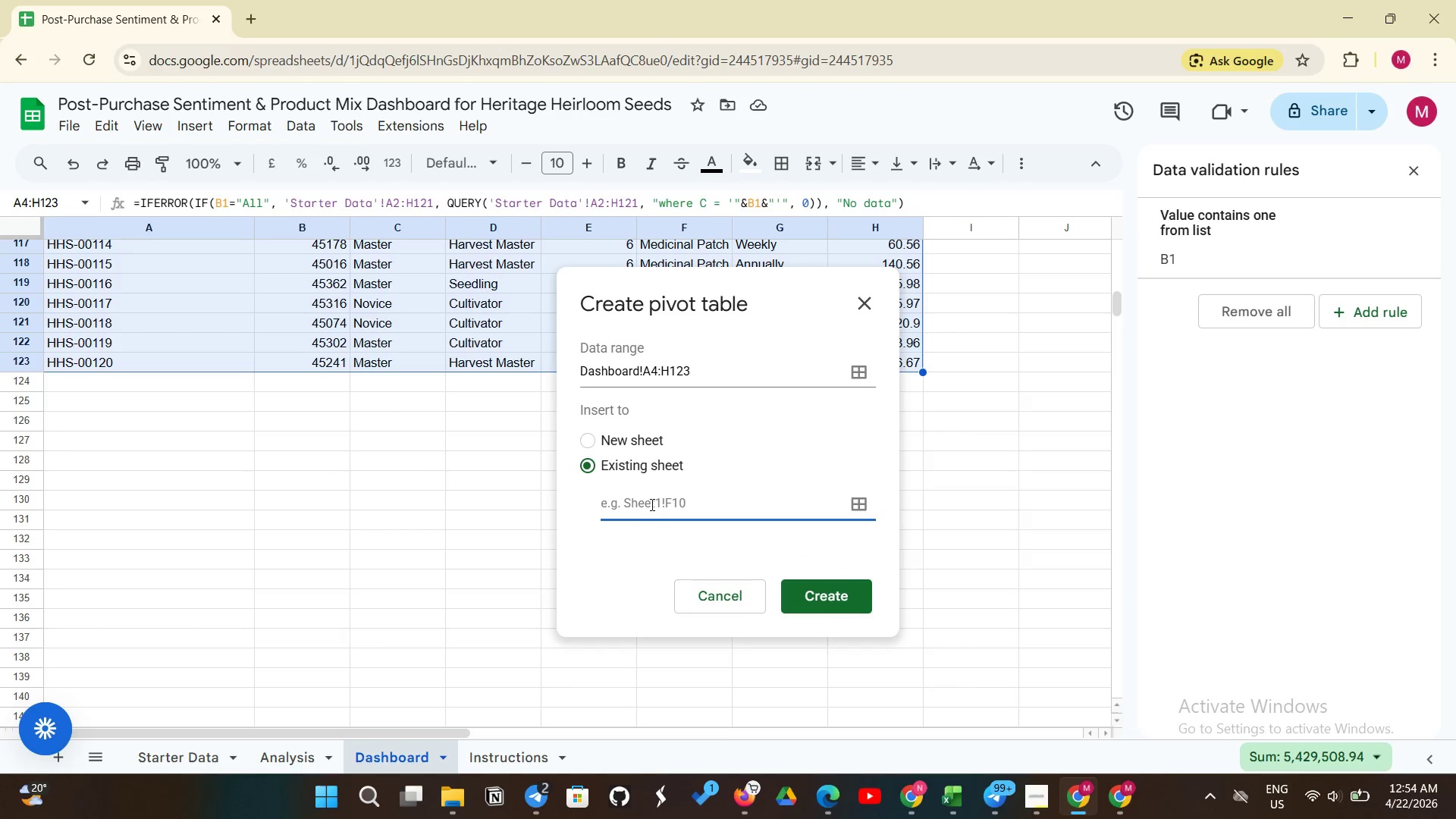 
type(Dashboard!A10)
 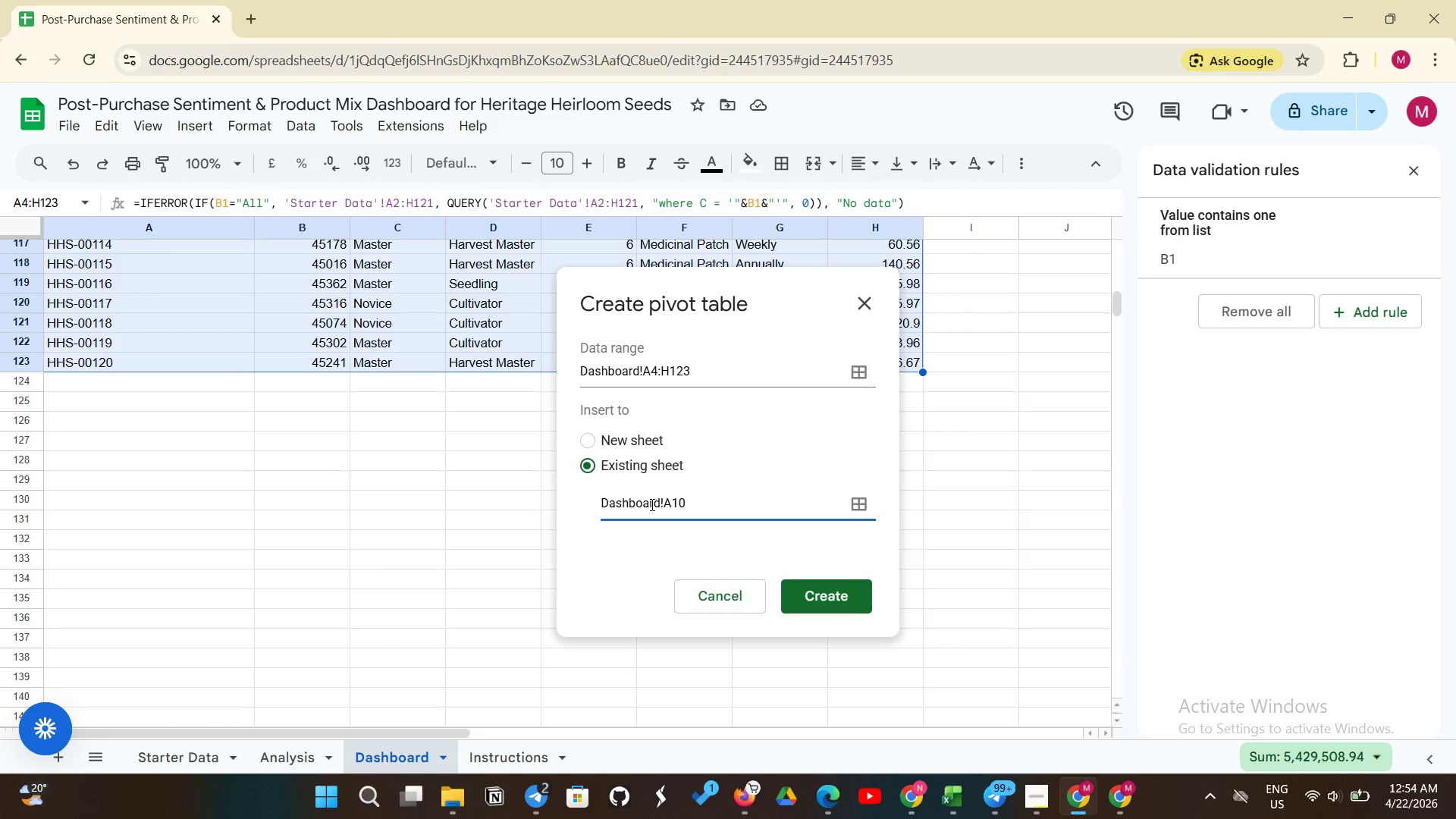 
left_click([810, 593])
 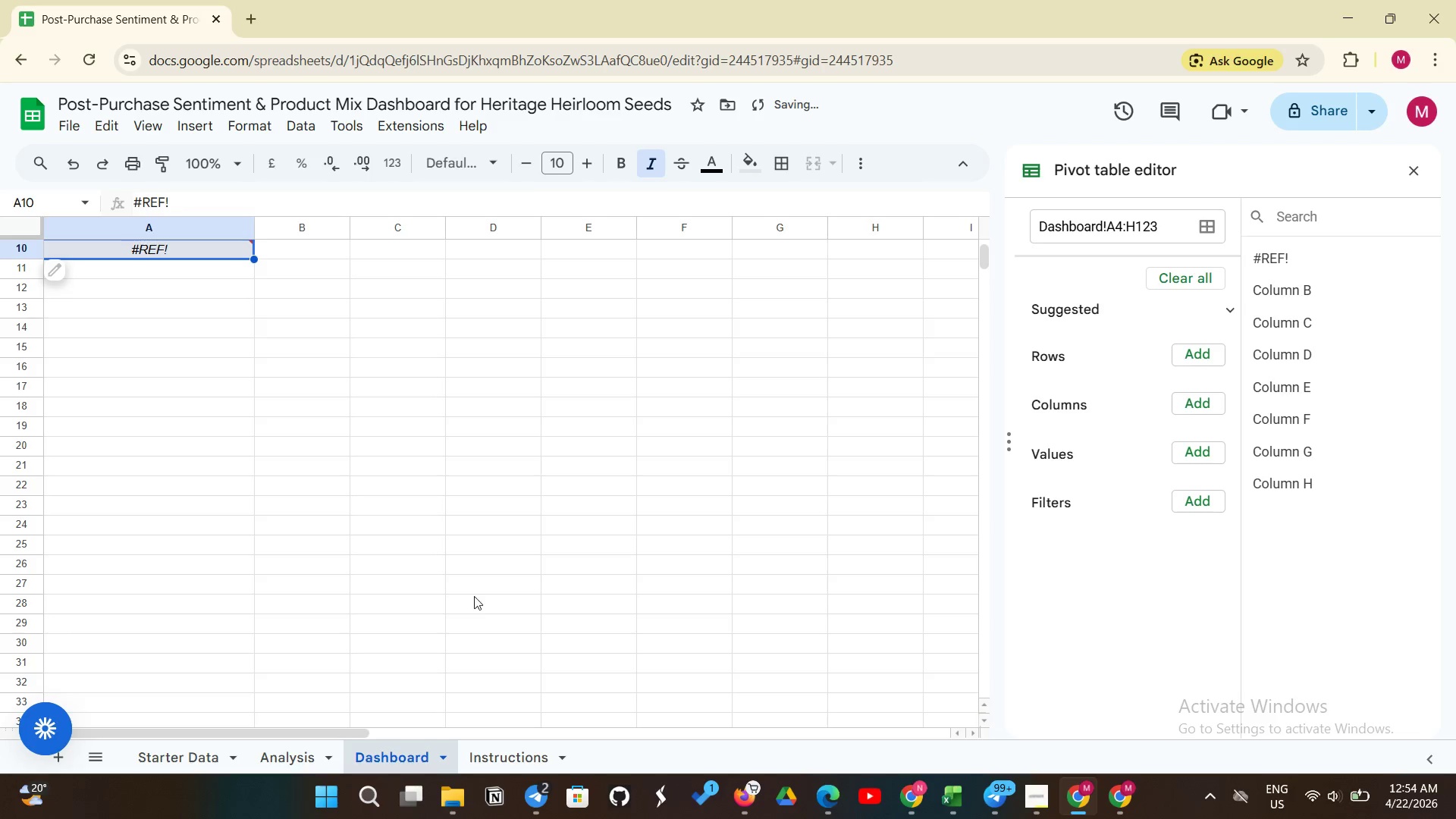 
scroll: coordinate [366, 571], scroll_direction: up, amount: 4.0
 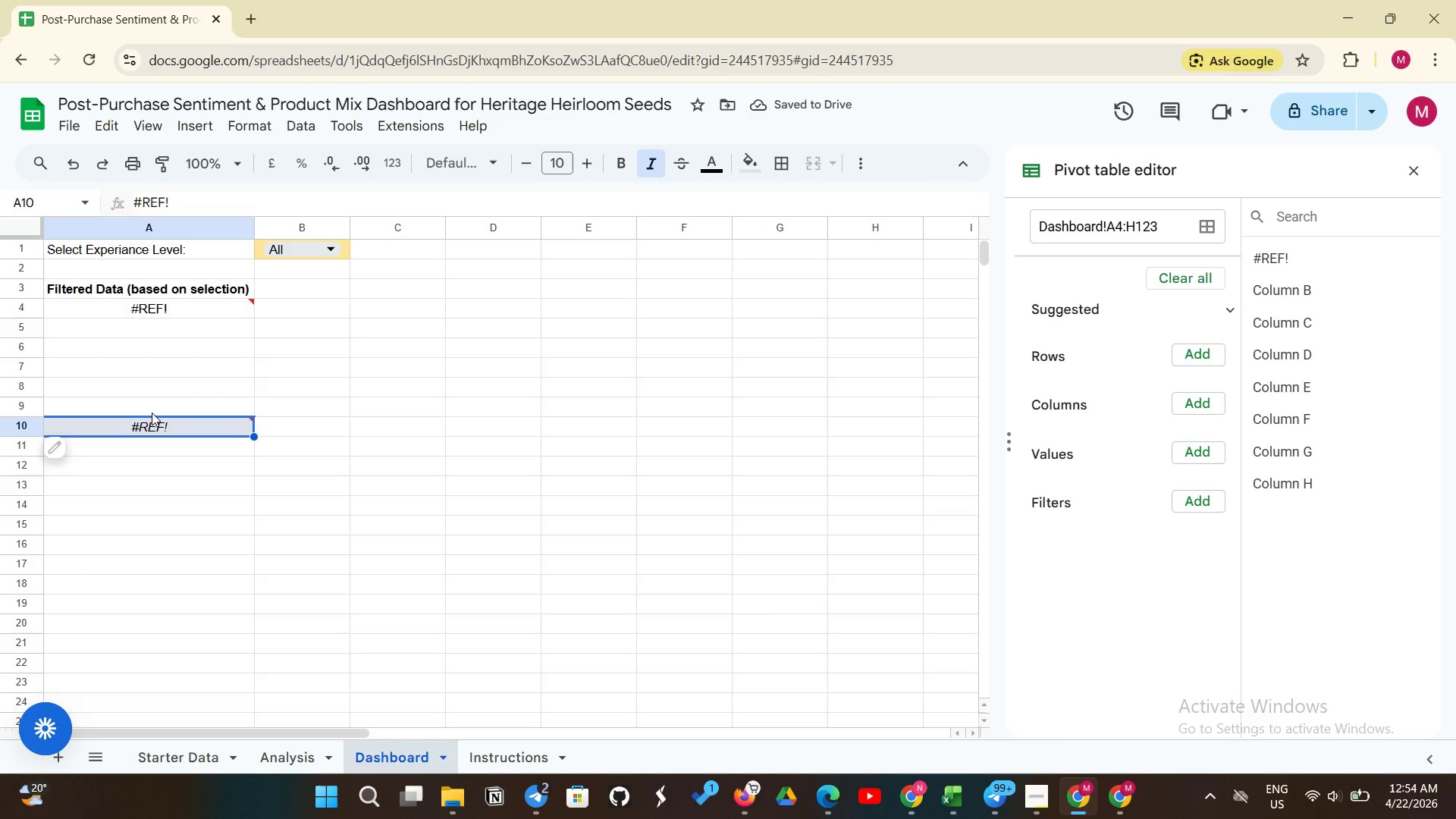 
left_click([146, 419])
 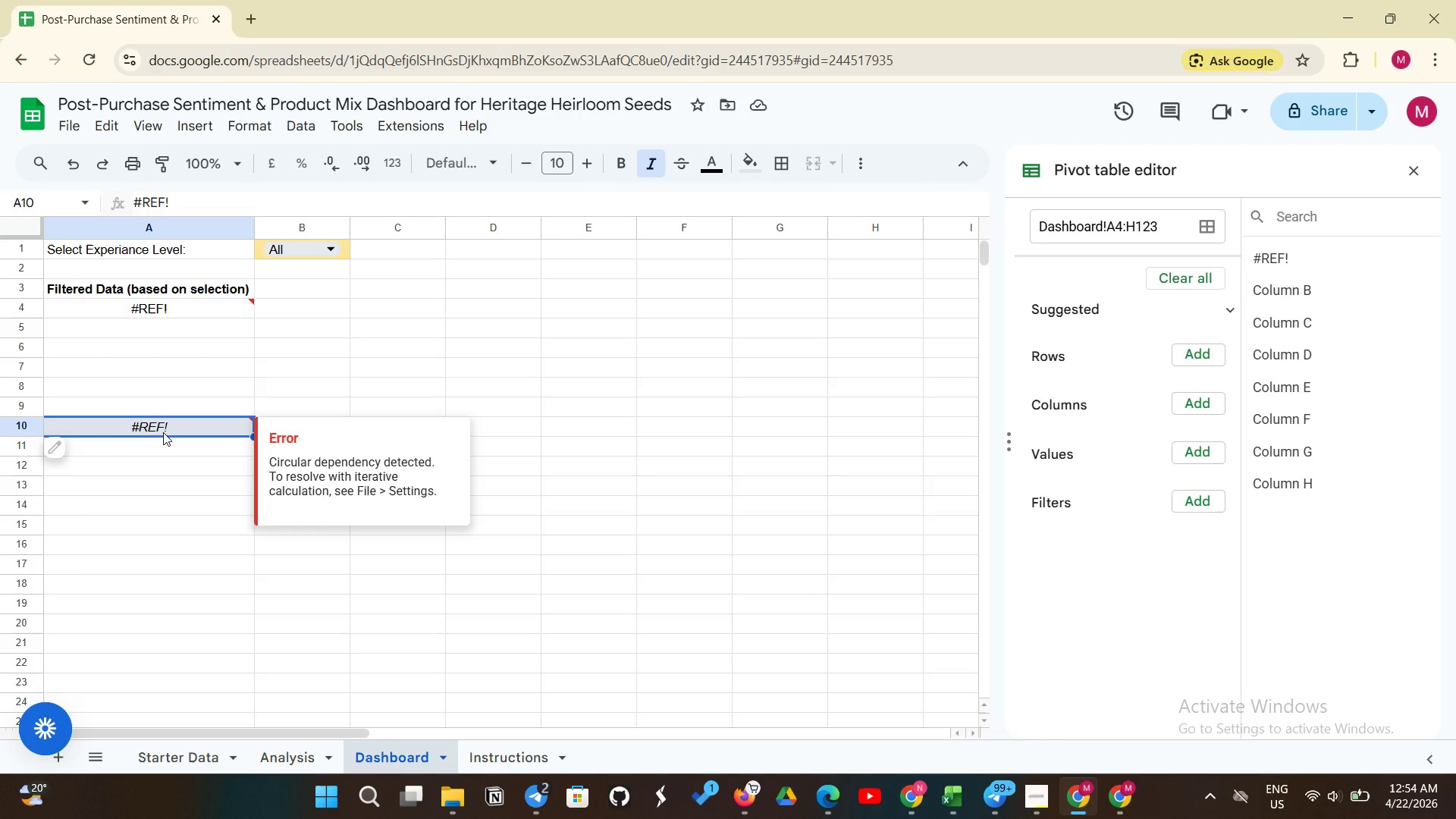 
wait(6.19)
 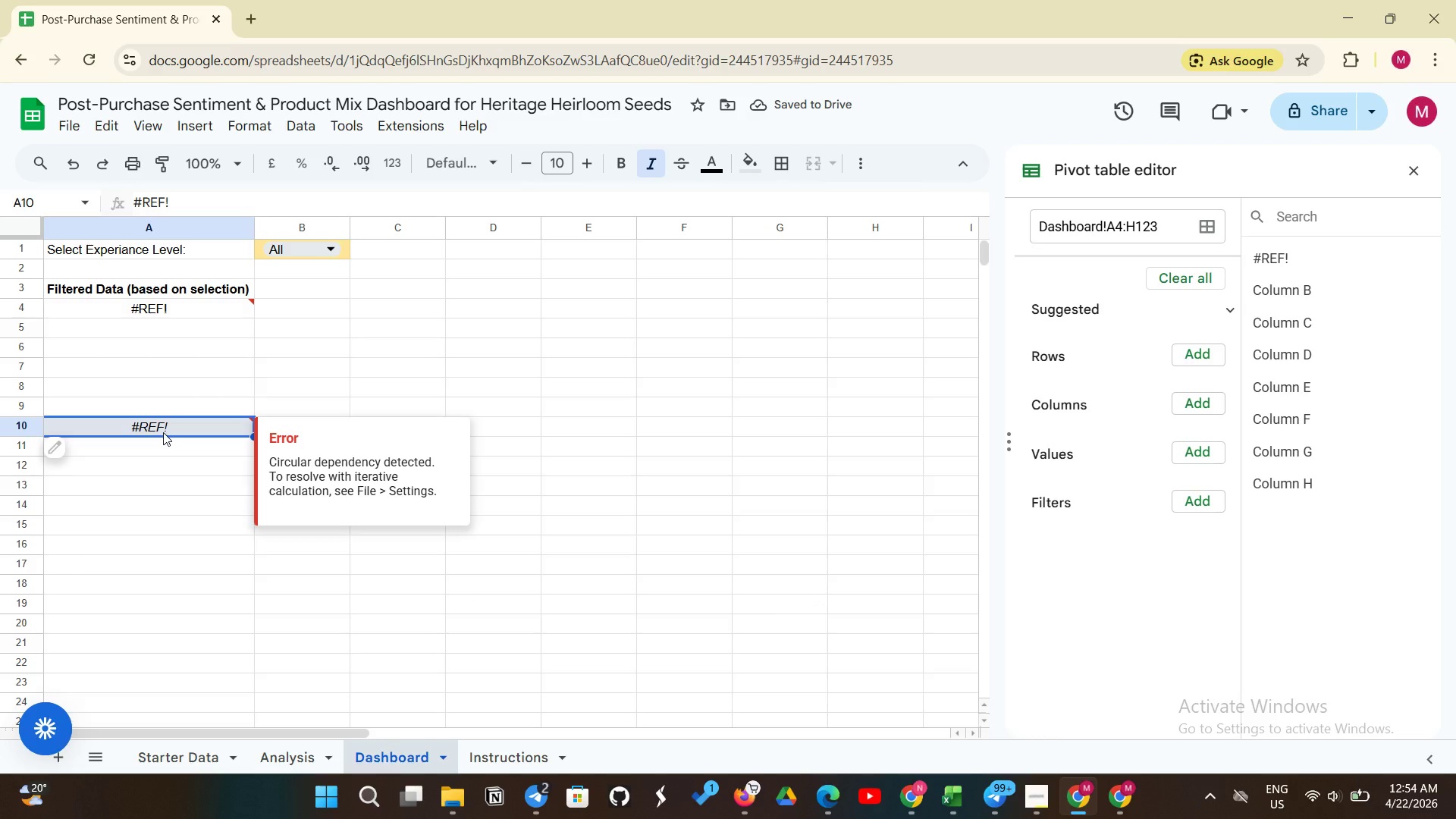 
left_click([153, 310])
 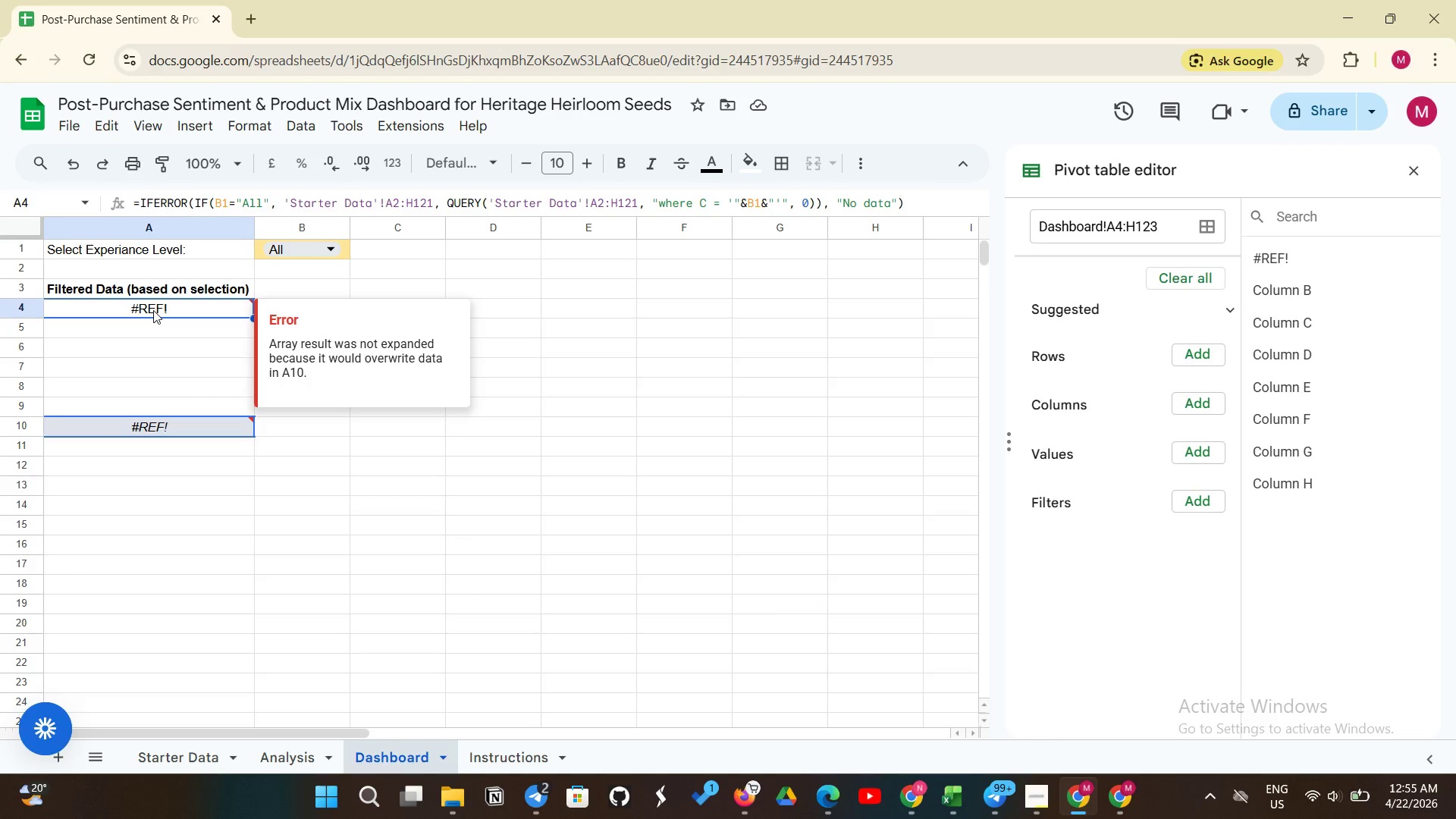 
wait(7.97)
 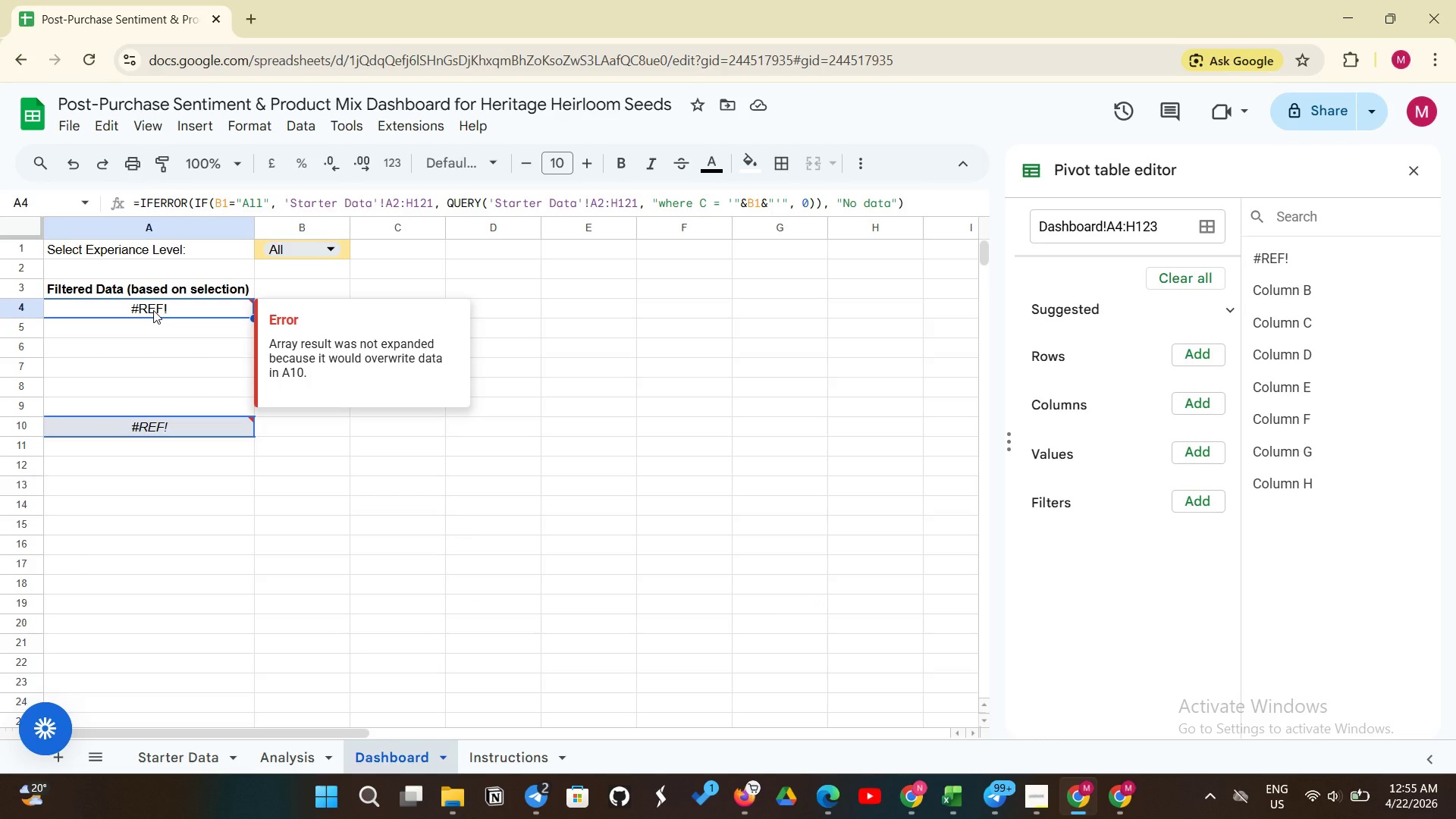 
key(Control+Z)
 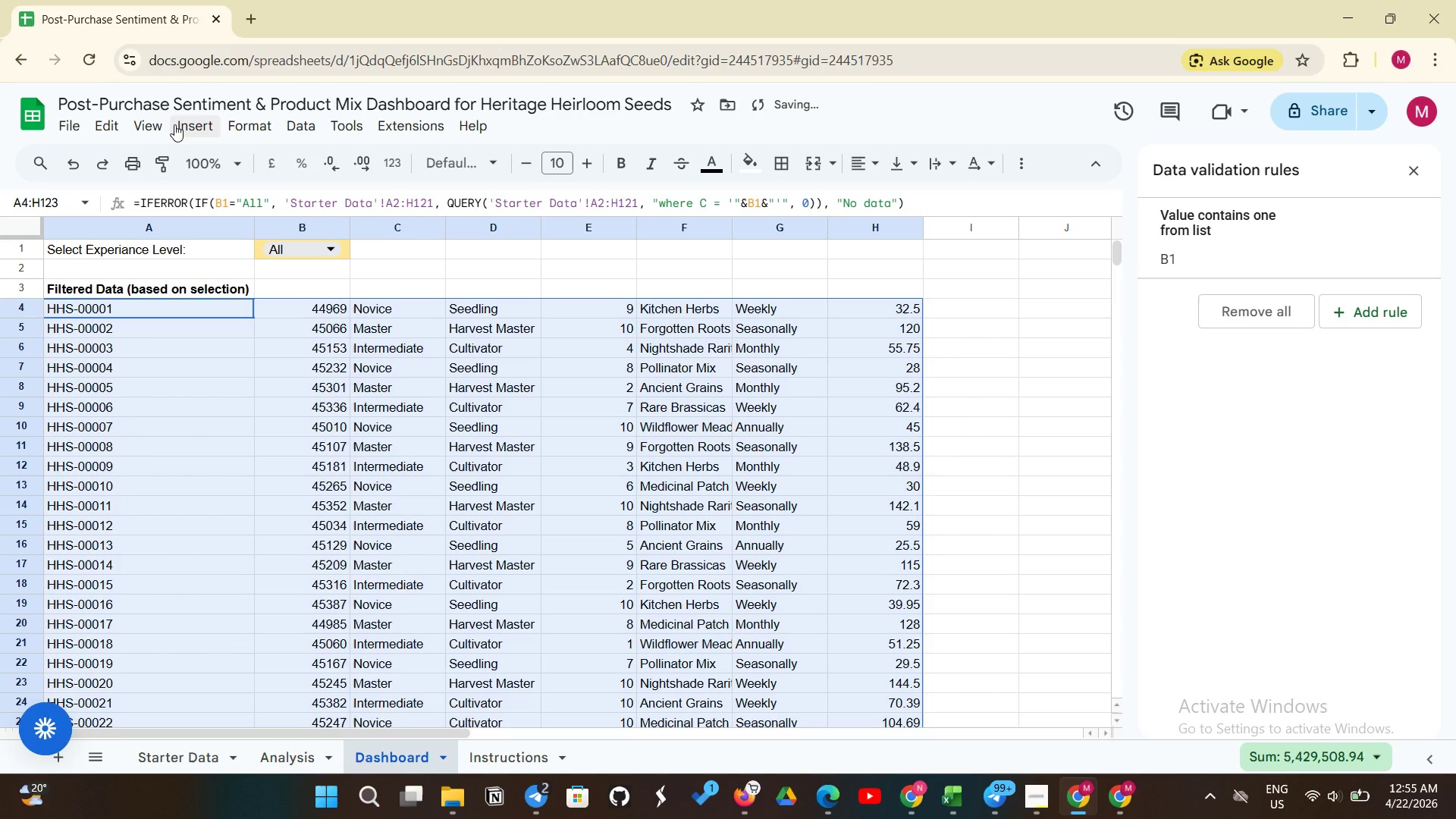 
left_click([174, 124])
 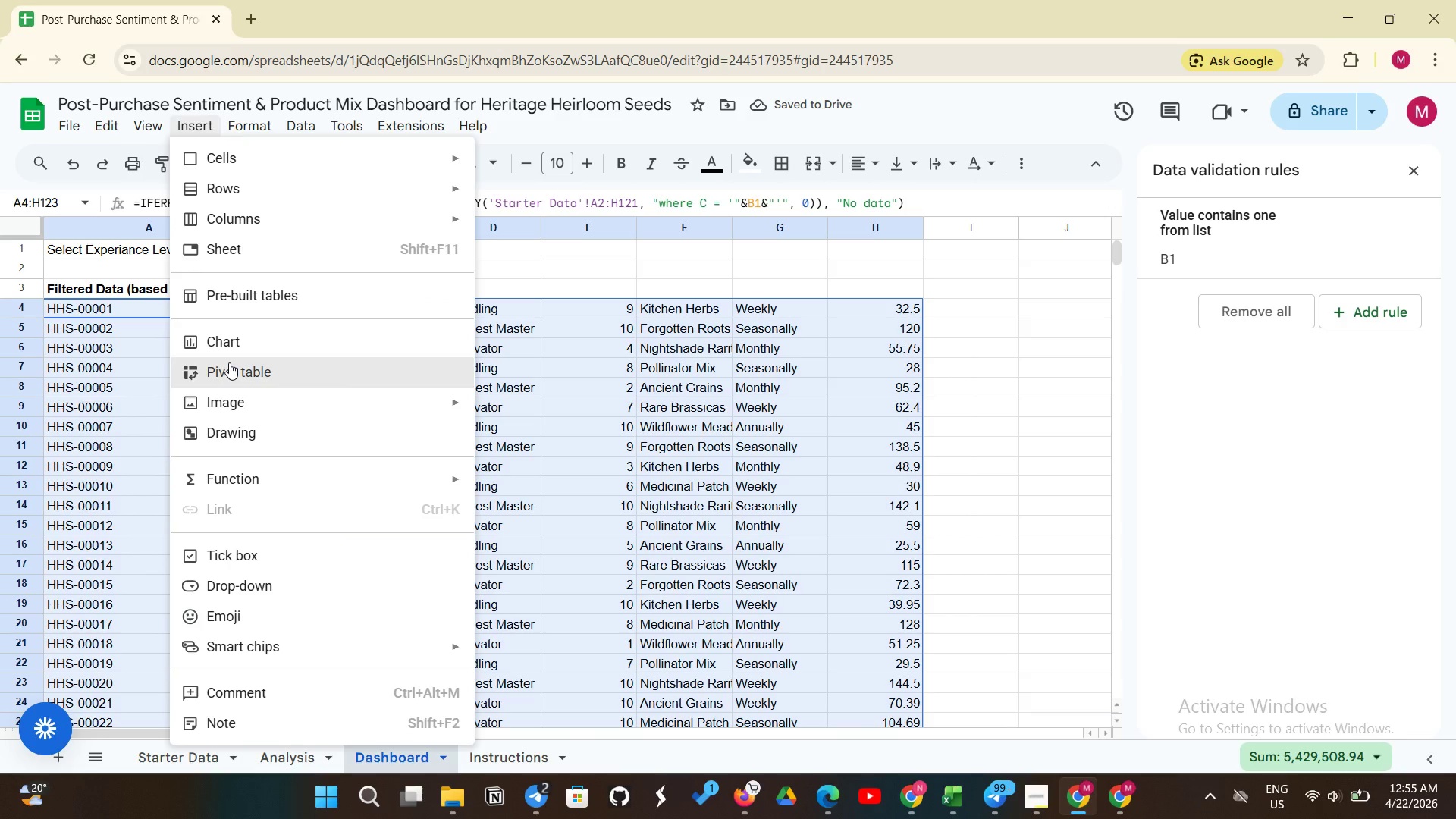 
left_click([229, 362])
 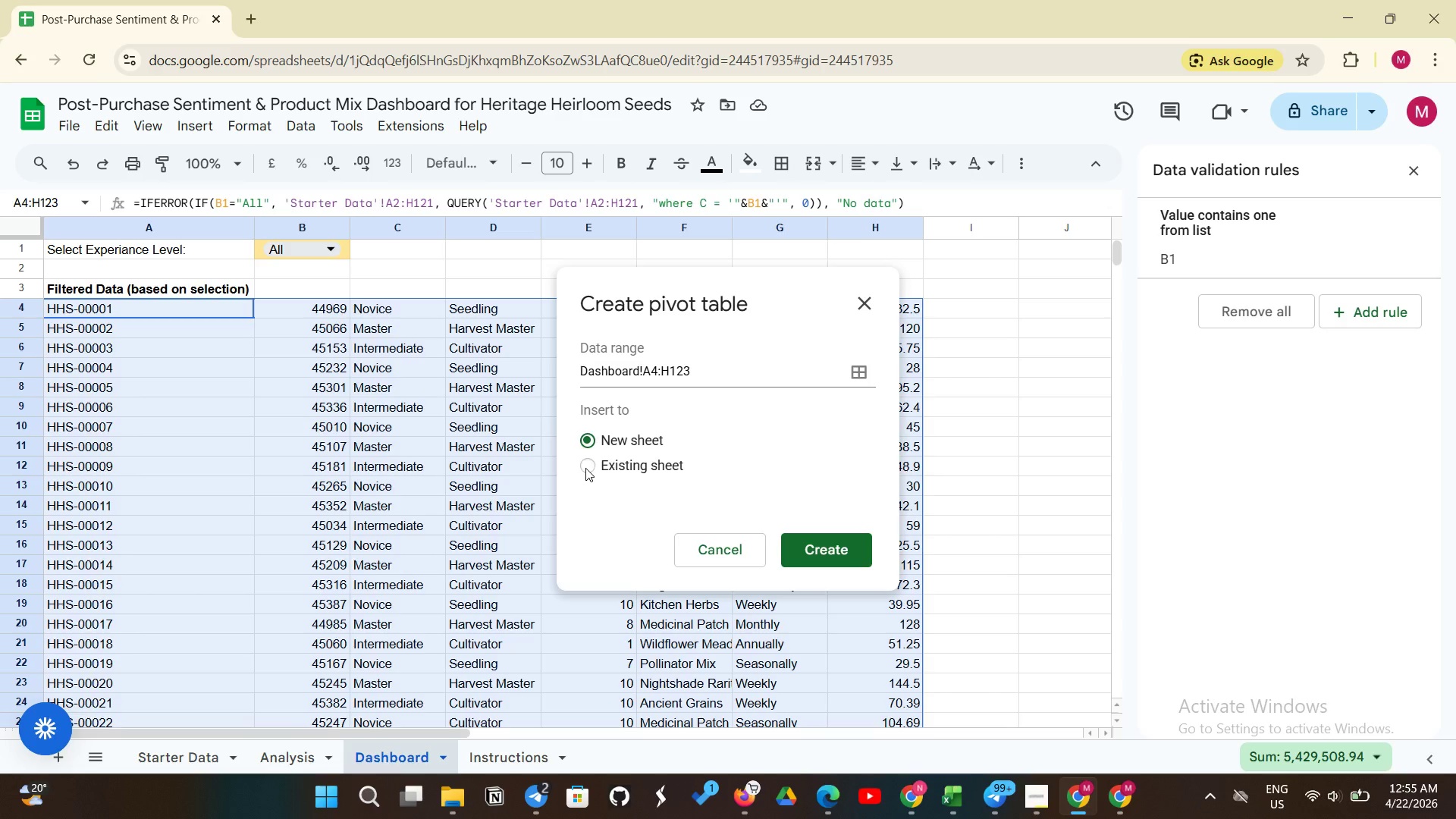 
left_click([587, 467])
 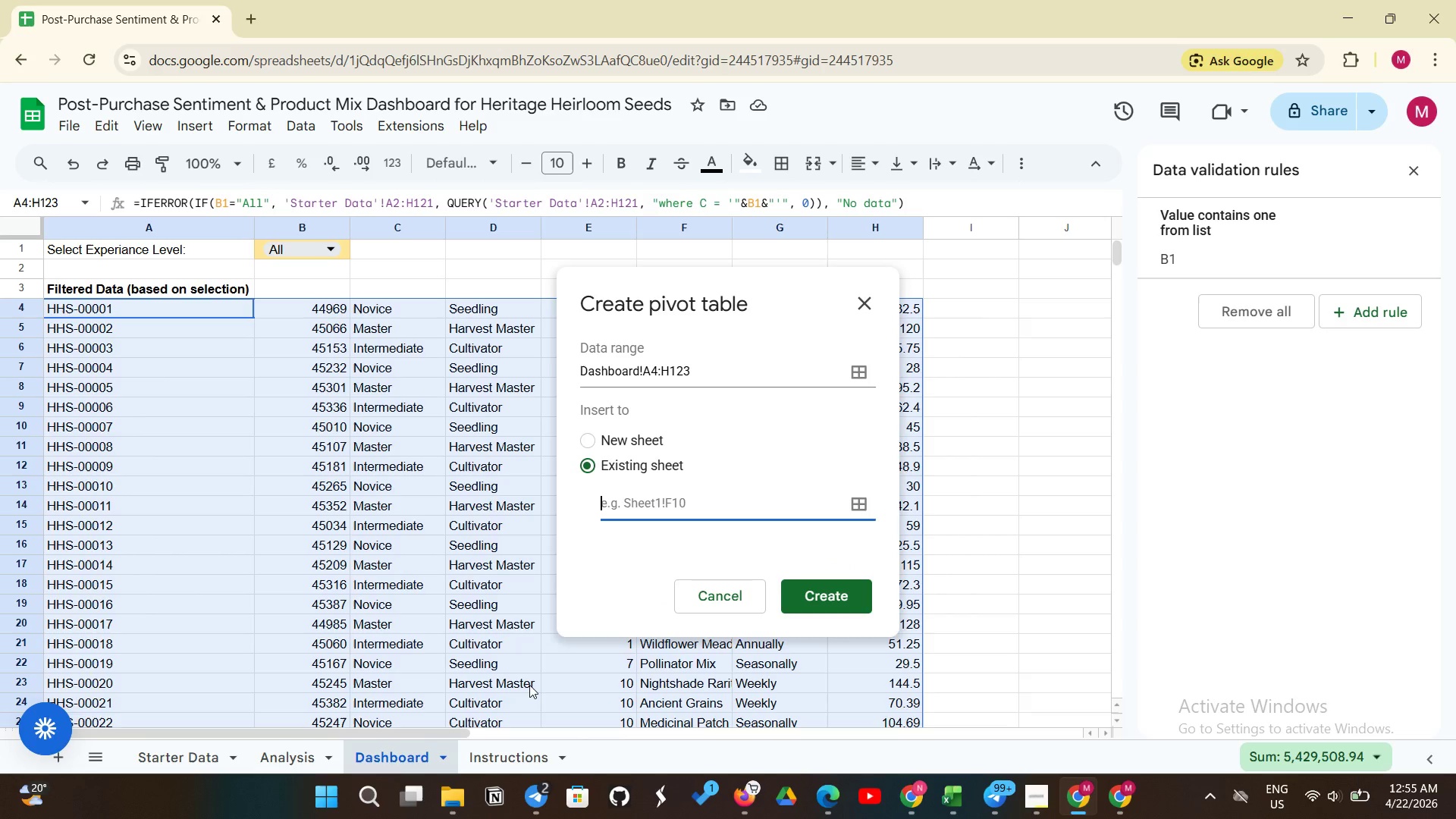 
type(dashboard)
 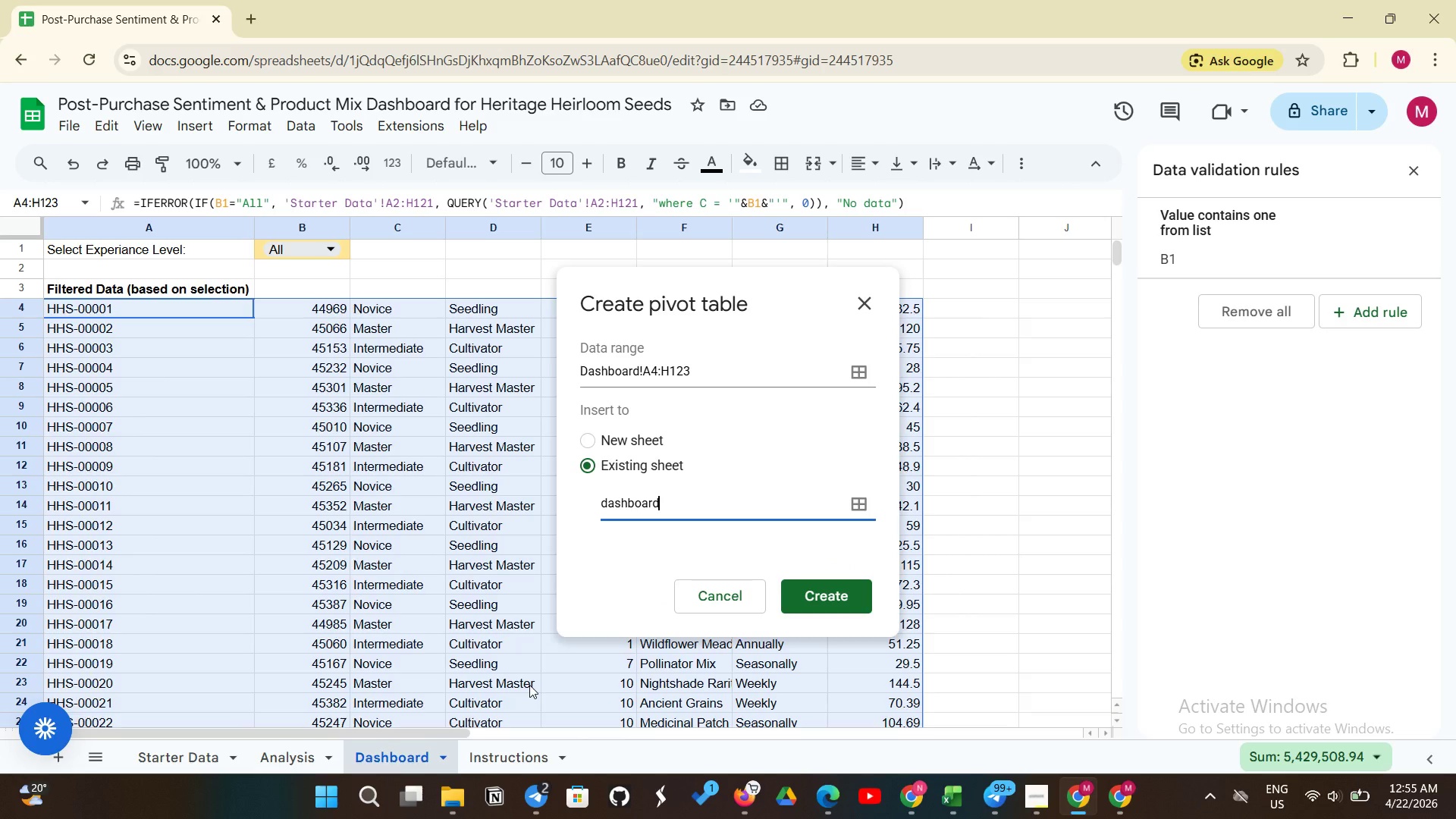 
hold_key(key=Backspace, duration=0.88)
 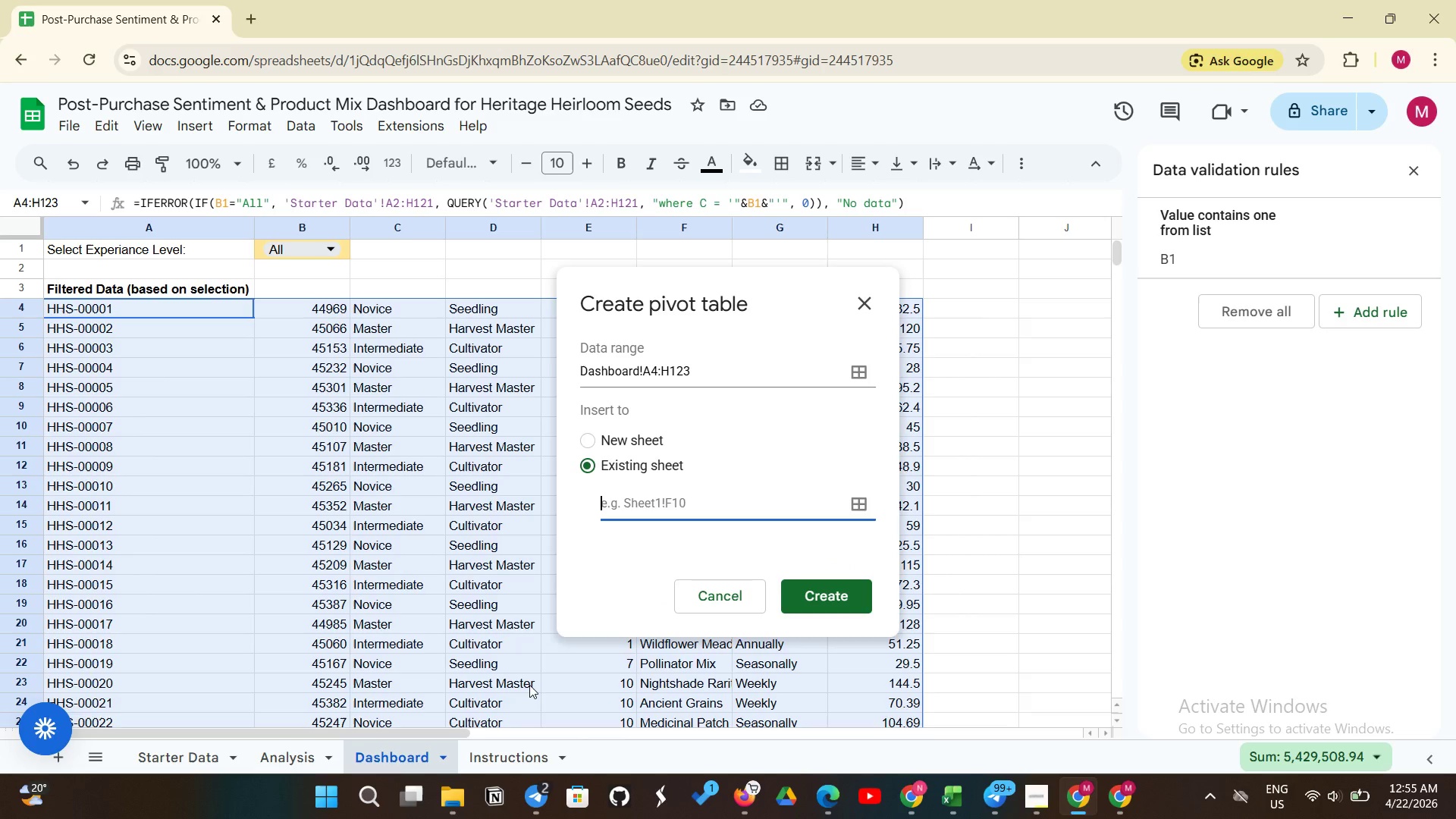 
type(Dashboard!A20)
 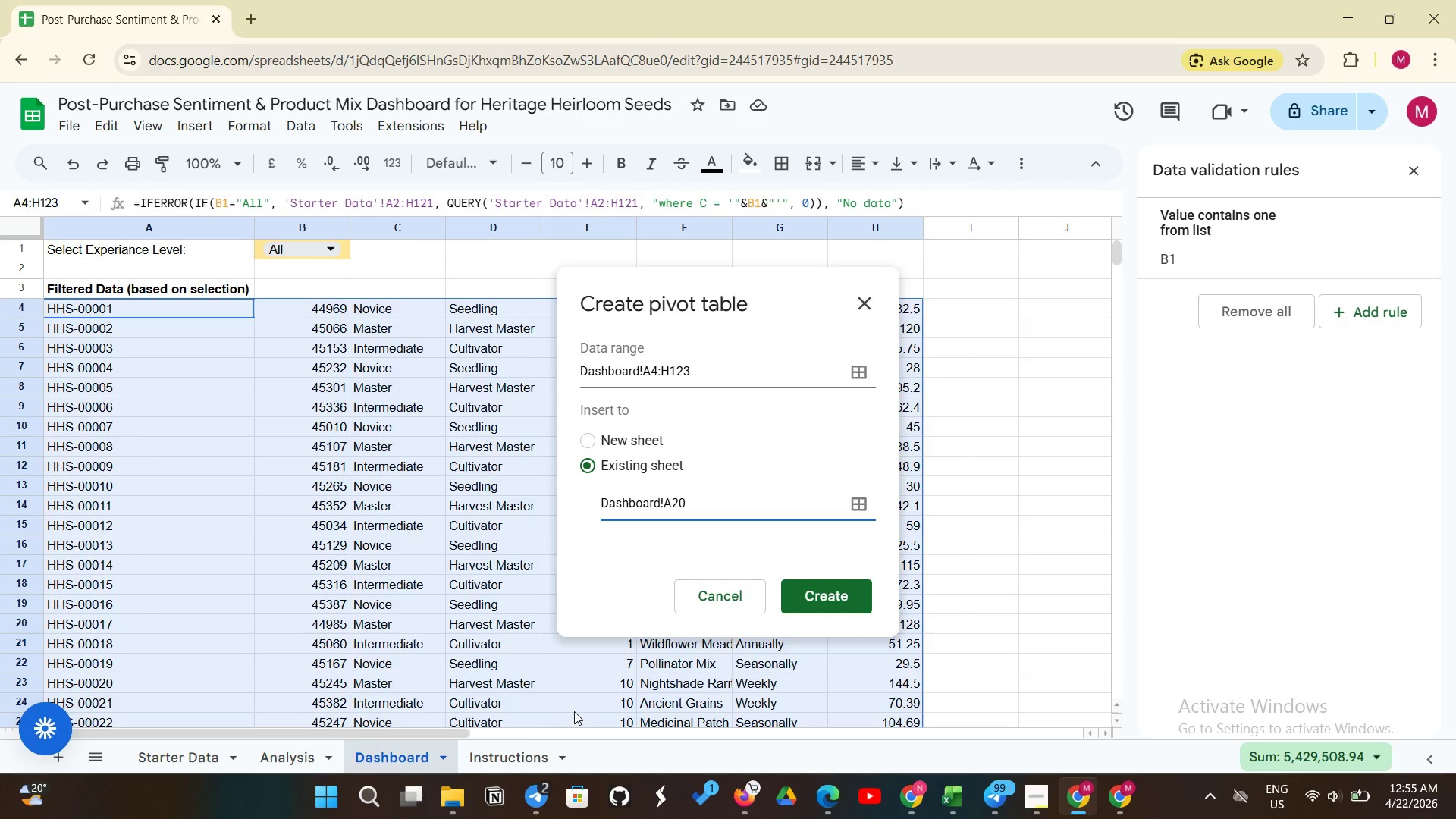 
left_click([839, 595])
 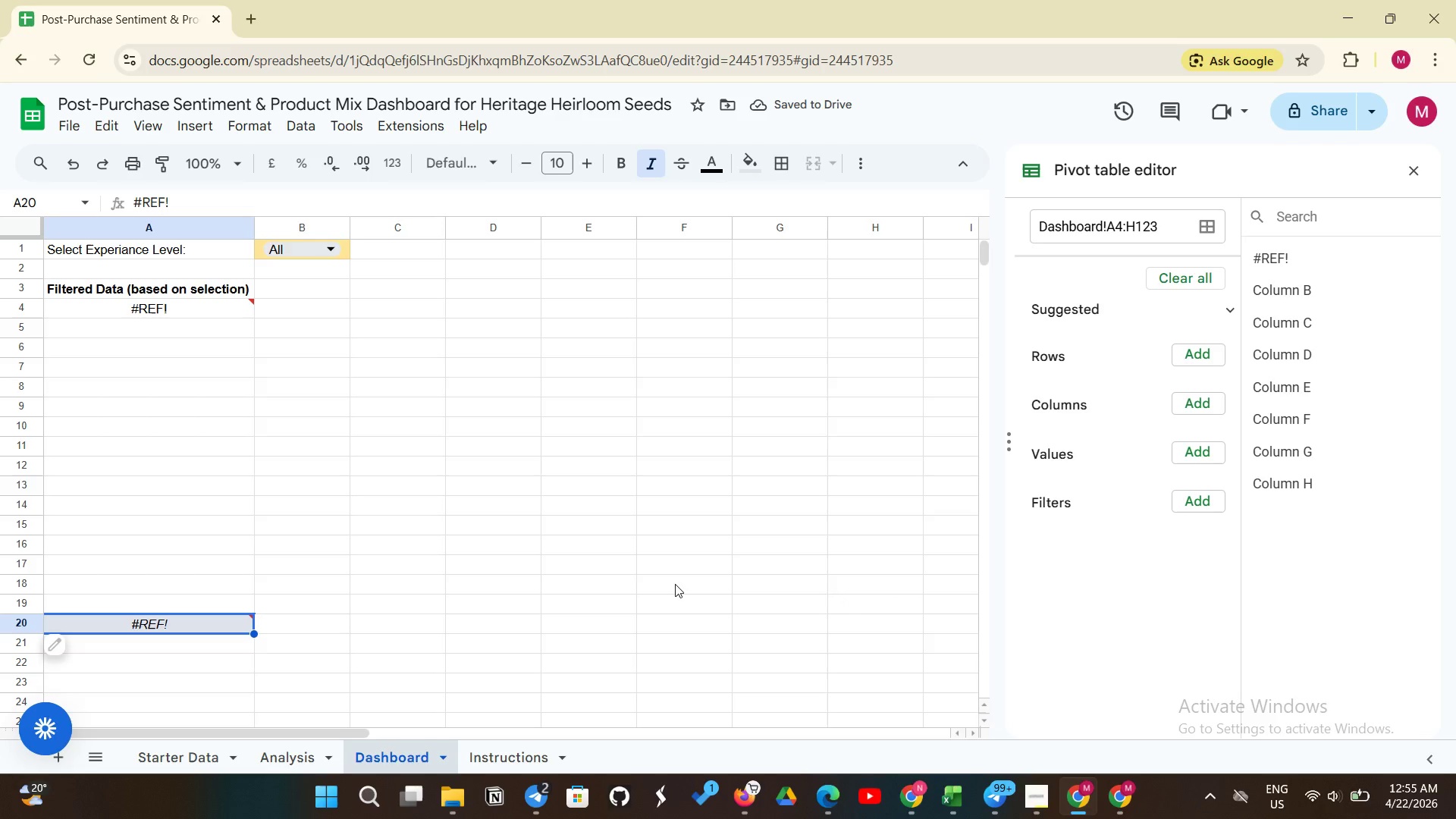 
left_click([412, 500])
 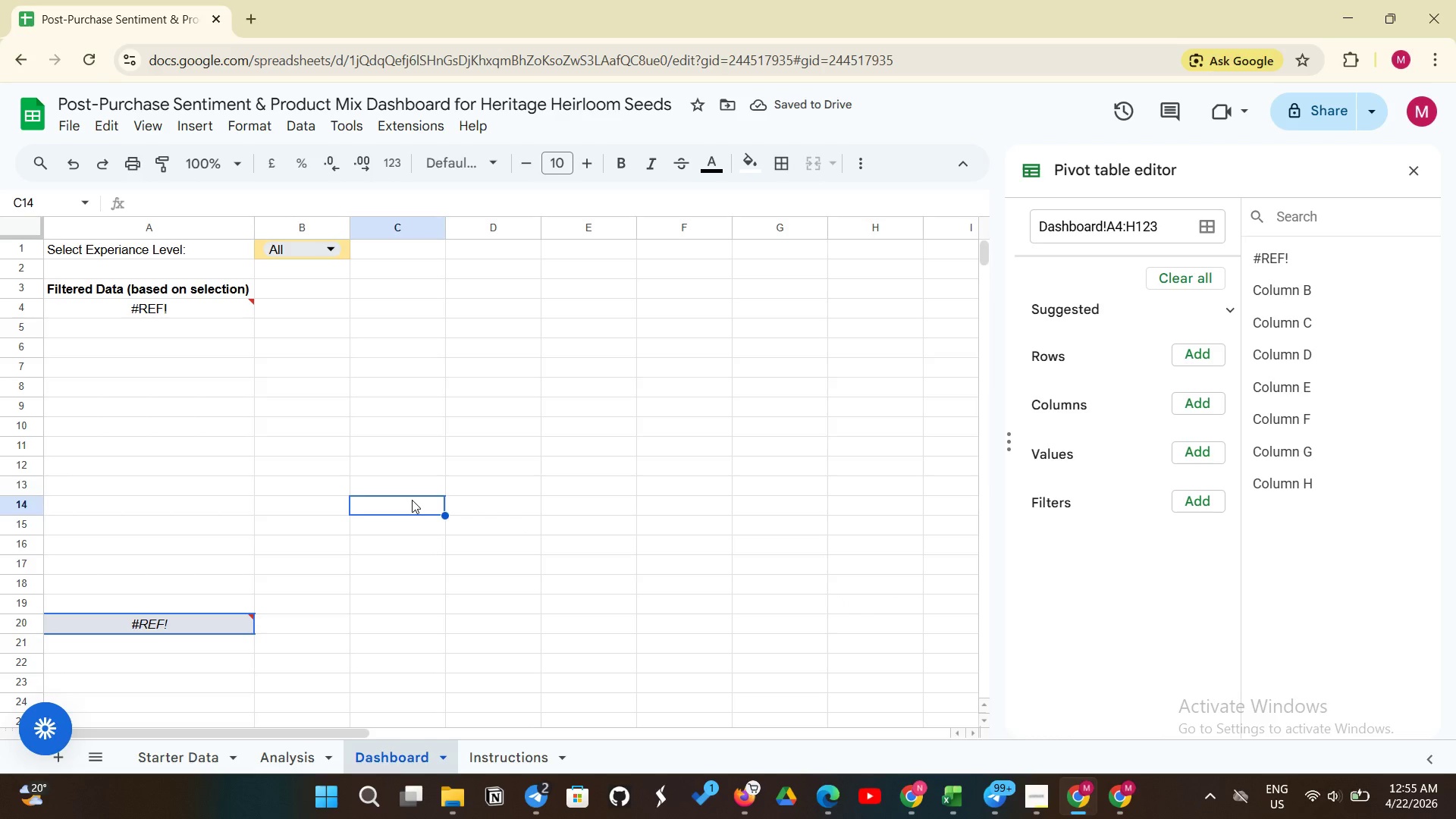 
key(Control+Z)
 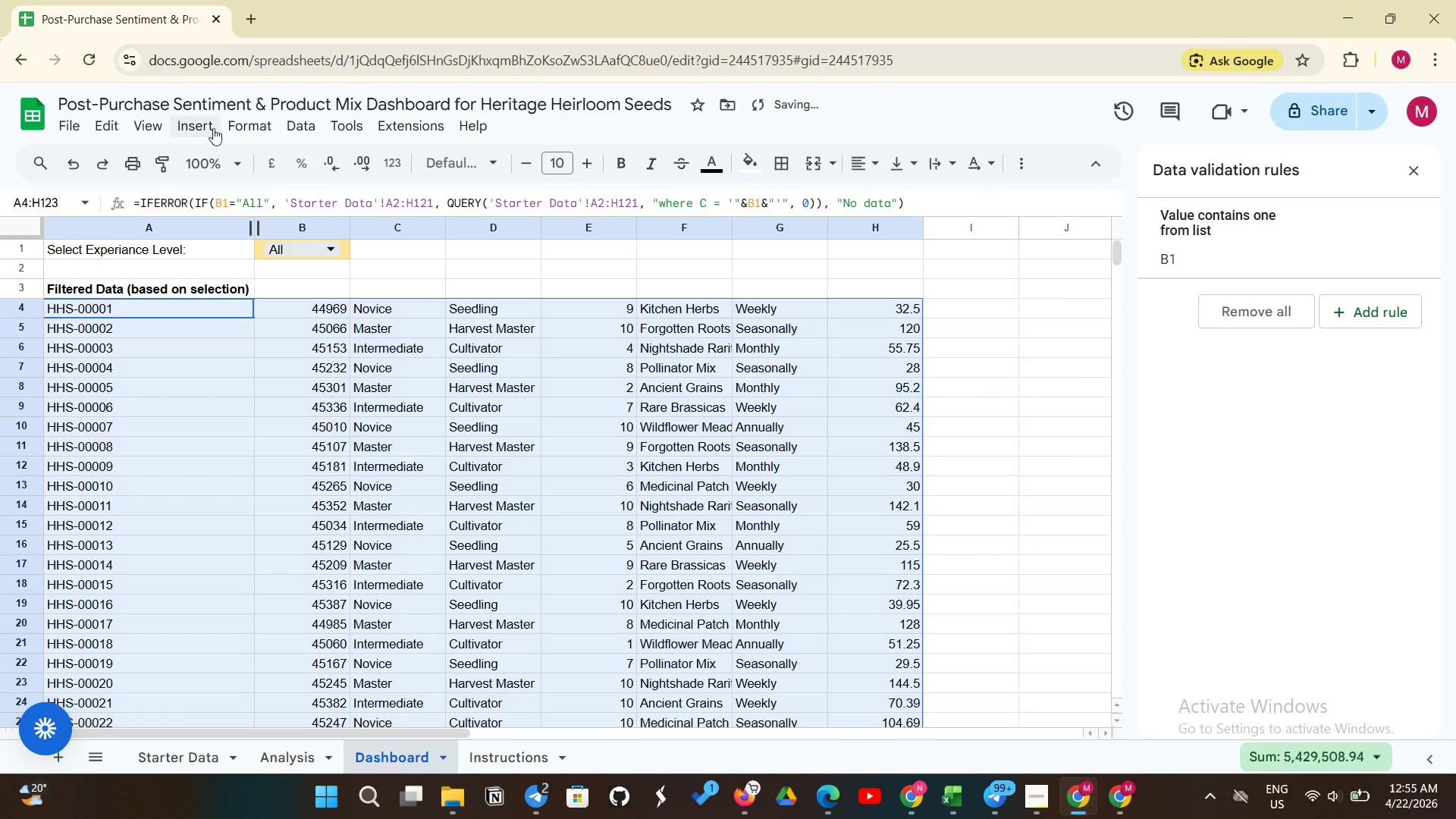 
left_click([208, 125])
 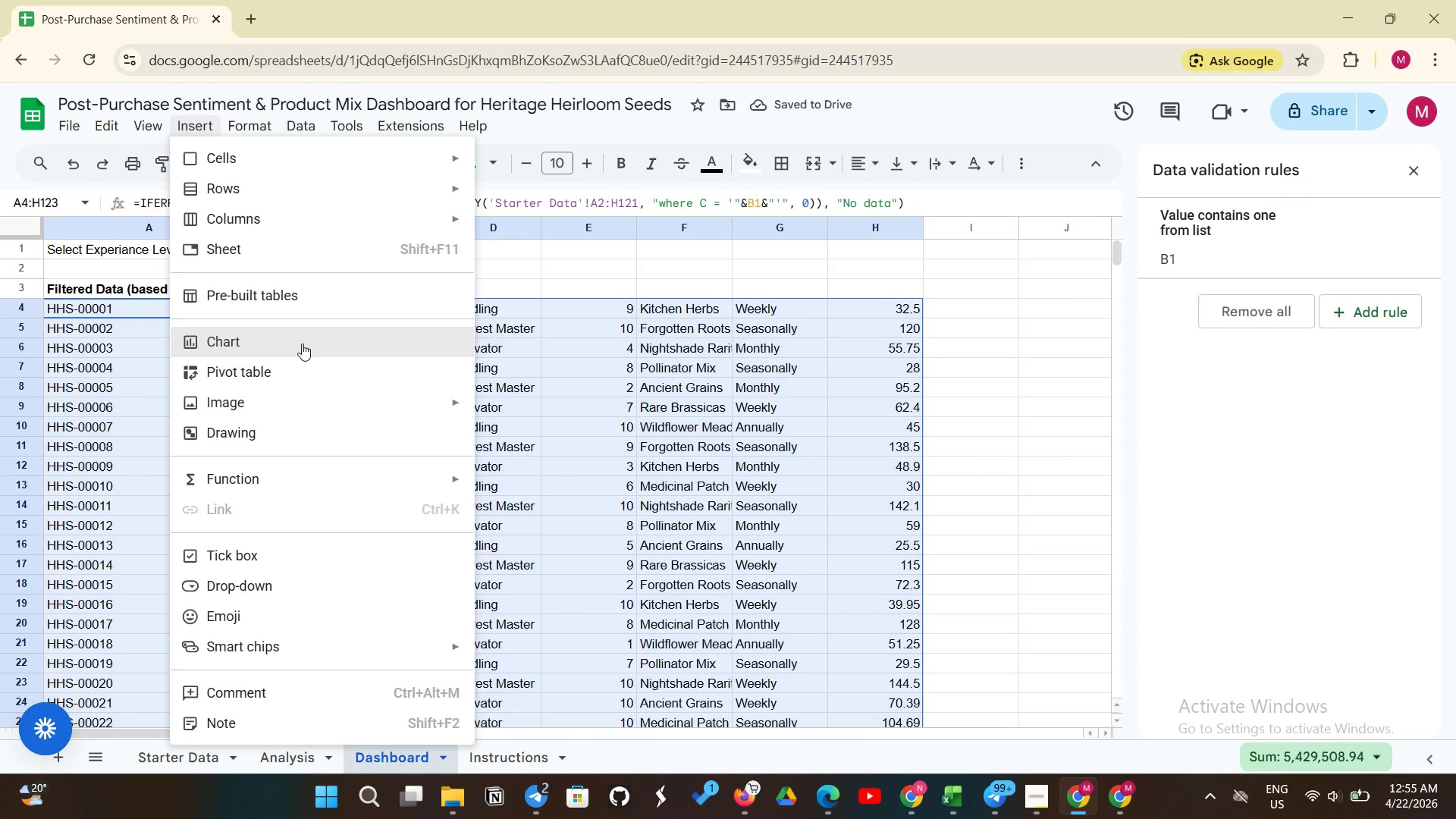 
left_click([292, 362])
 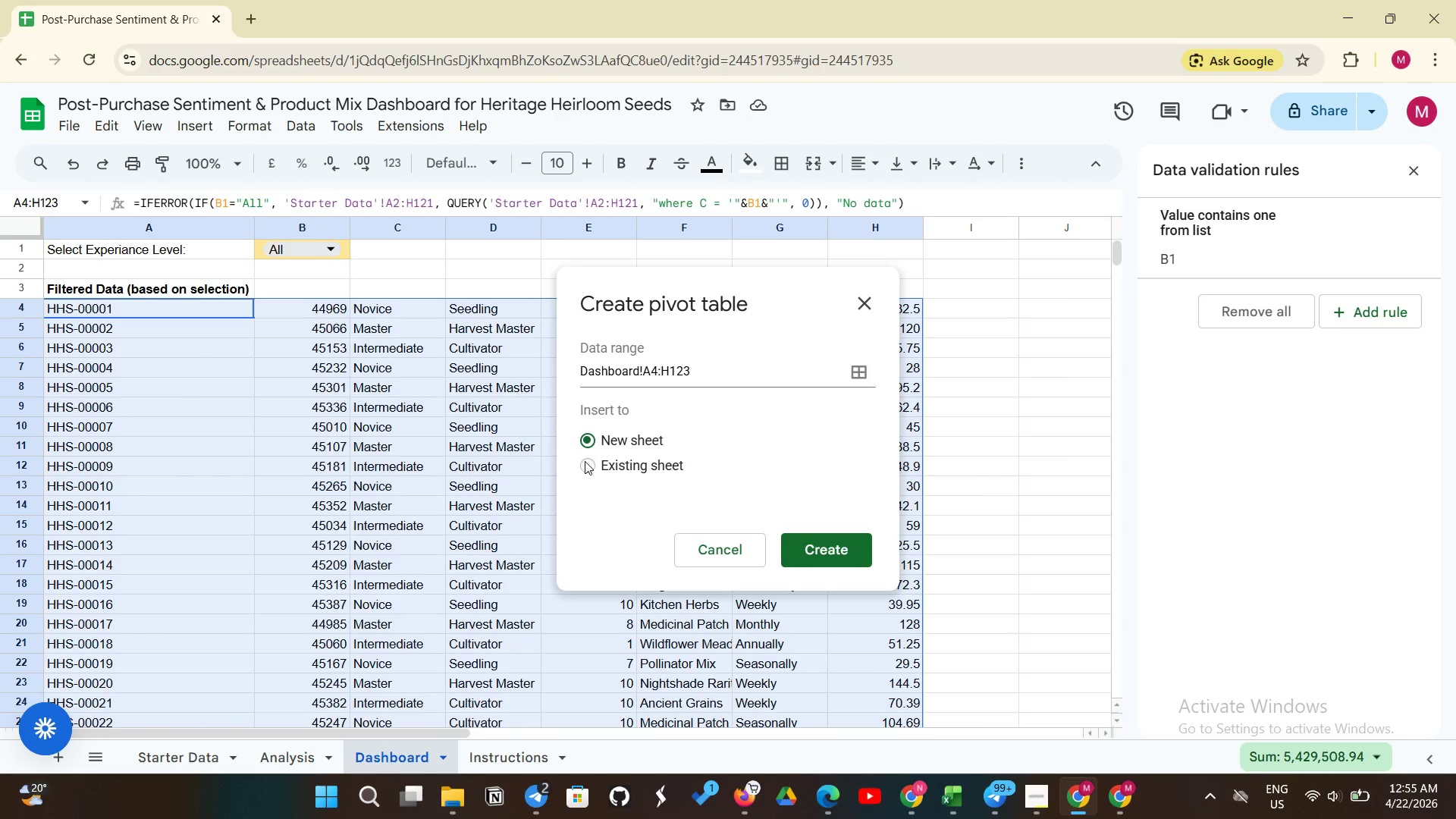 
left_click([585, 461])
 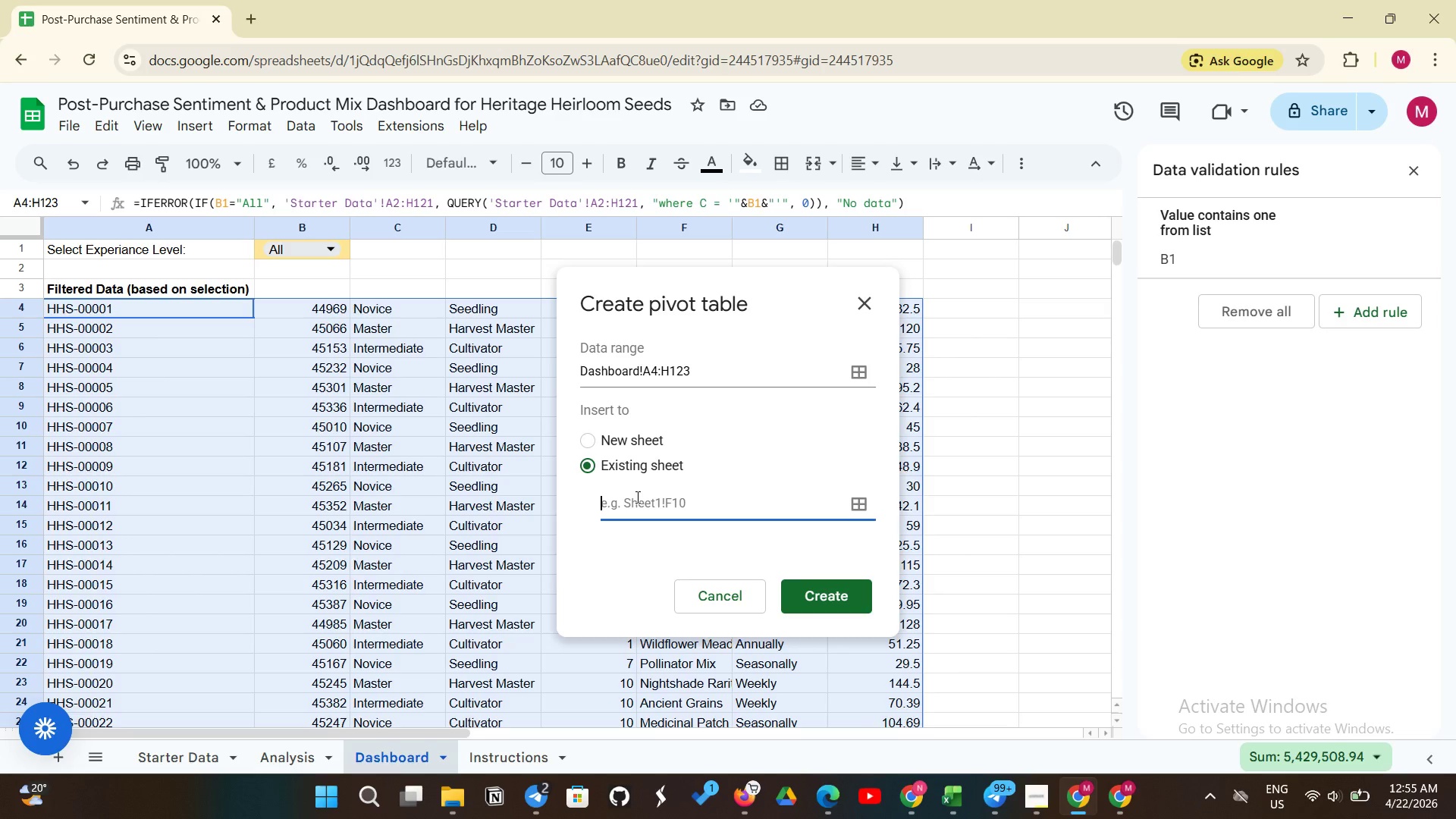 
type(Dashboard!)
 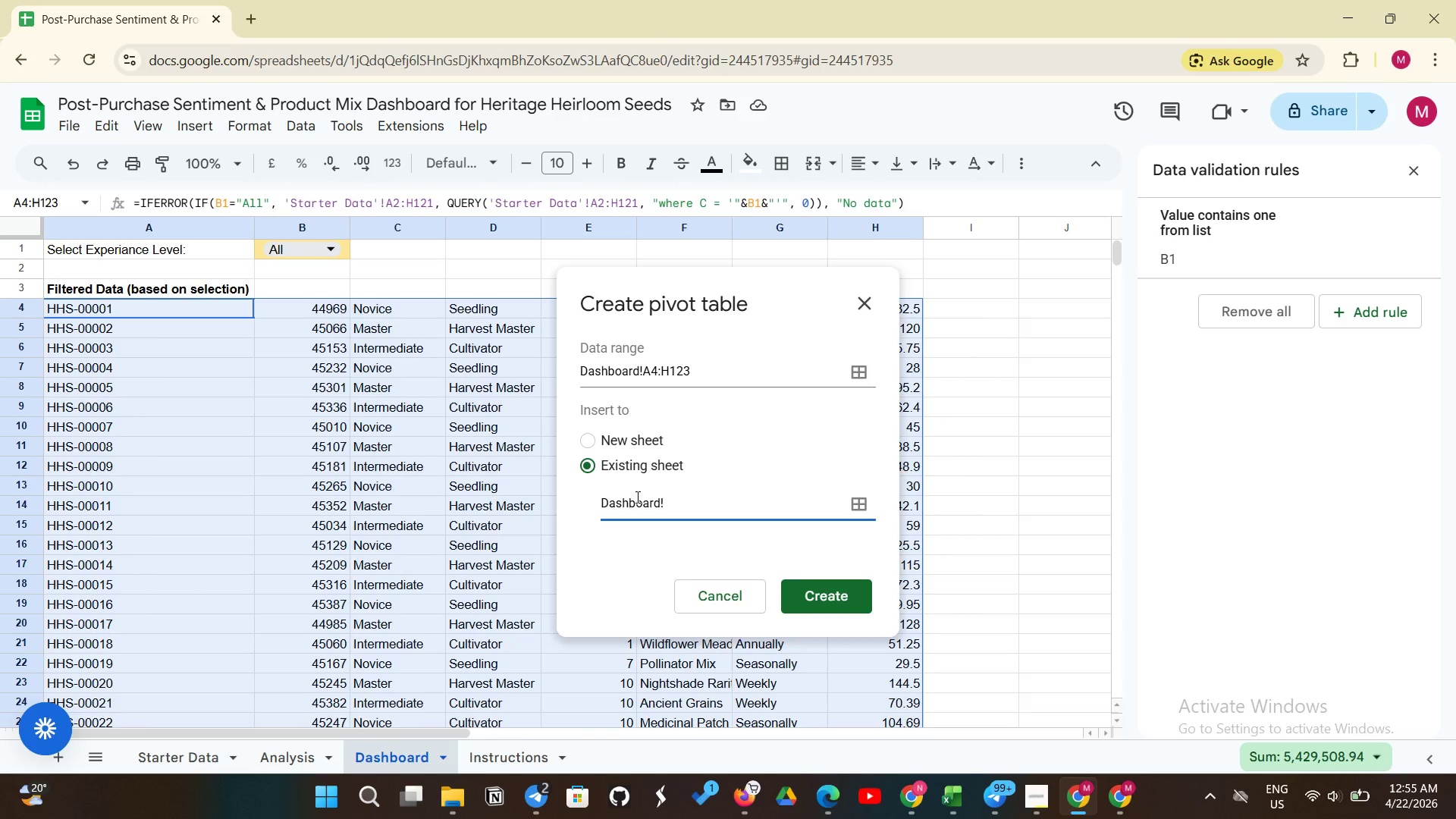 
hold_key(key=ShiftLeft, duration=0.91)
 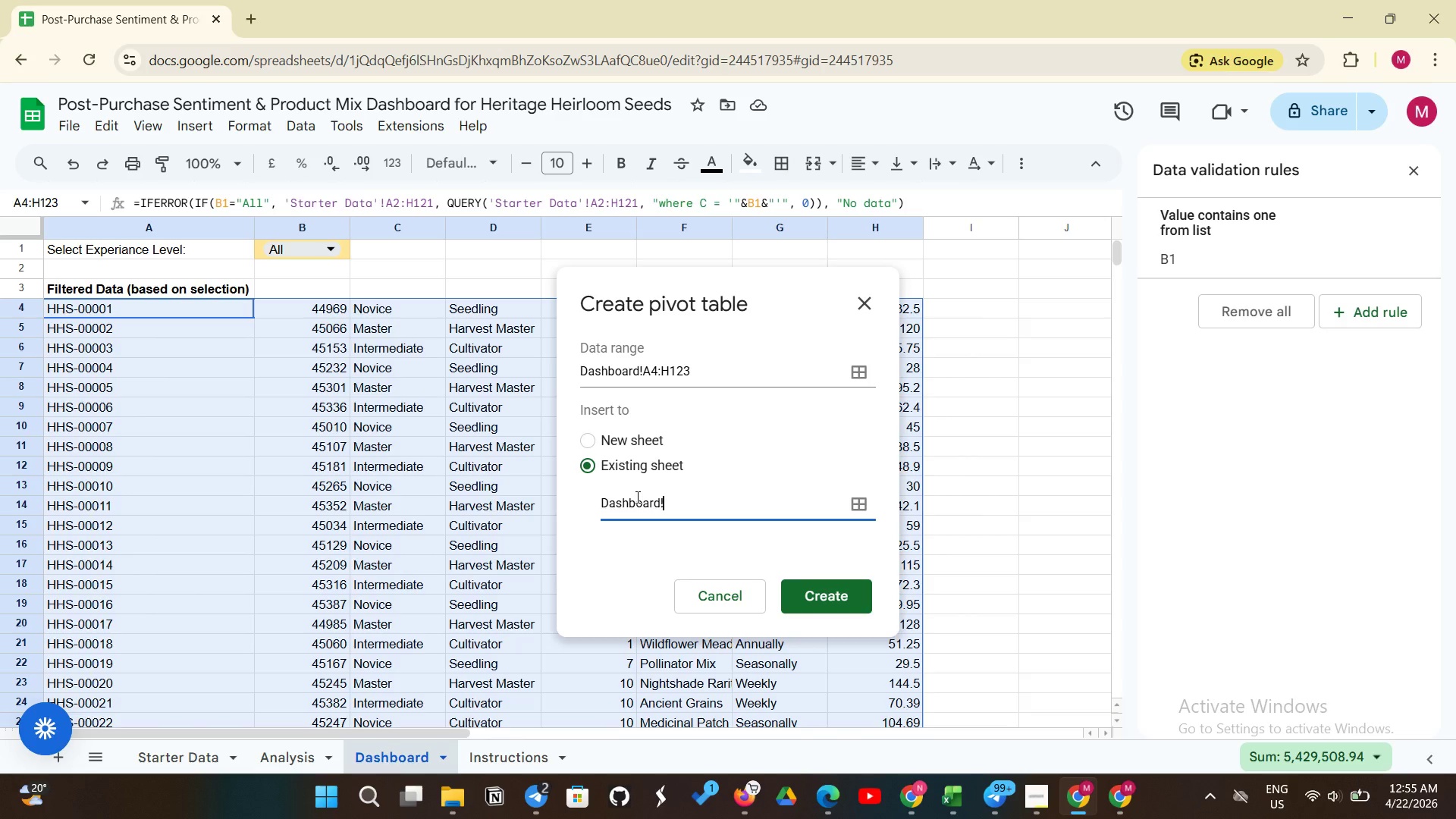 
type(122)
 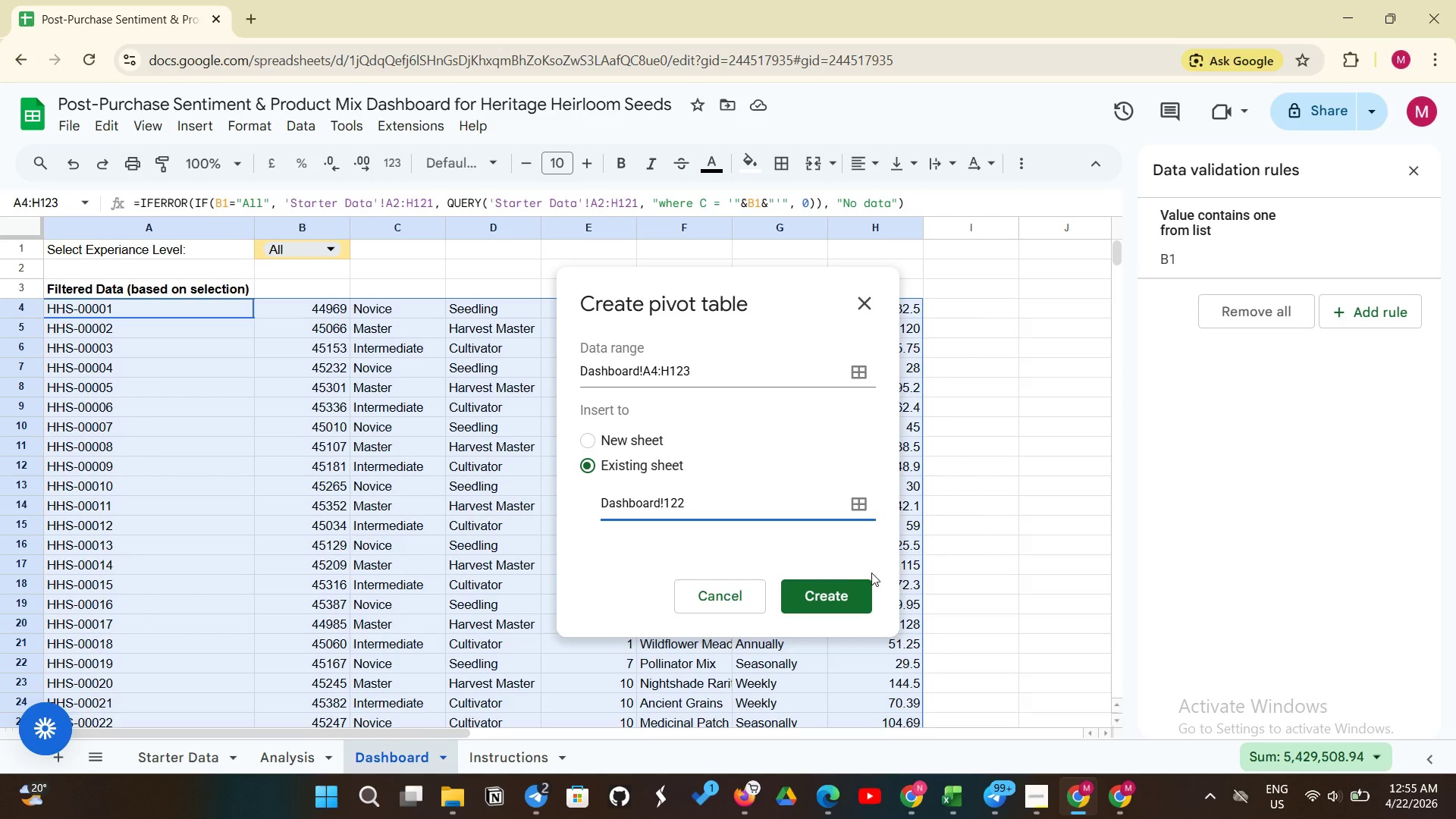 
left_click([846, 586])
 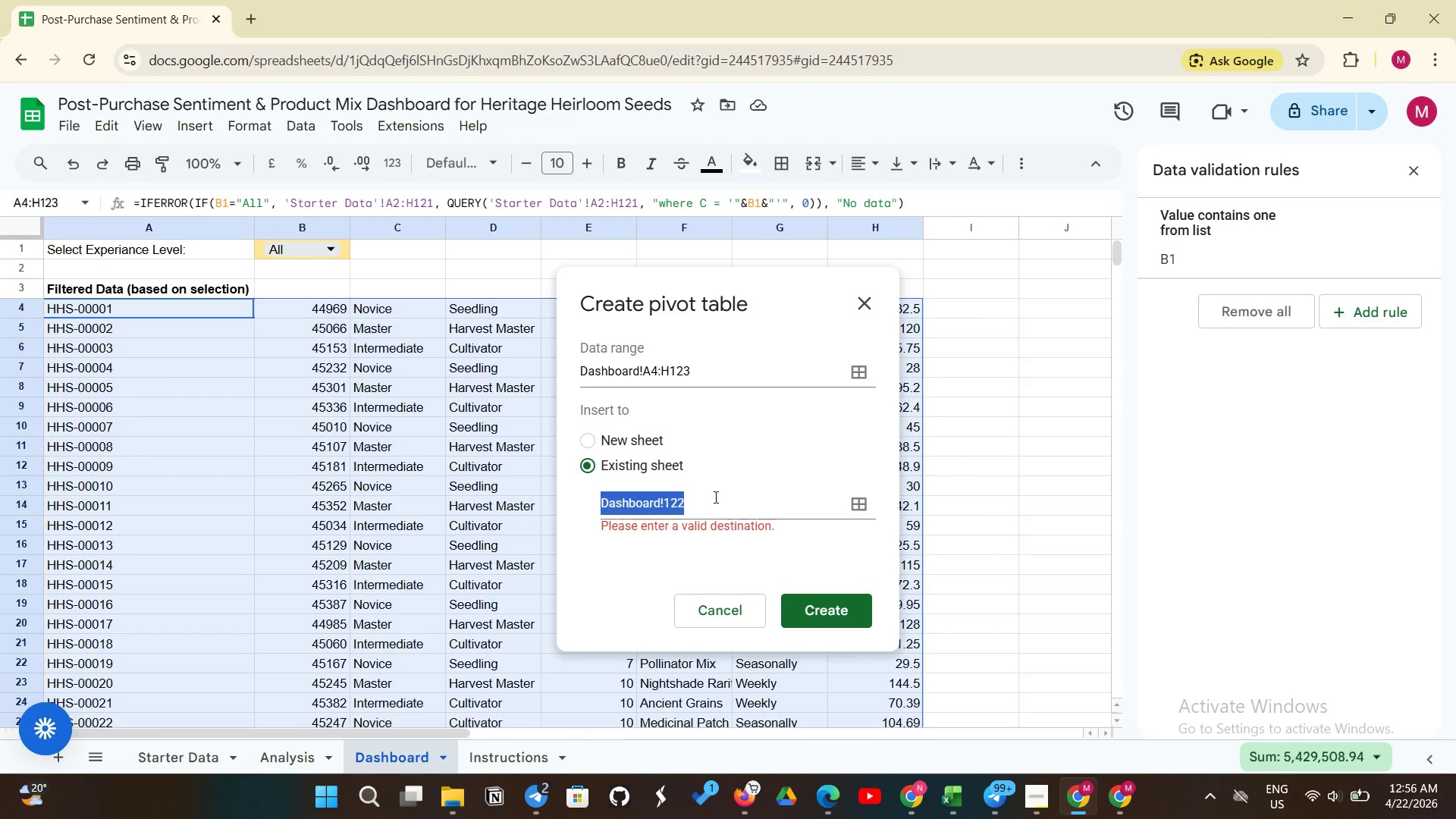 
left_click([713, 498])
 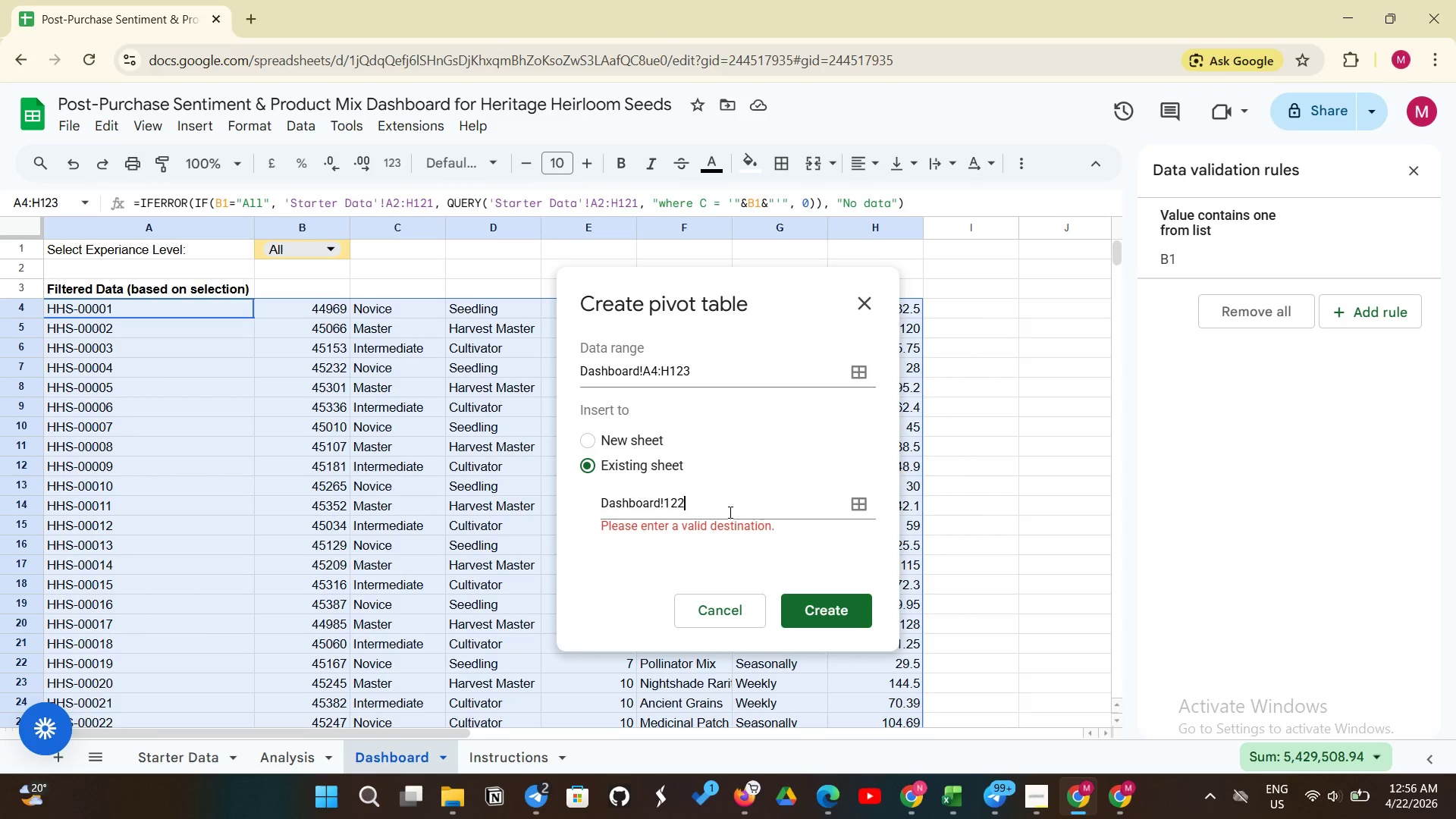 
key(Backspace)
type(3)
key(Backspace)
key(Backspace)
type(20)
 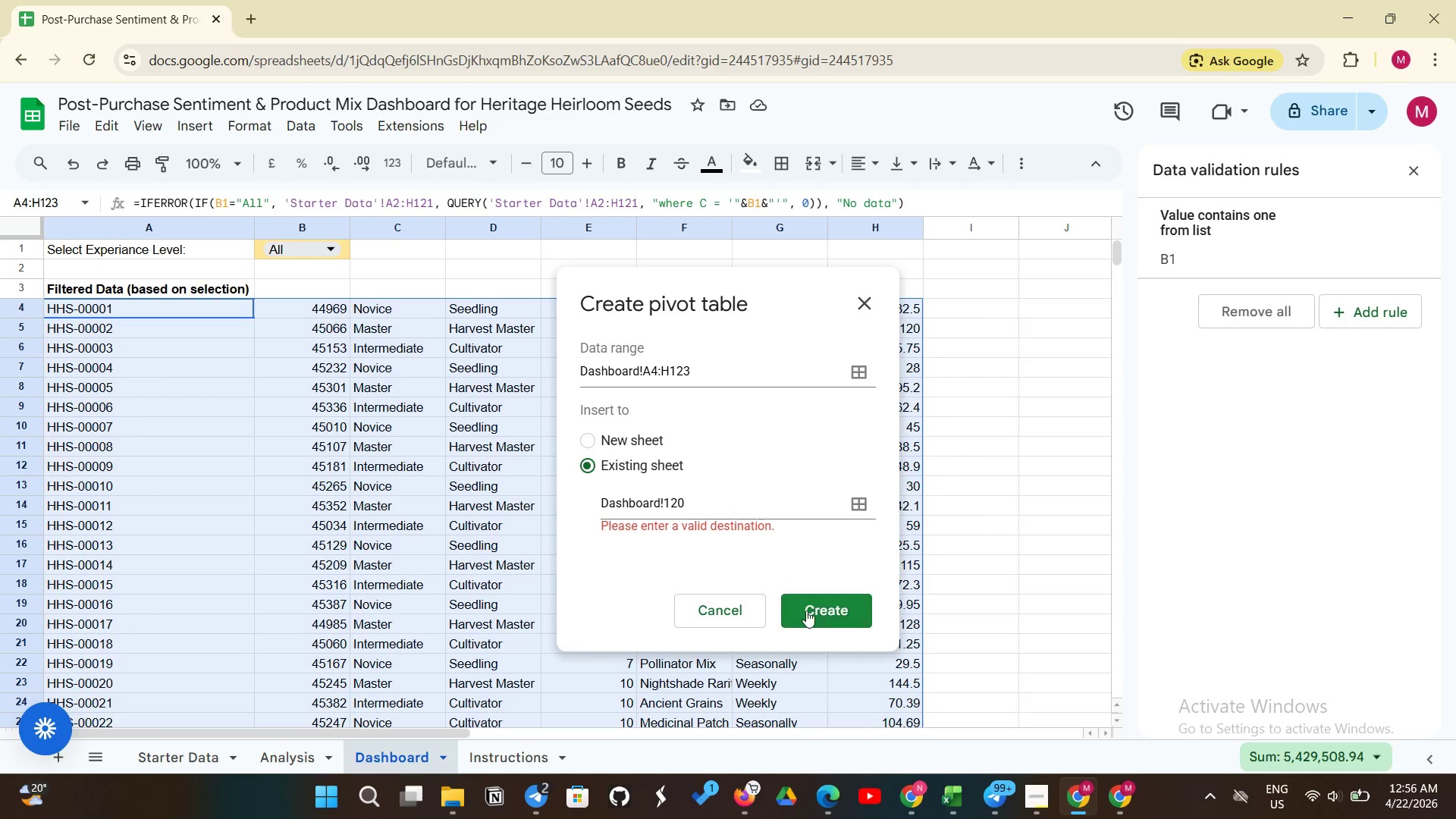 
left_click([813, 615])
 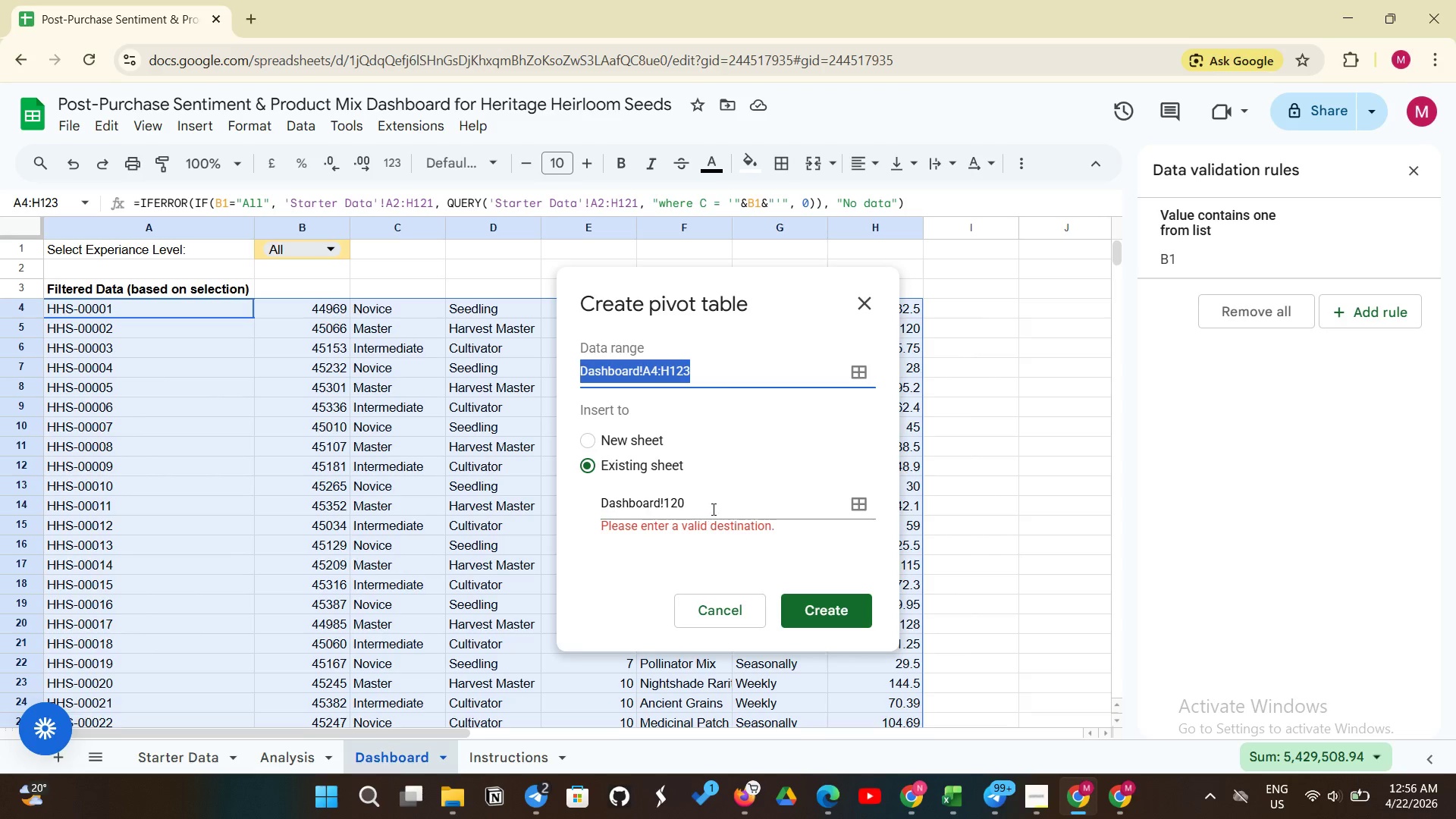 
left_click([688, 504])
 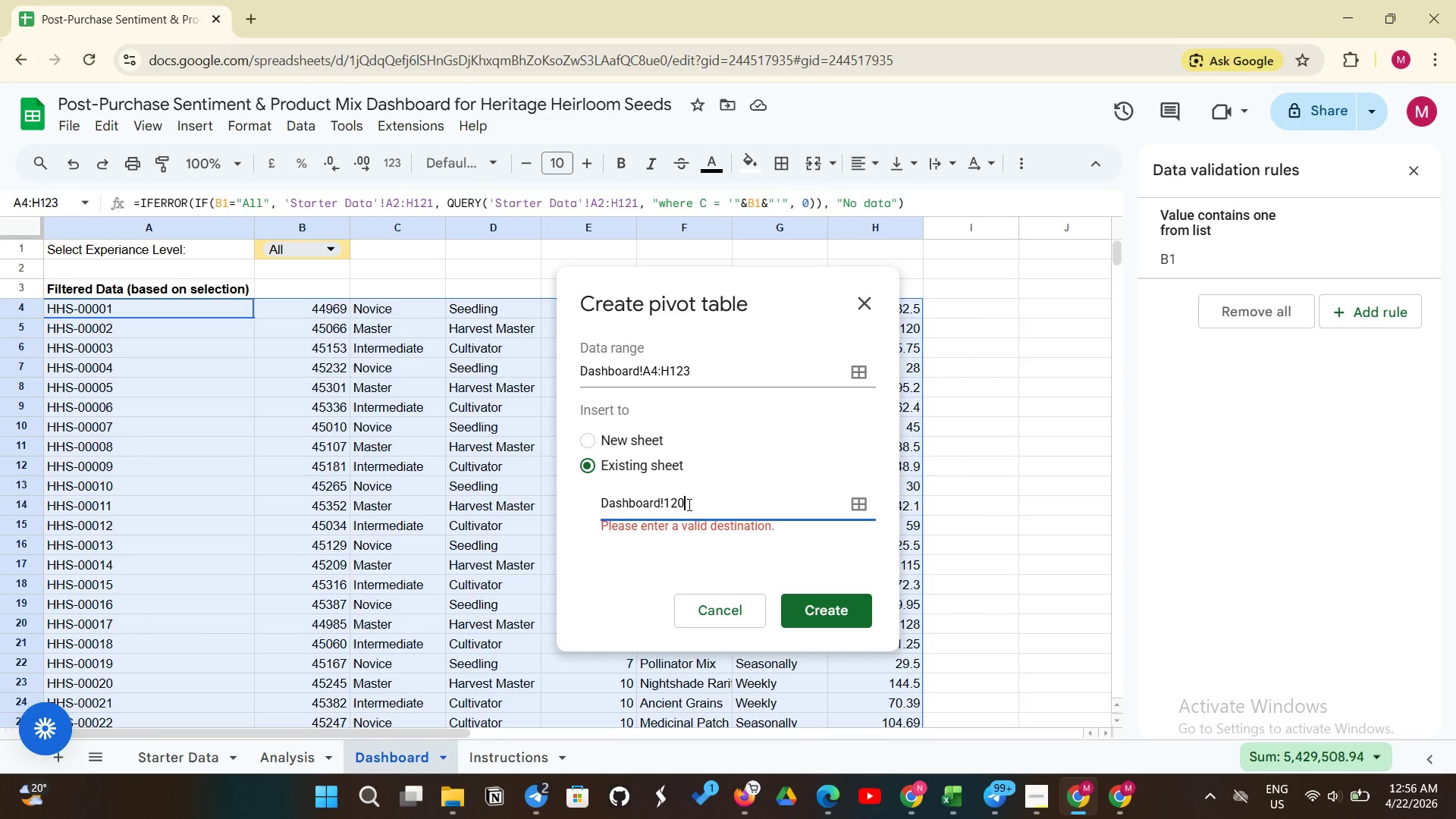 
left_click([688, 504])
 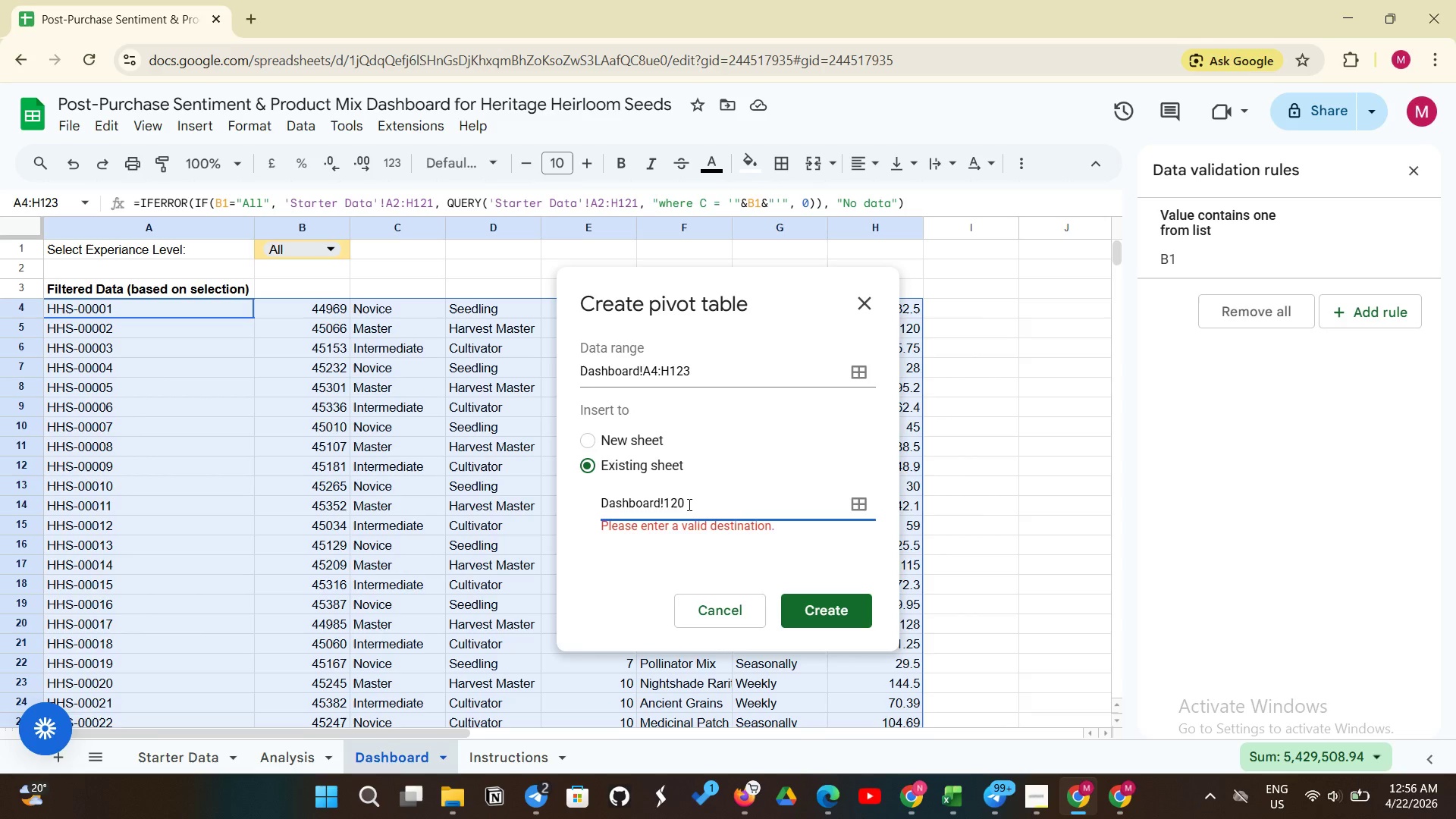 
key(Backspace)
 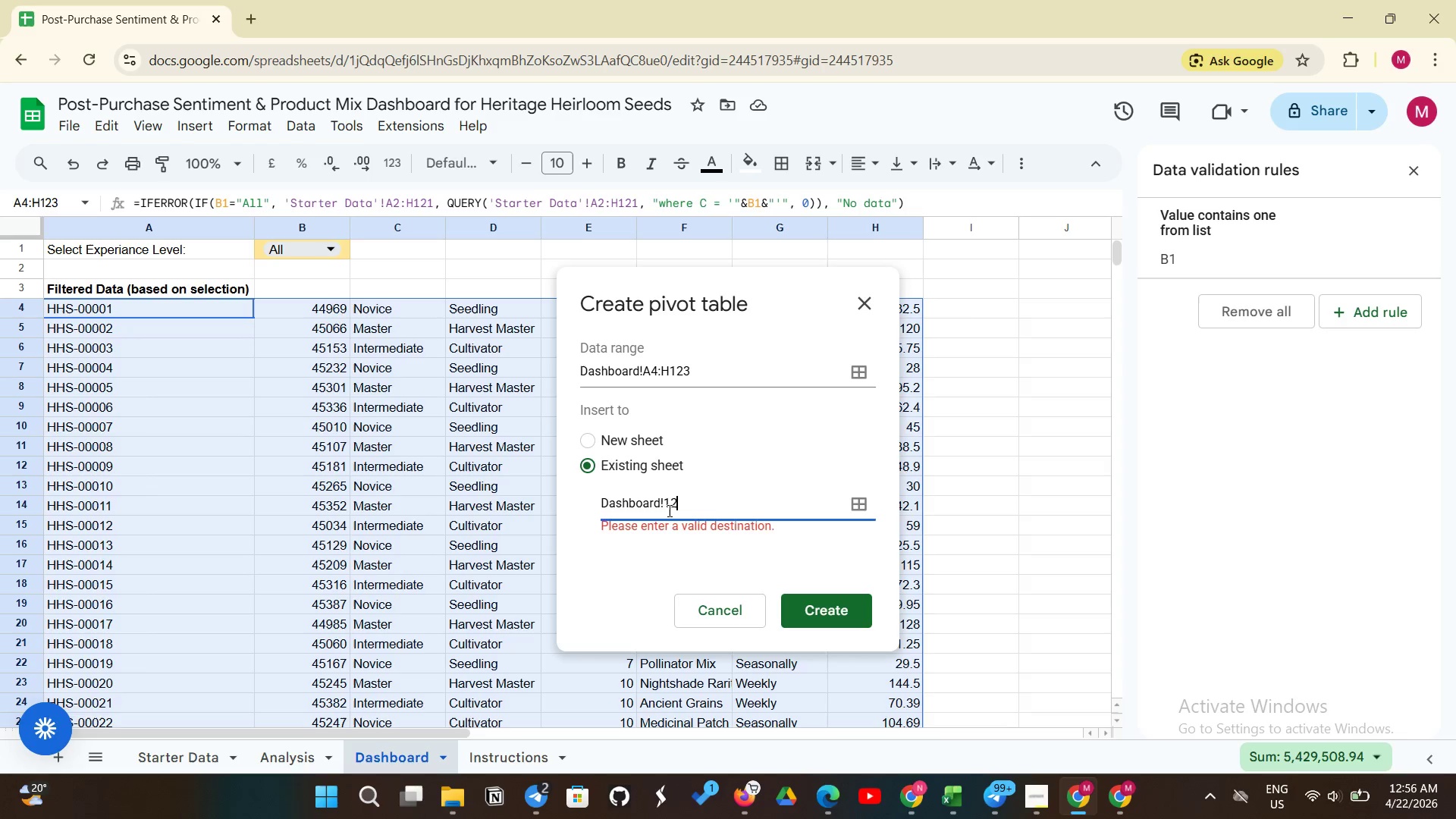 
left_click([668, 510])
 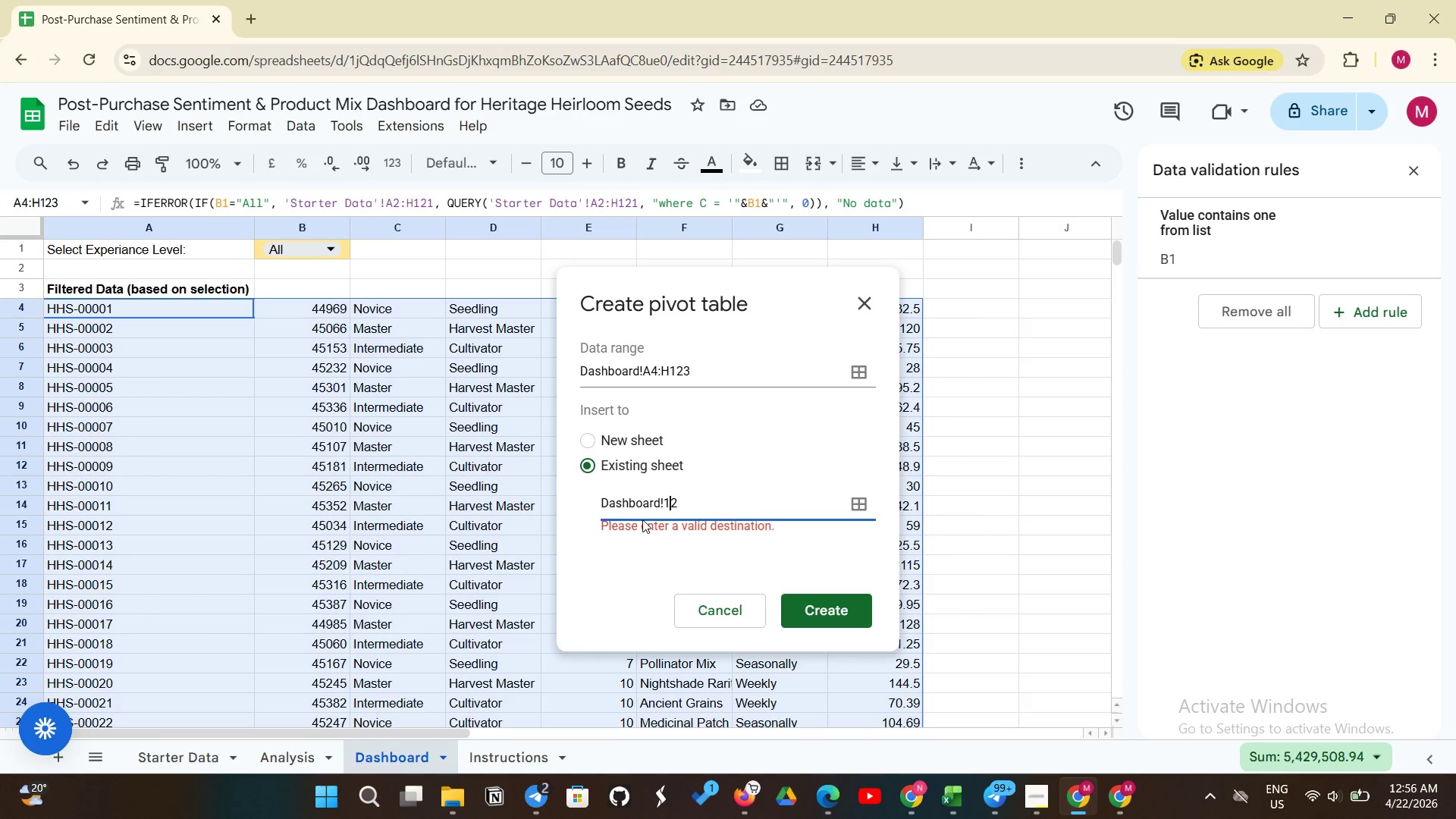 
wait(5.64)
 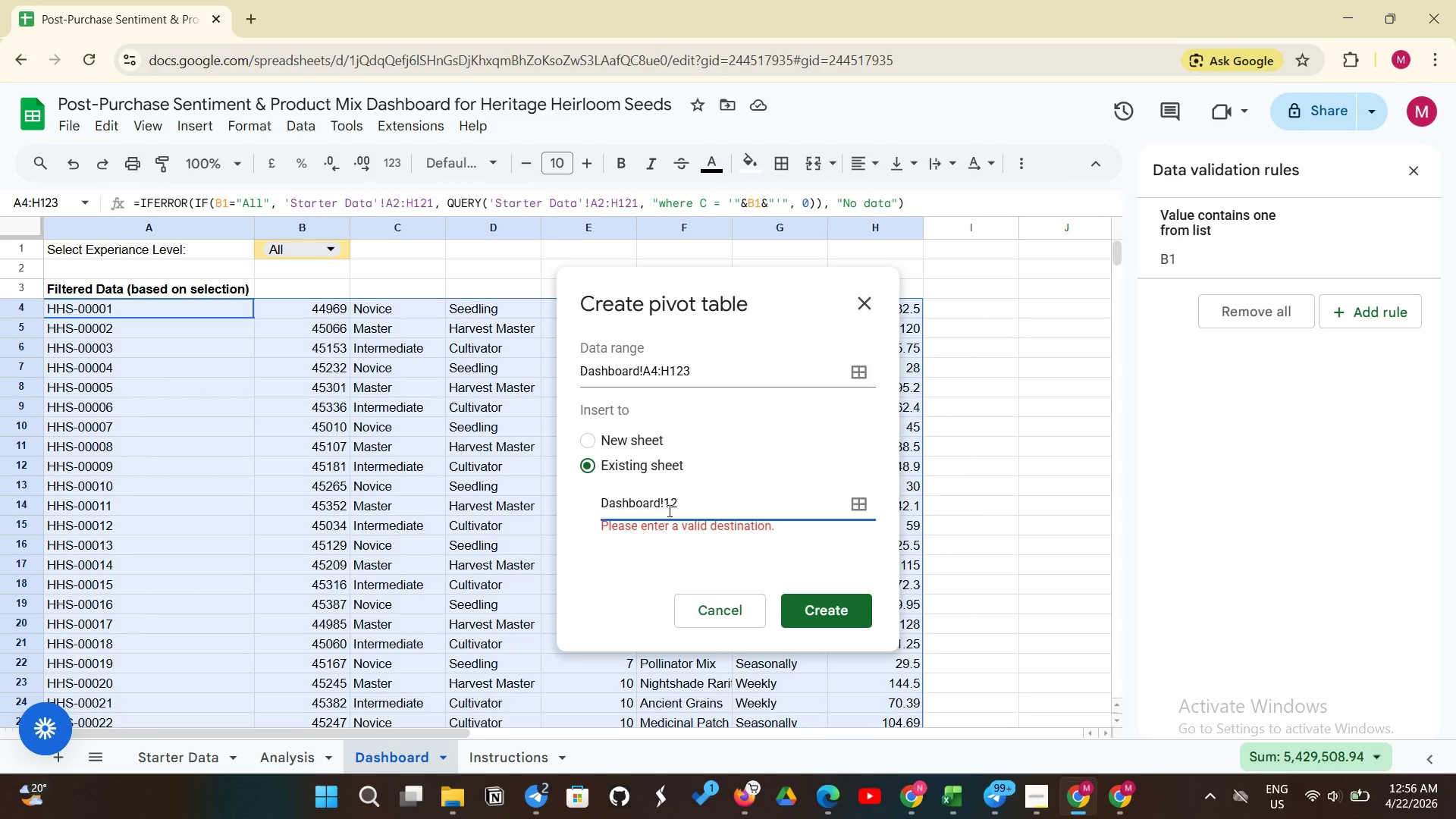 
left_click([666, 500])
 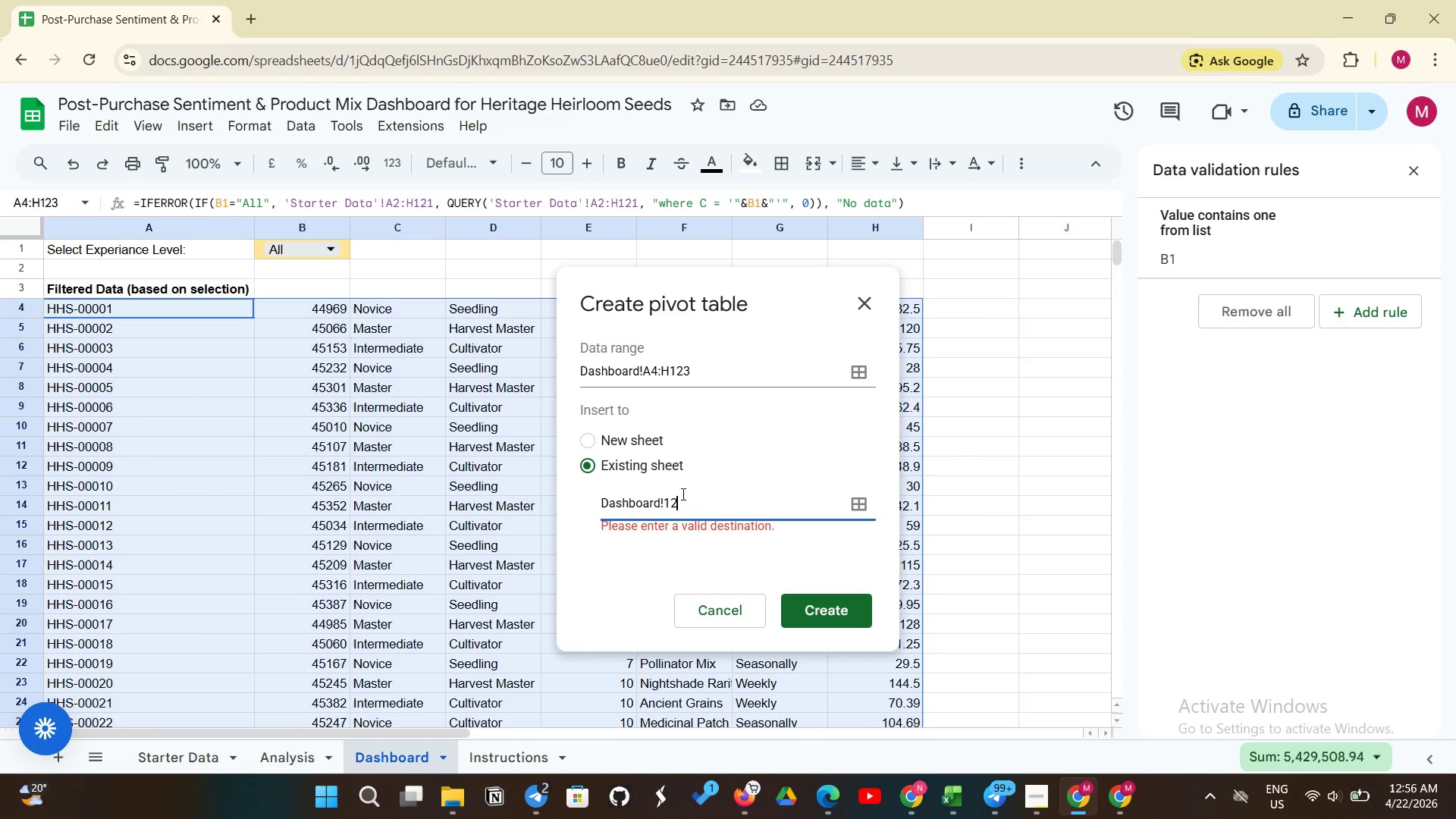 
left_click([682, 494])
 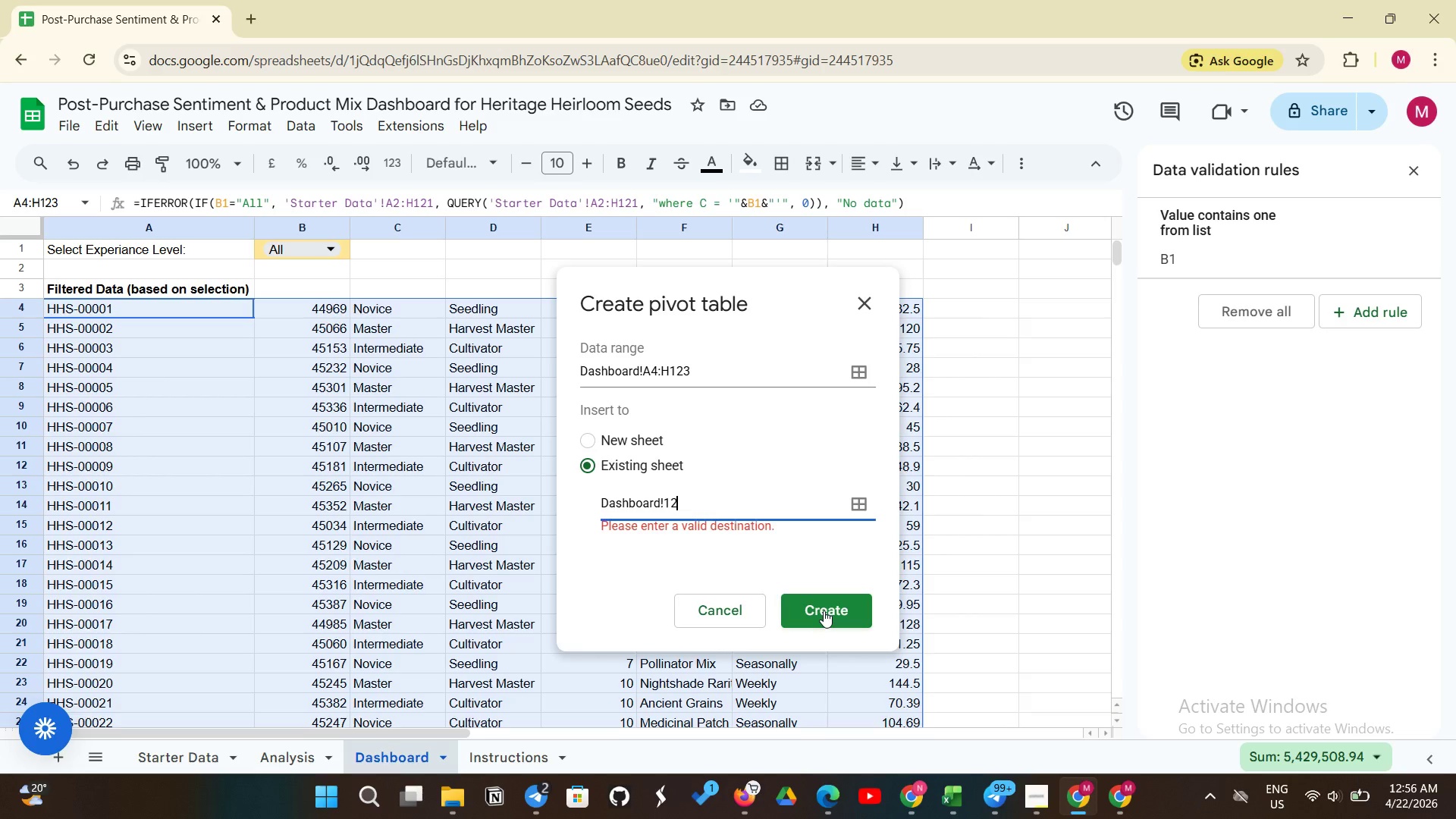 
left_click([824, 610])
 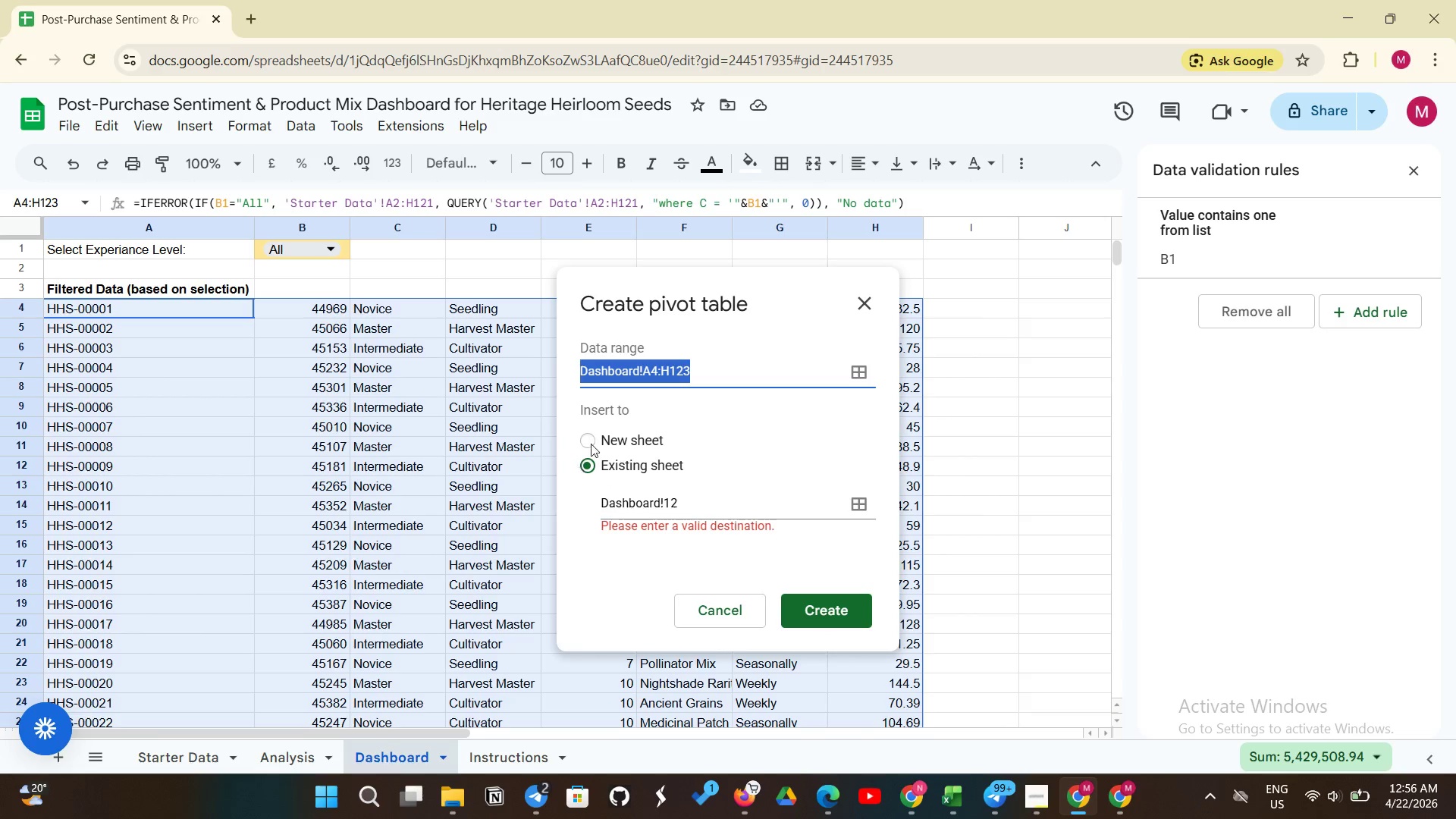 
left_click([583, 441])
 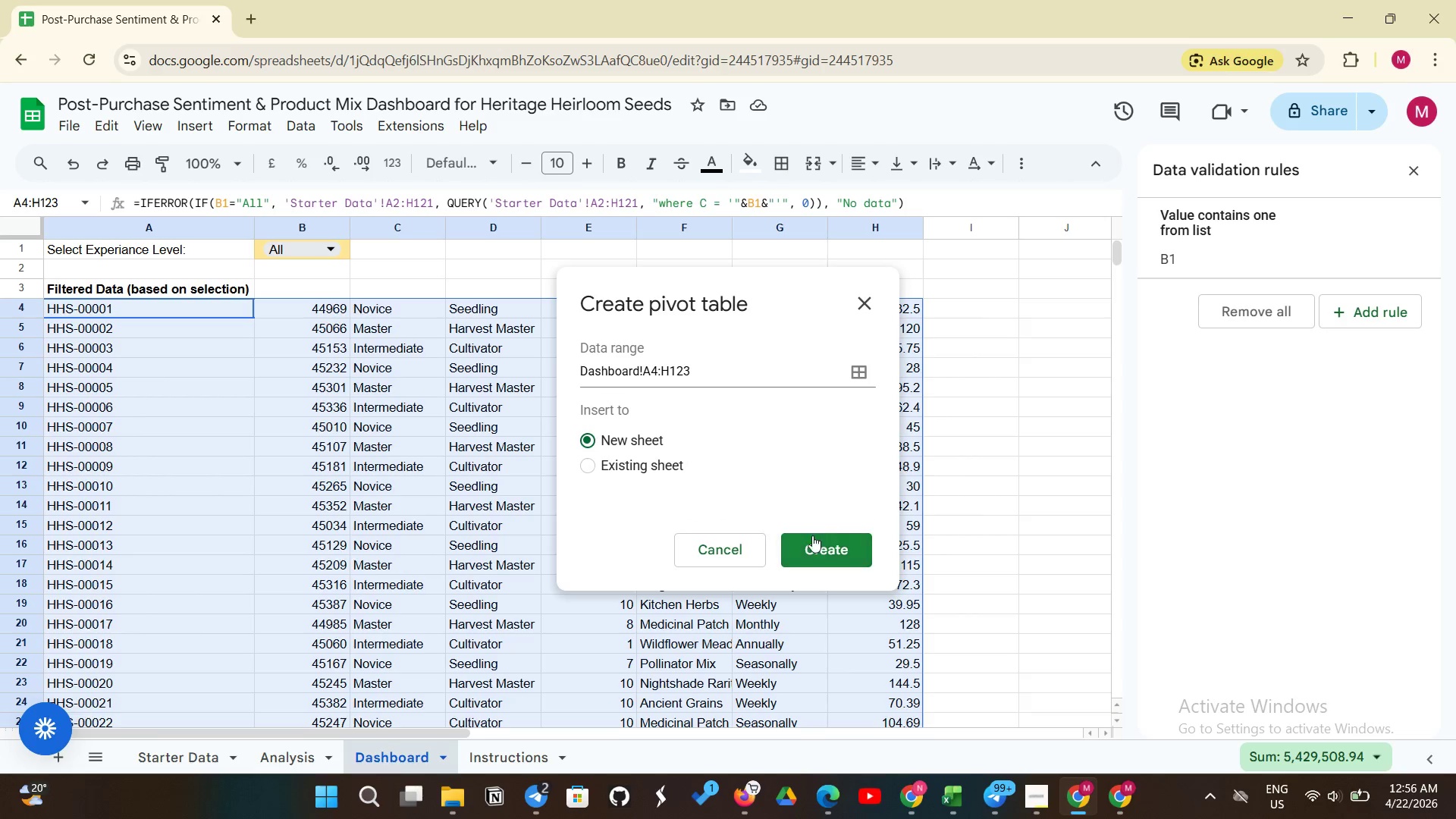 
left_click([814, 541])
 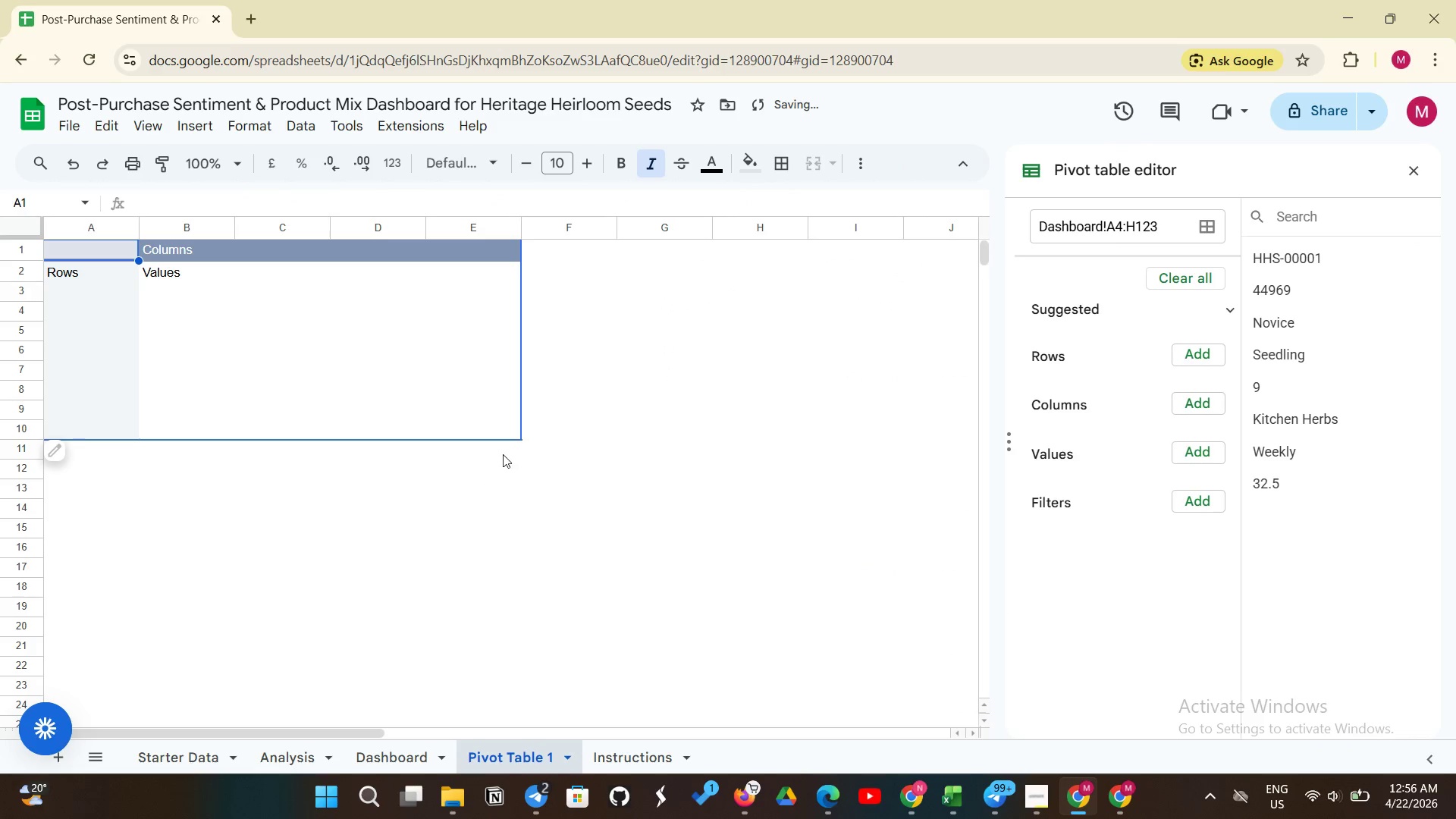 
left_click([465, 442])
 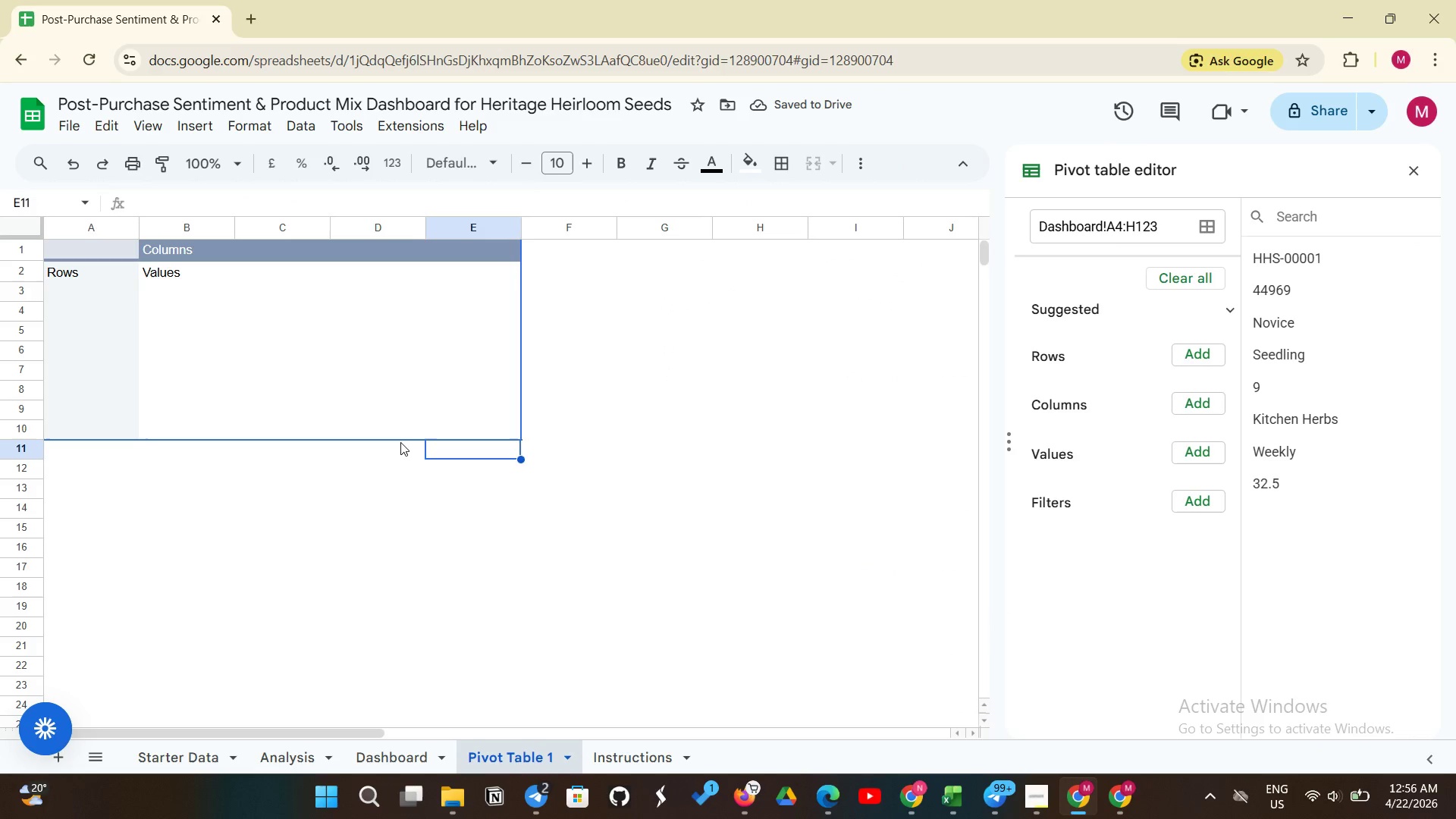 
left_click([400, 442])
 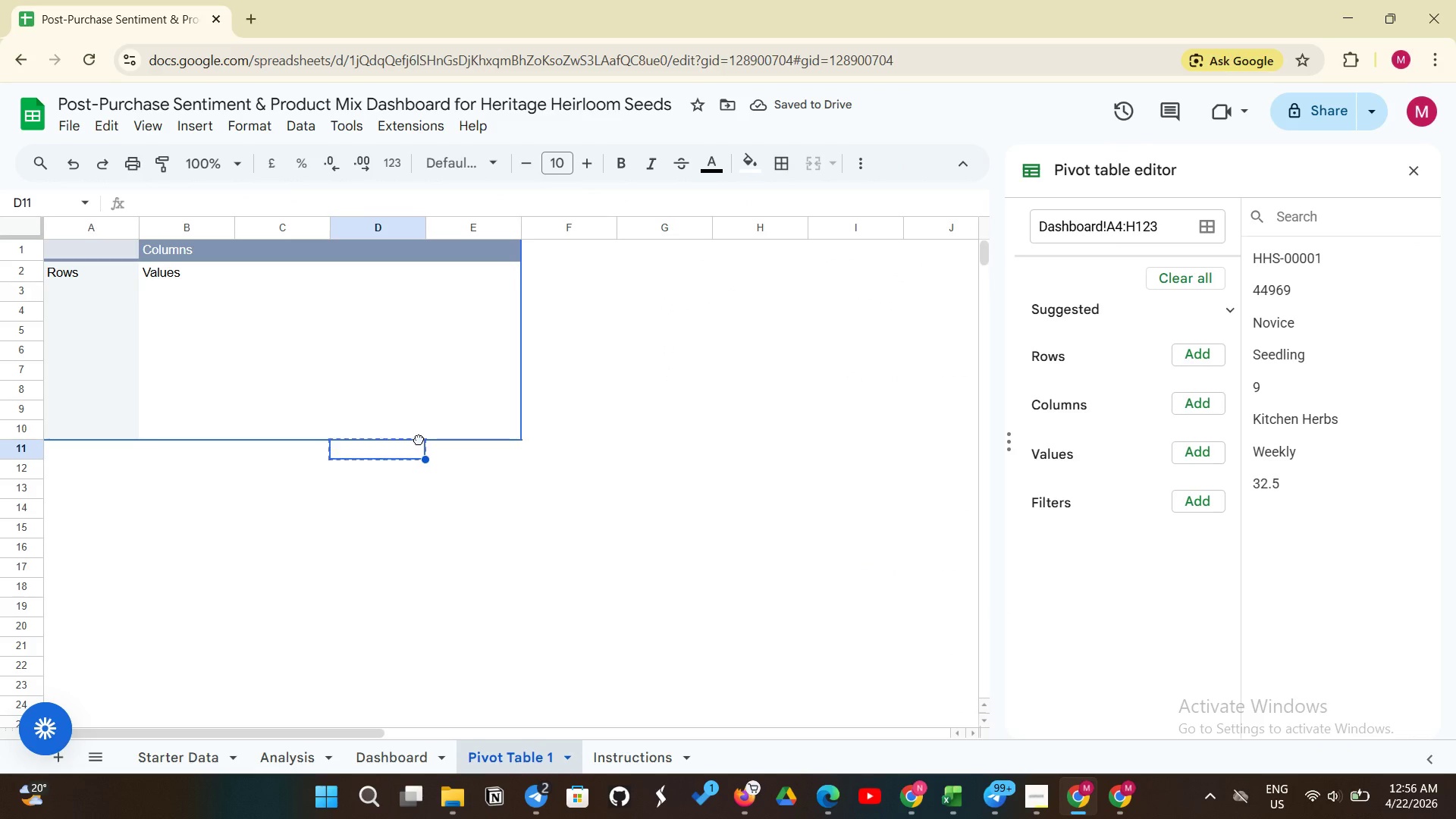 
left_click([419, 439])
 